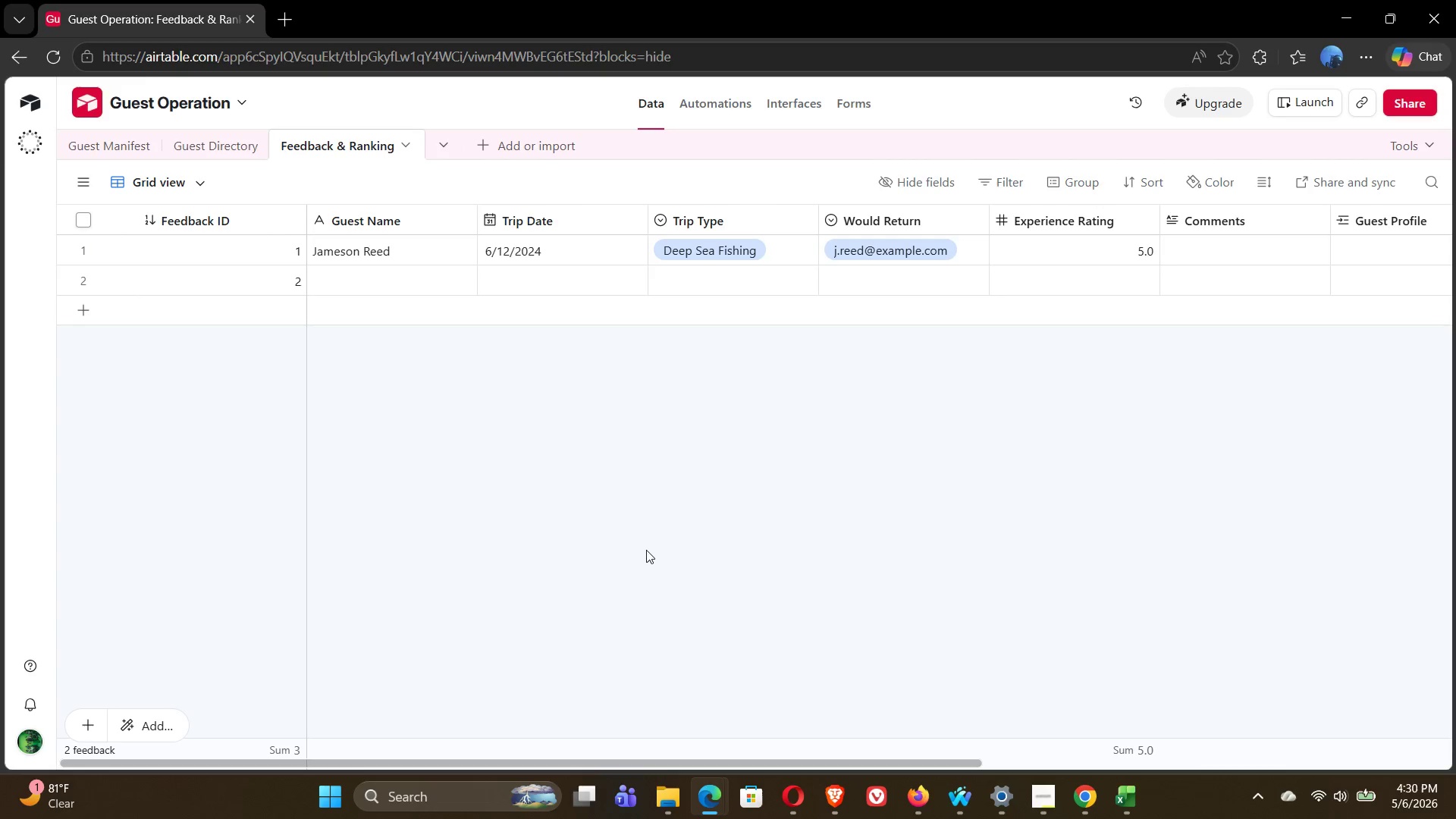 
wait(5.98)
 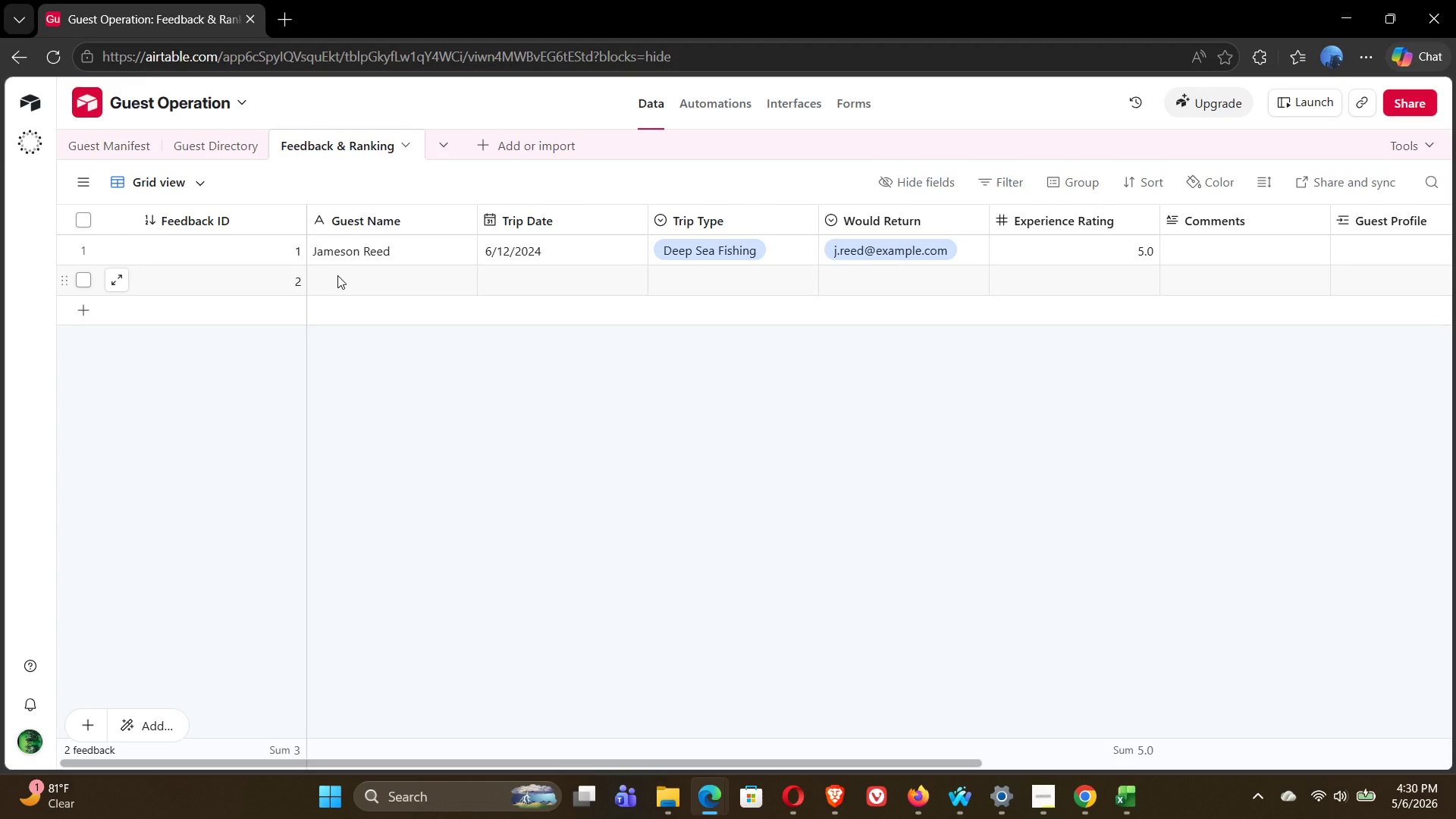 
left_click([1131, 799])
 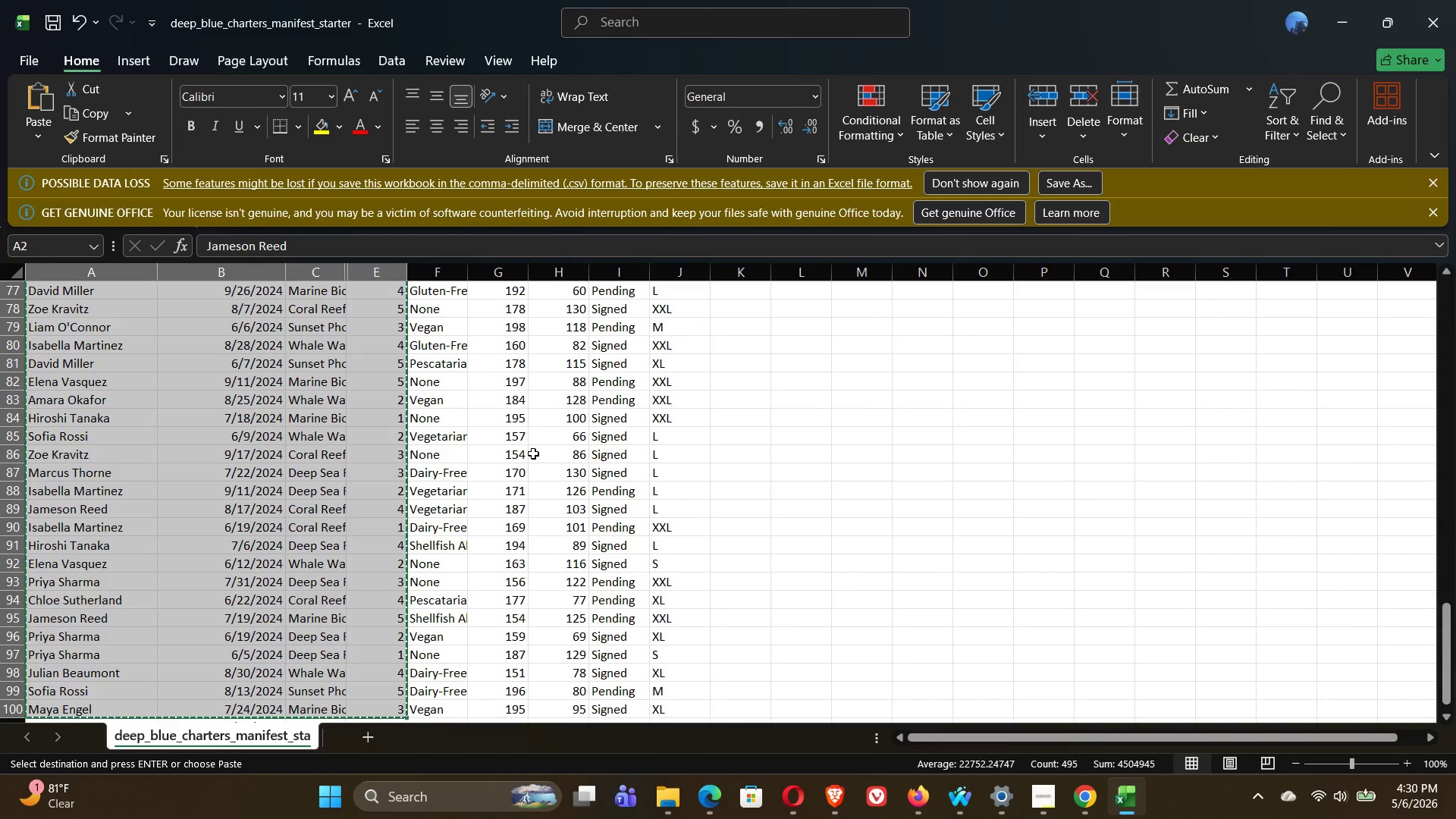 
mouse_move([241, 435])
 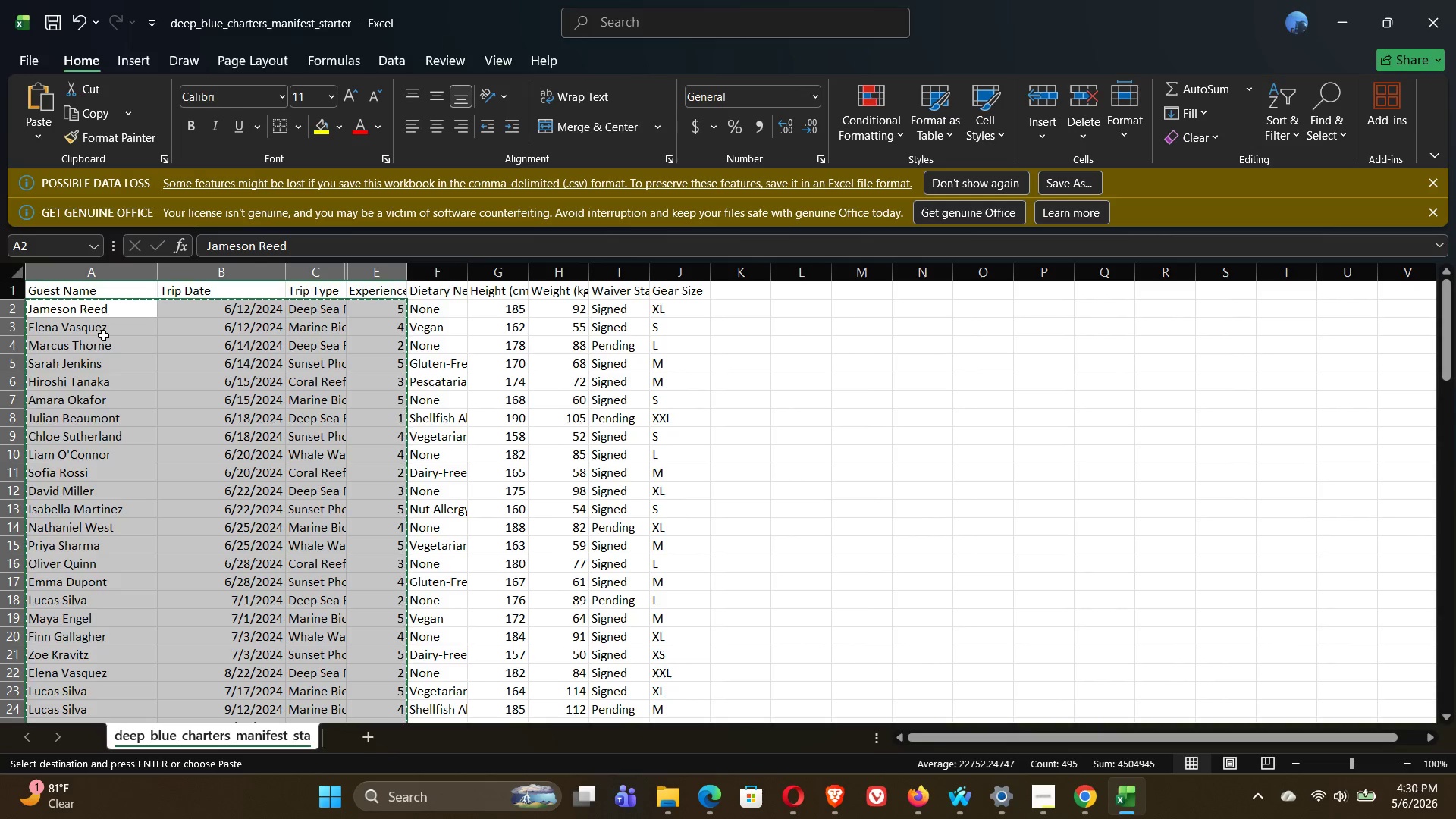 
key(Shift+ArrowUp)
 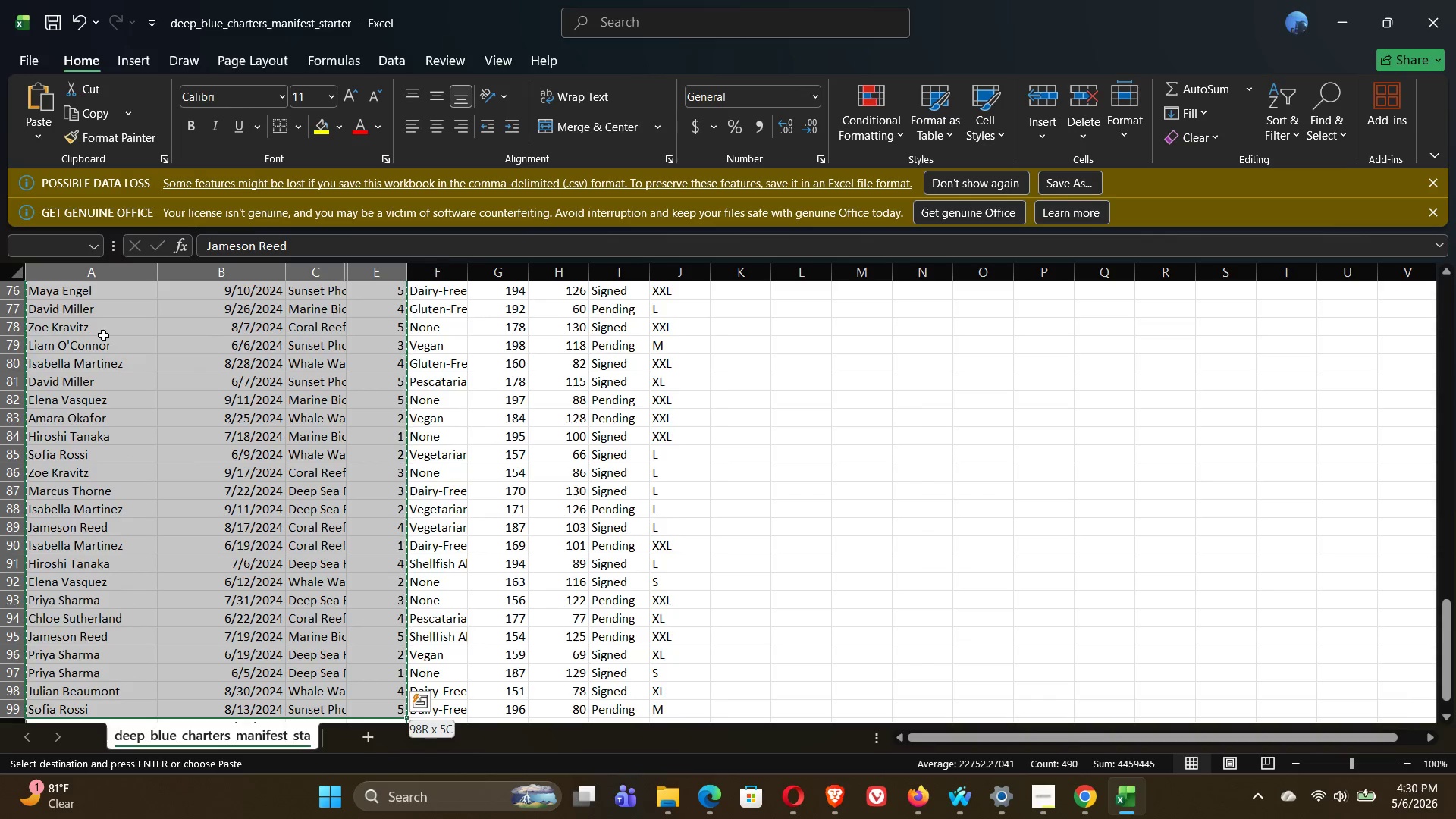 
key(Shift+ArrowDown)
 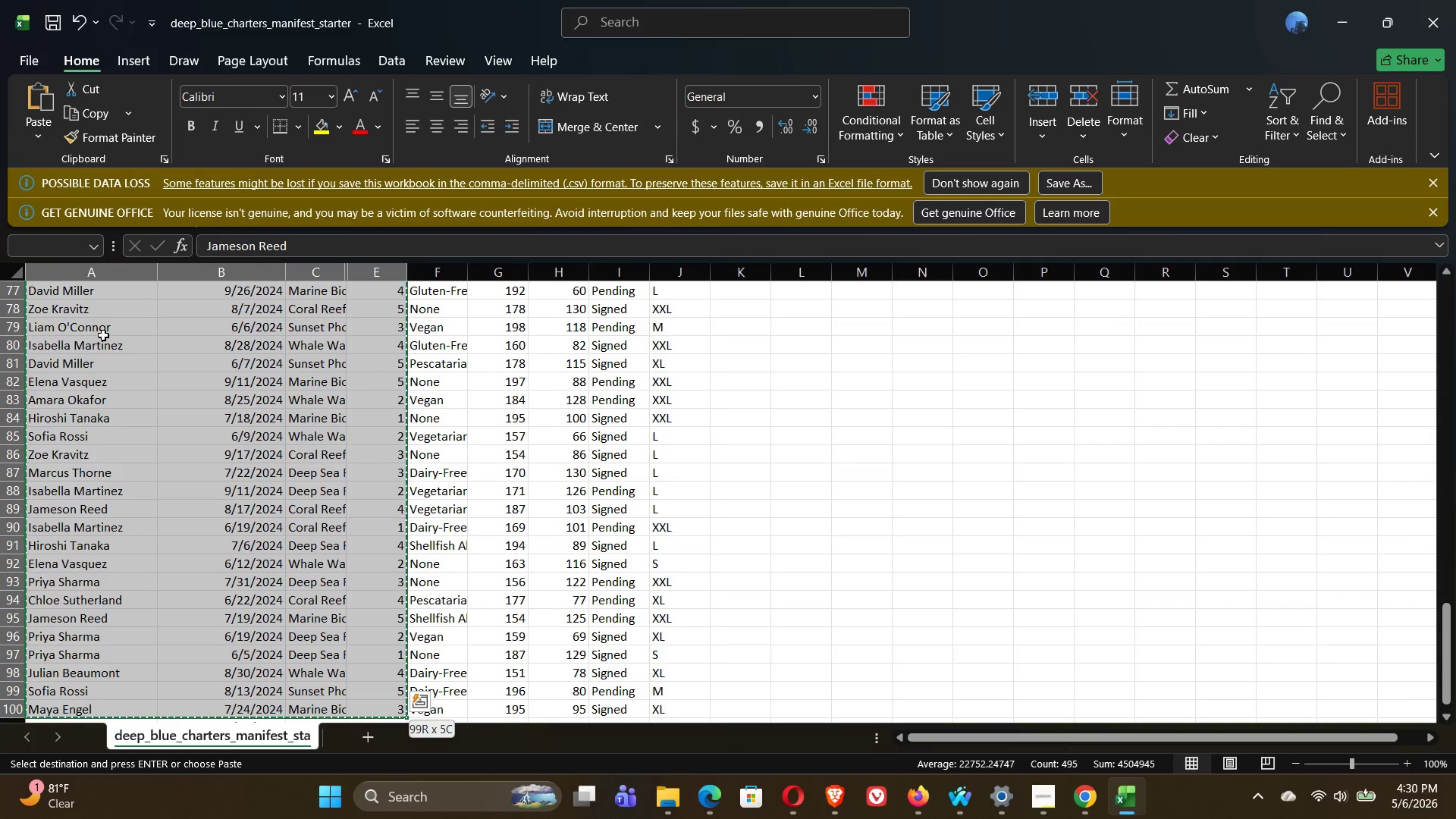 
mouse_move([217, 378])
 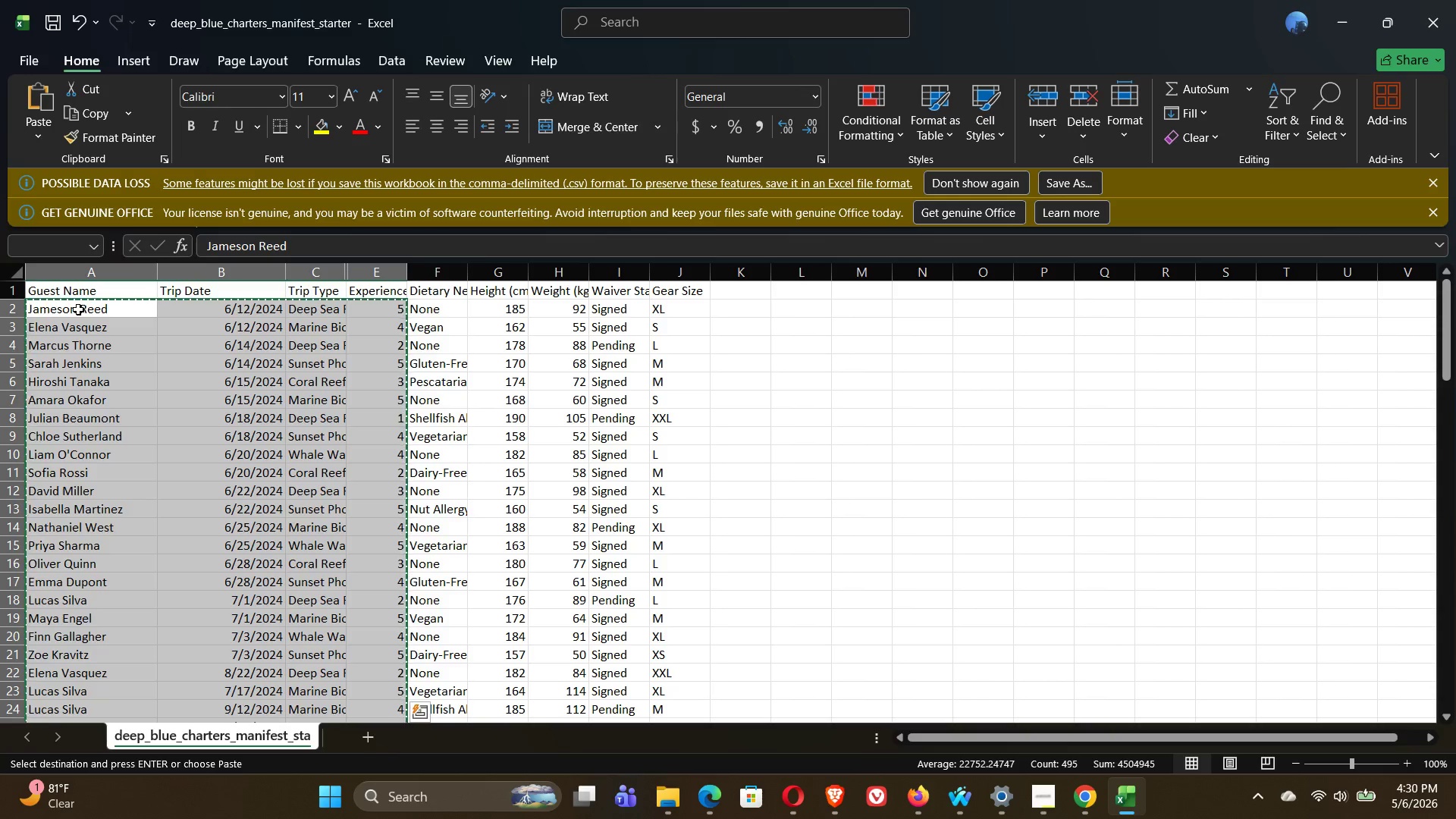 
hold_key(key=ControlLeft, duration=4.06)
left_click([69, 309])
 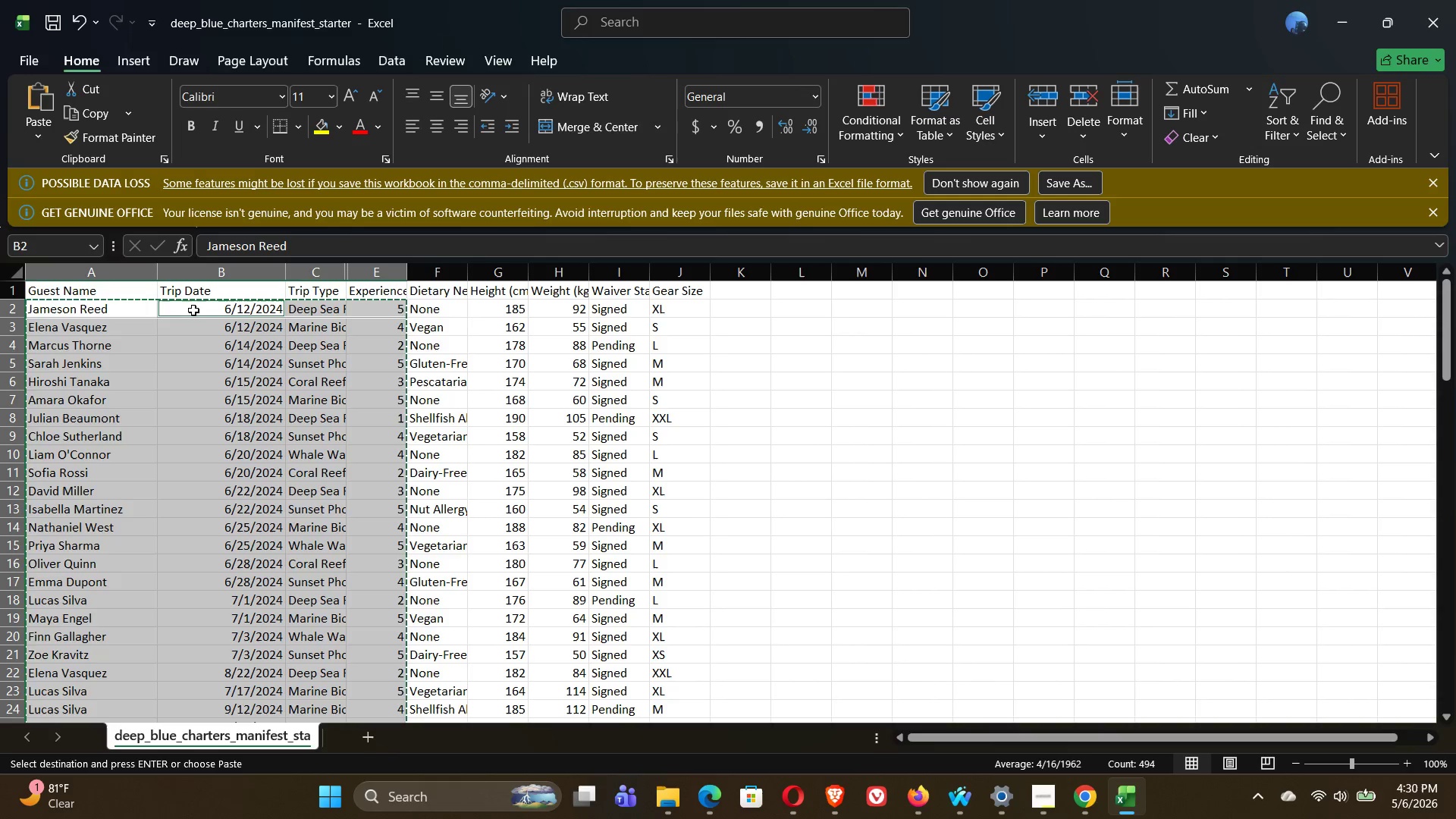 
left_click([206, 312])
 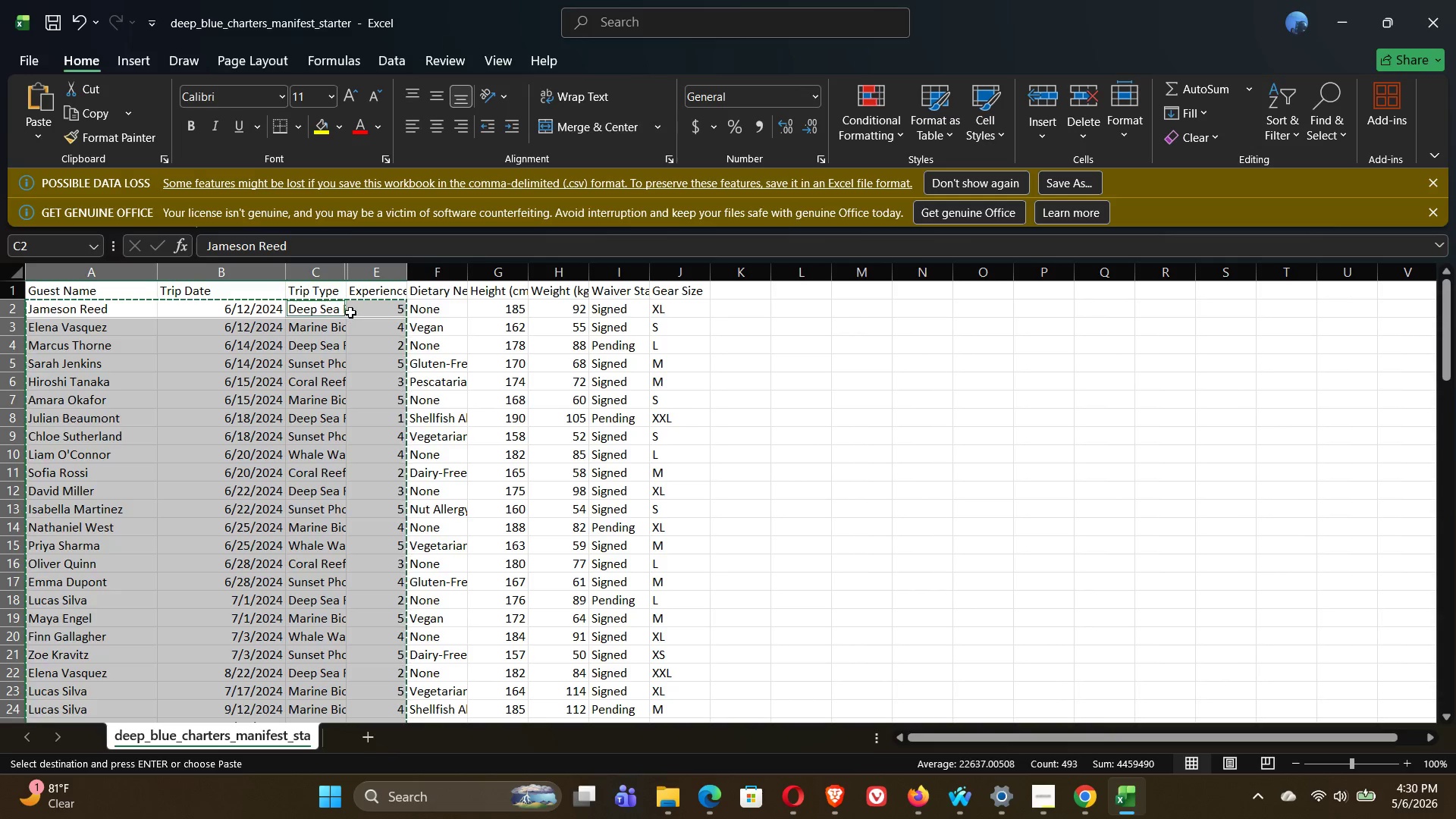 
left_click([363, 309])
 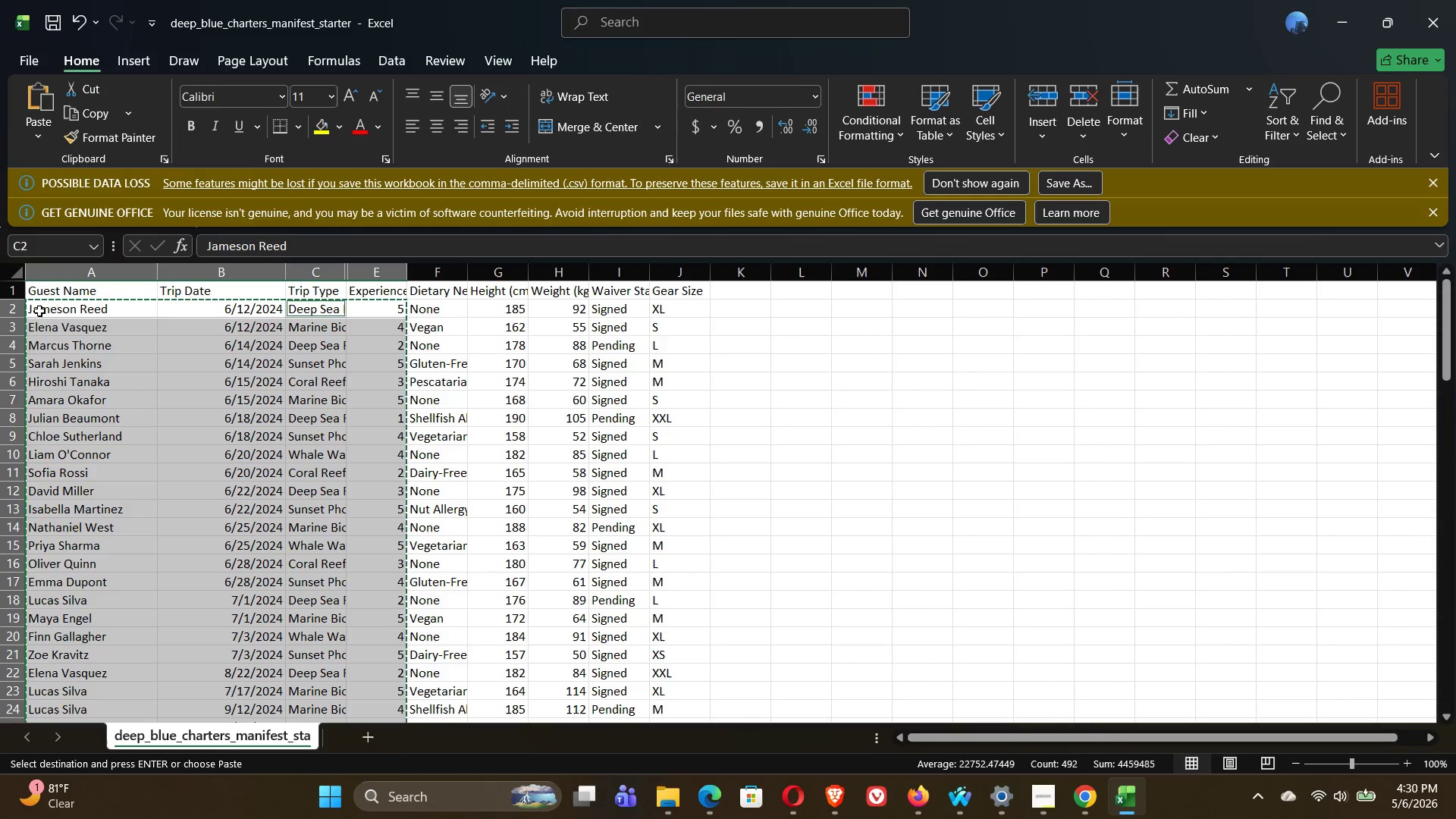 
left_click([51, 318])
 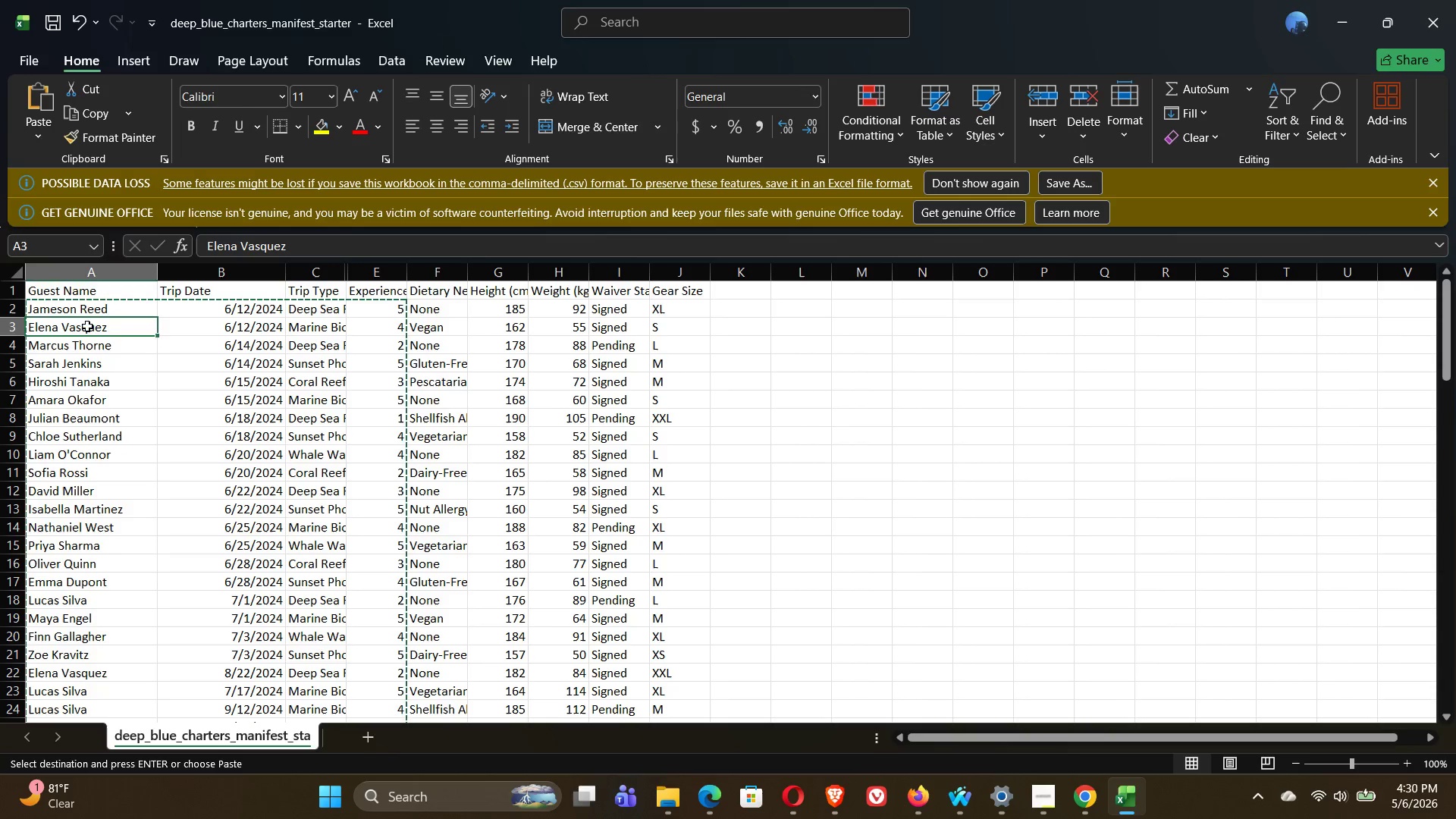 
left_click([64, 311])
 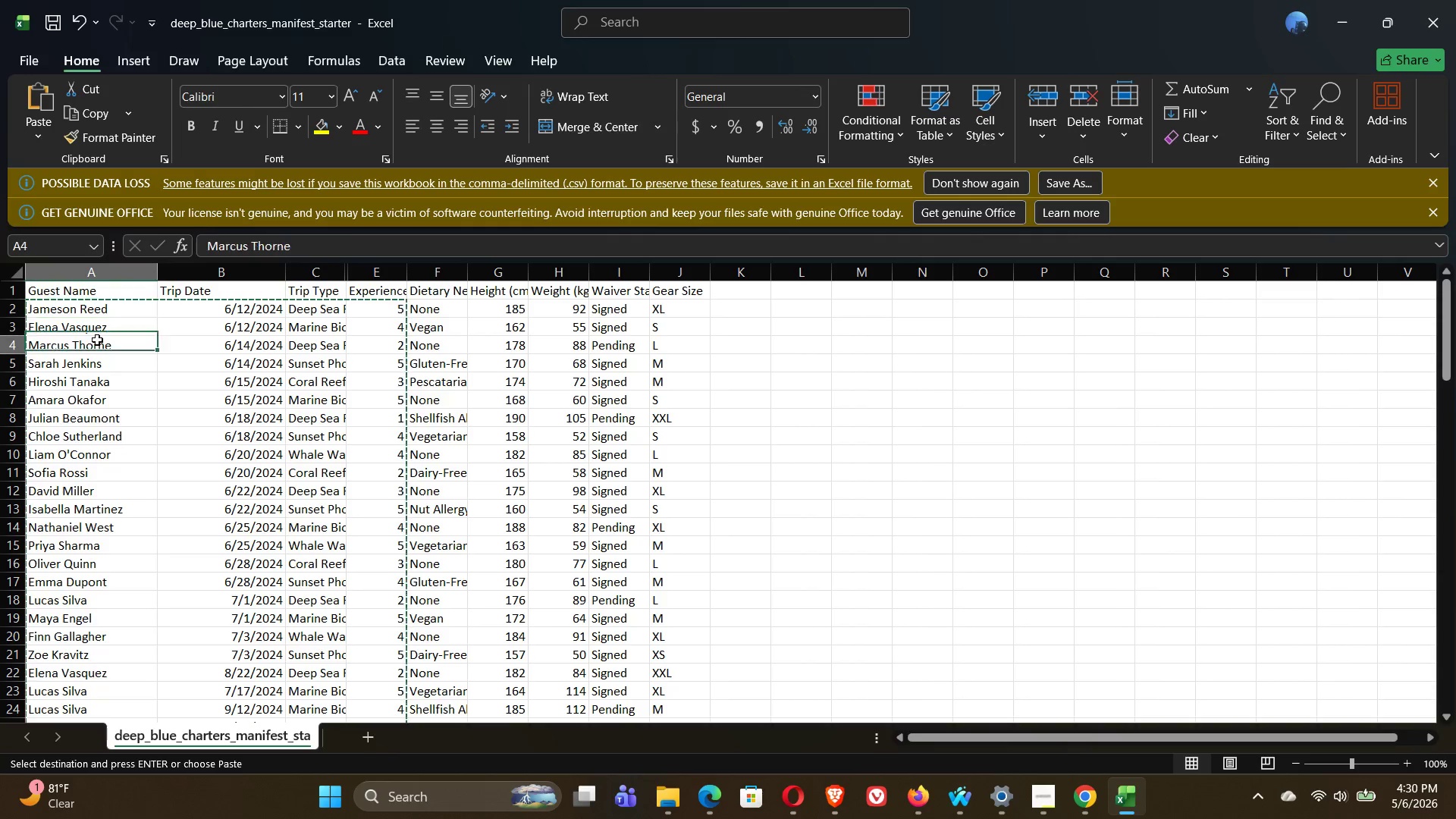 
double_click([97, 340])
 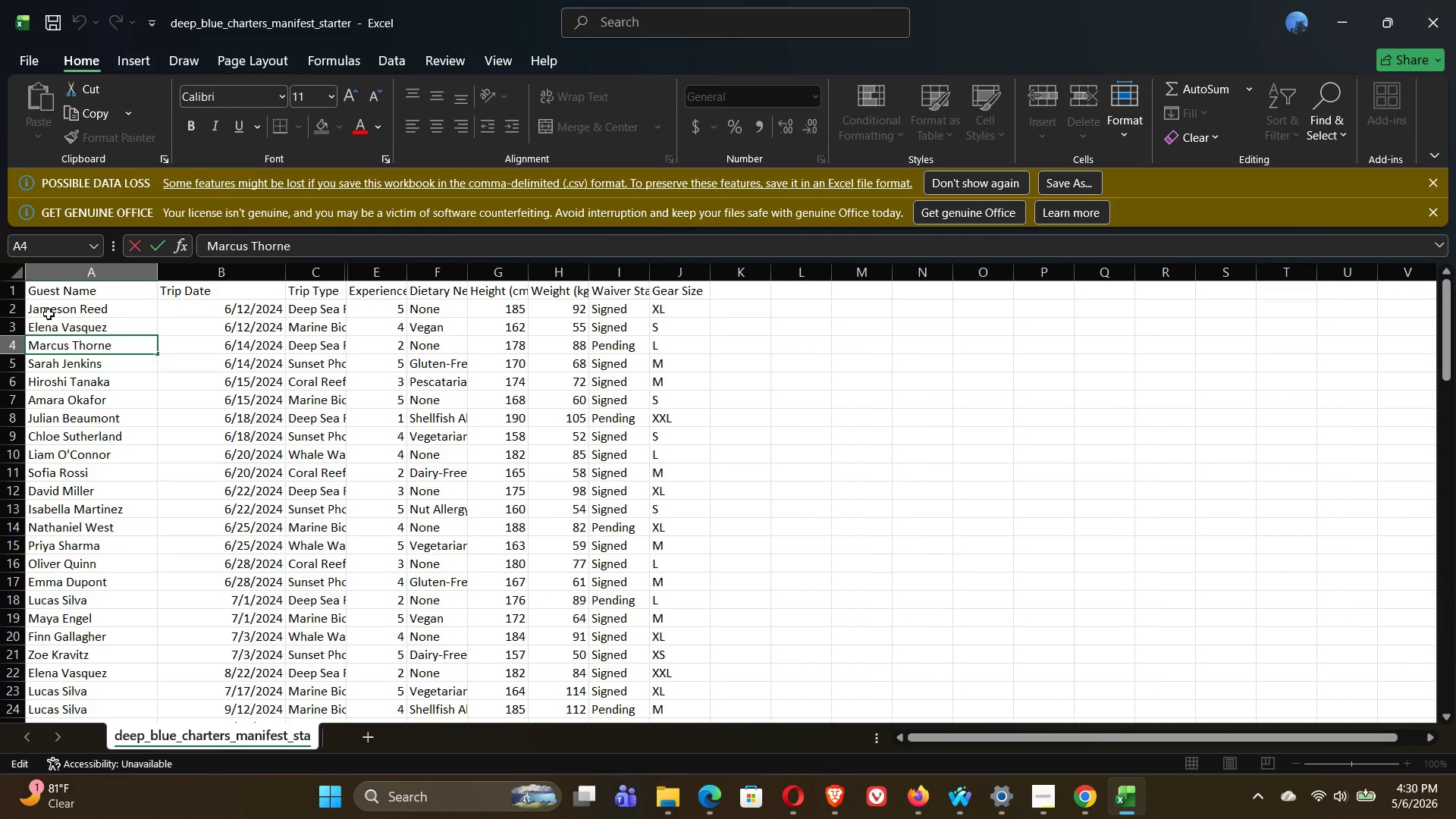 
left_click([46, 333])
 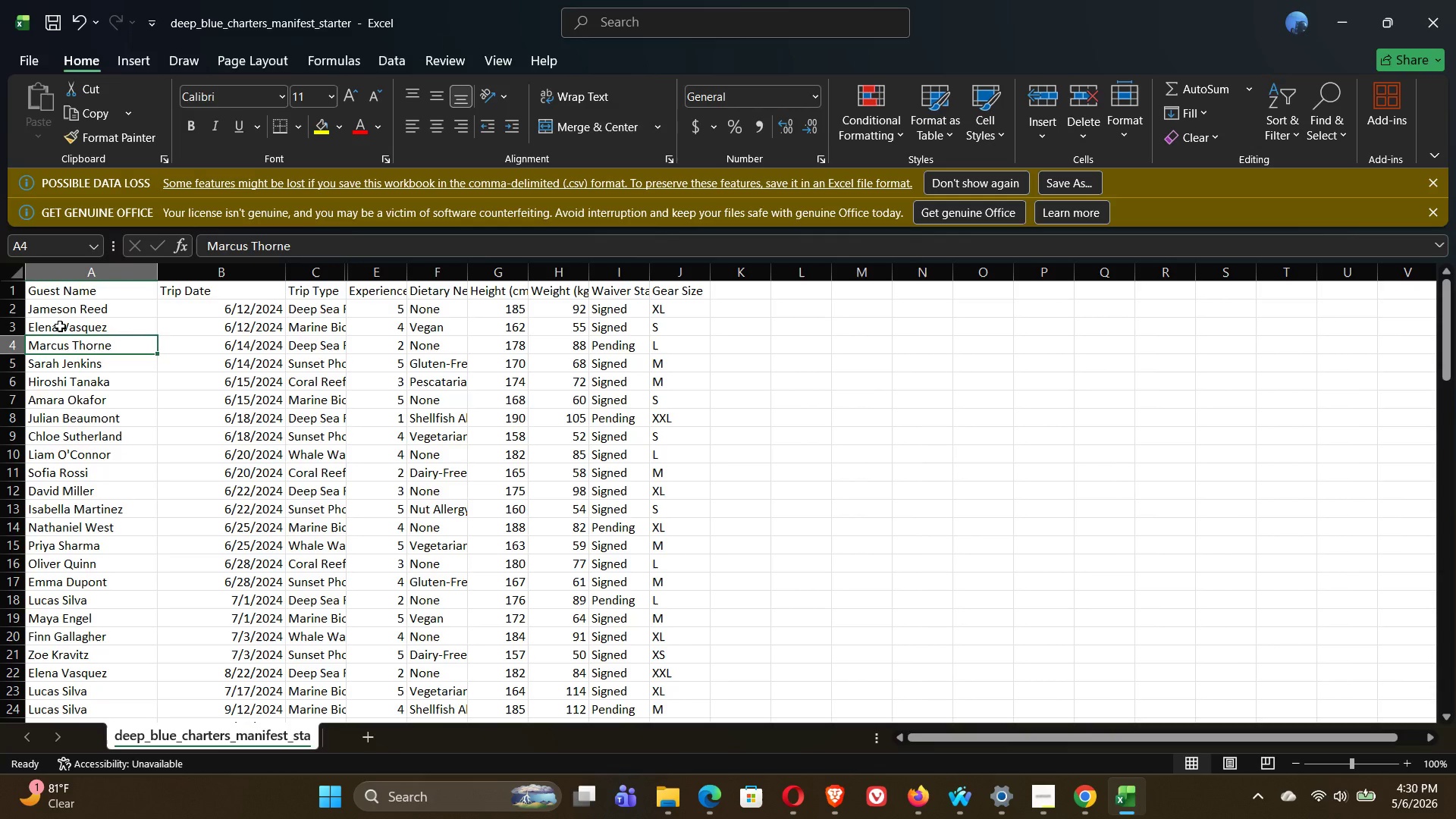 
left_click([60, 326])
 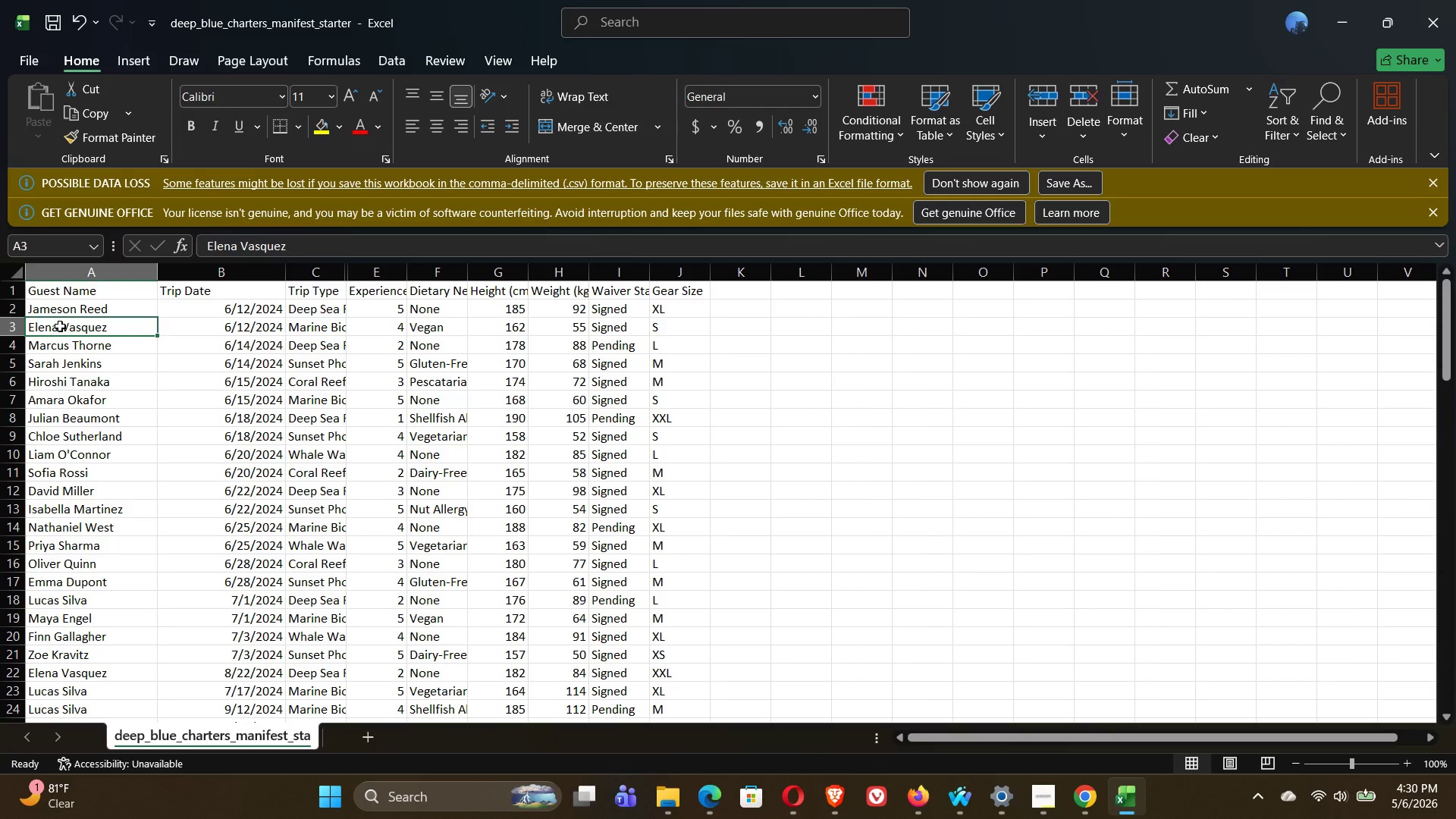 
key(Shift+ArrowRight)
 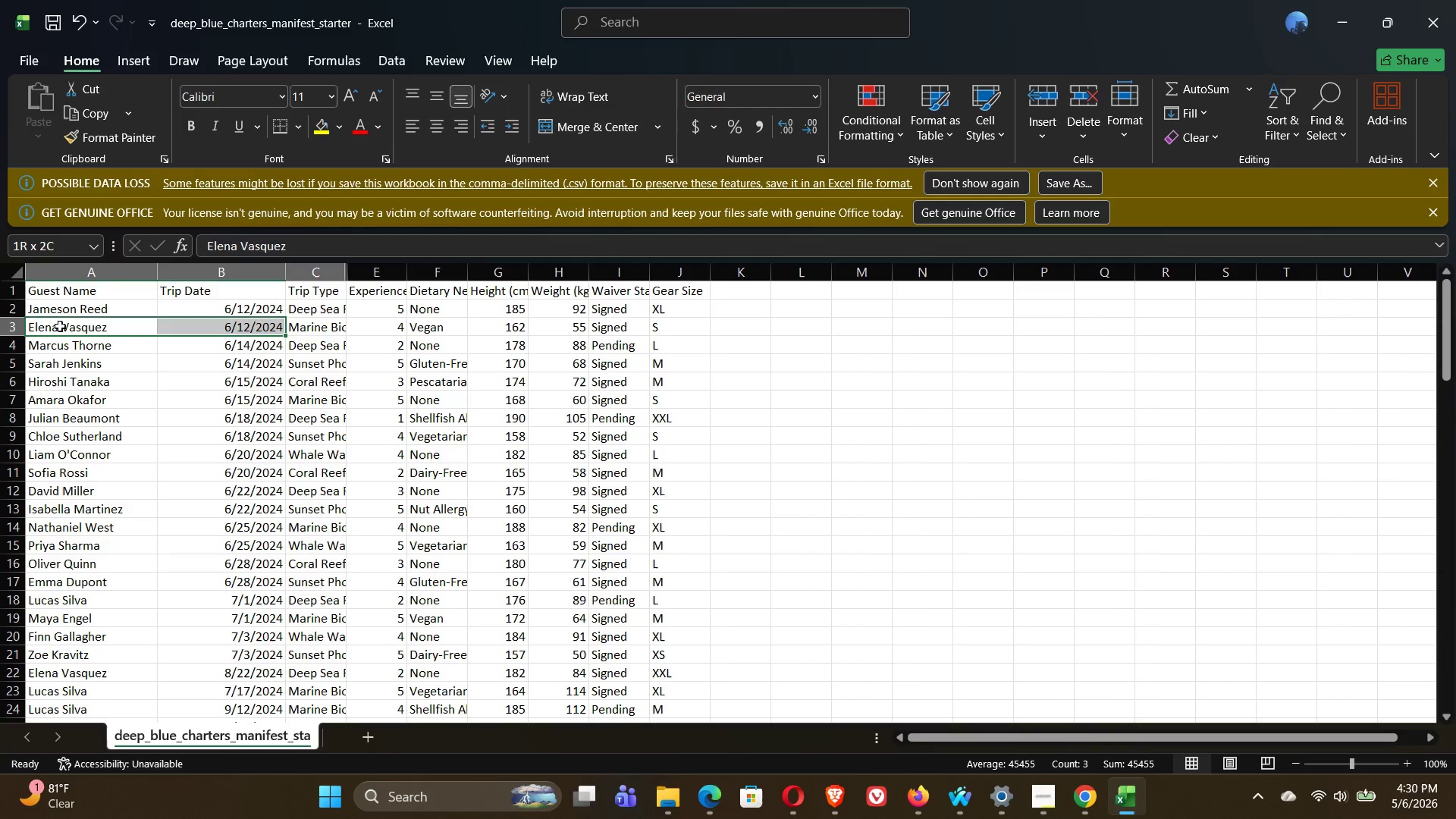 
key(Shift+ArrowRight)
 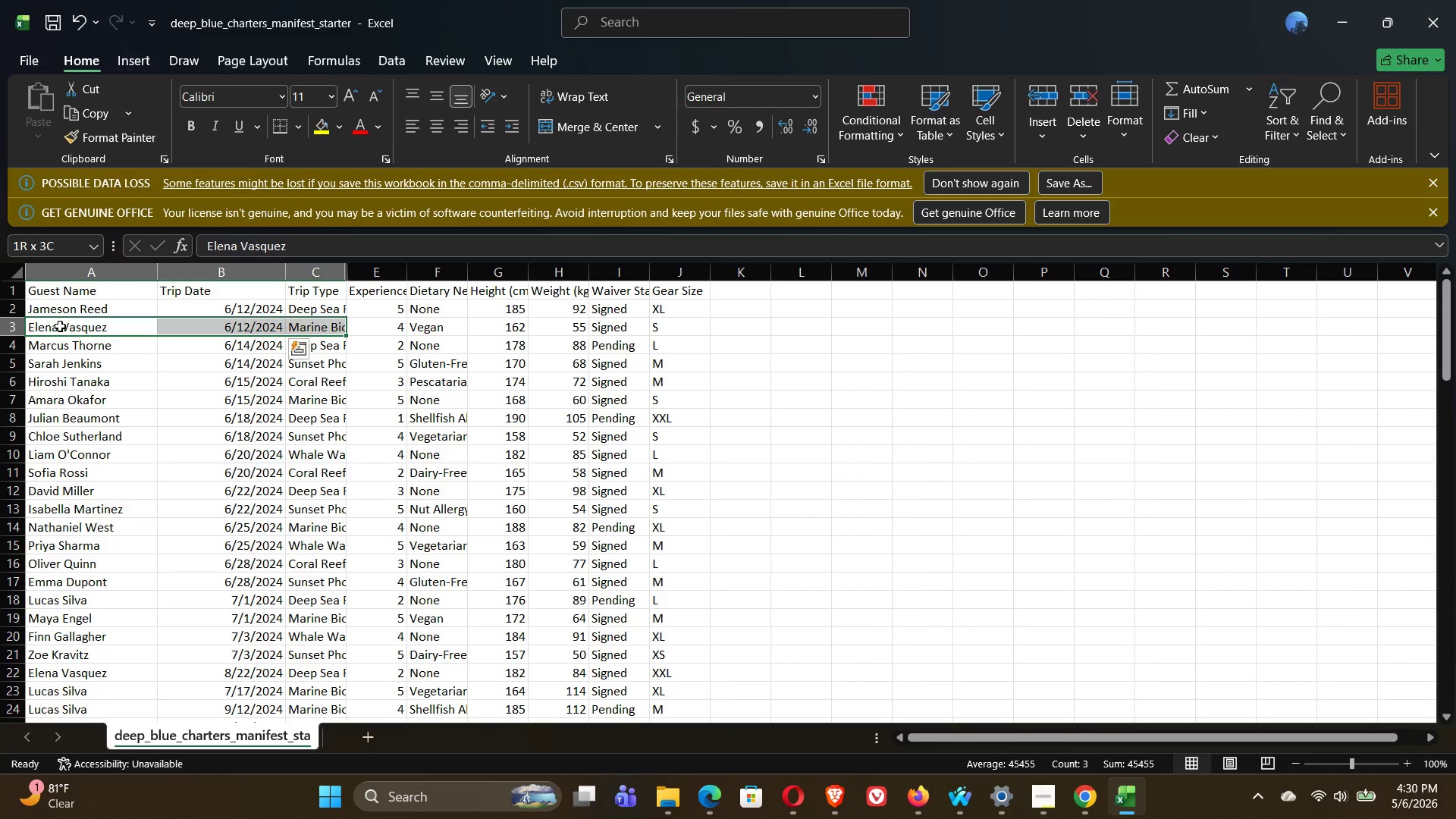 
key(Shift+ArrowRight)
 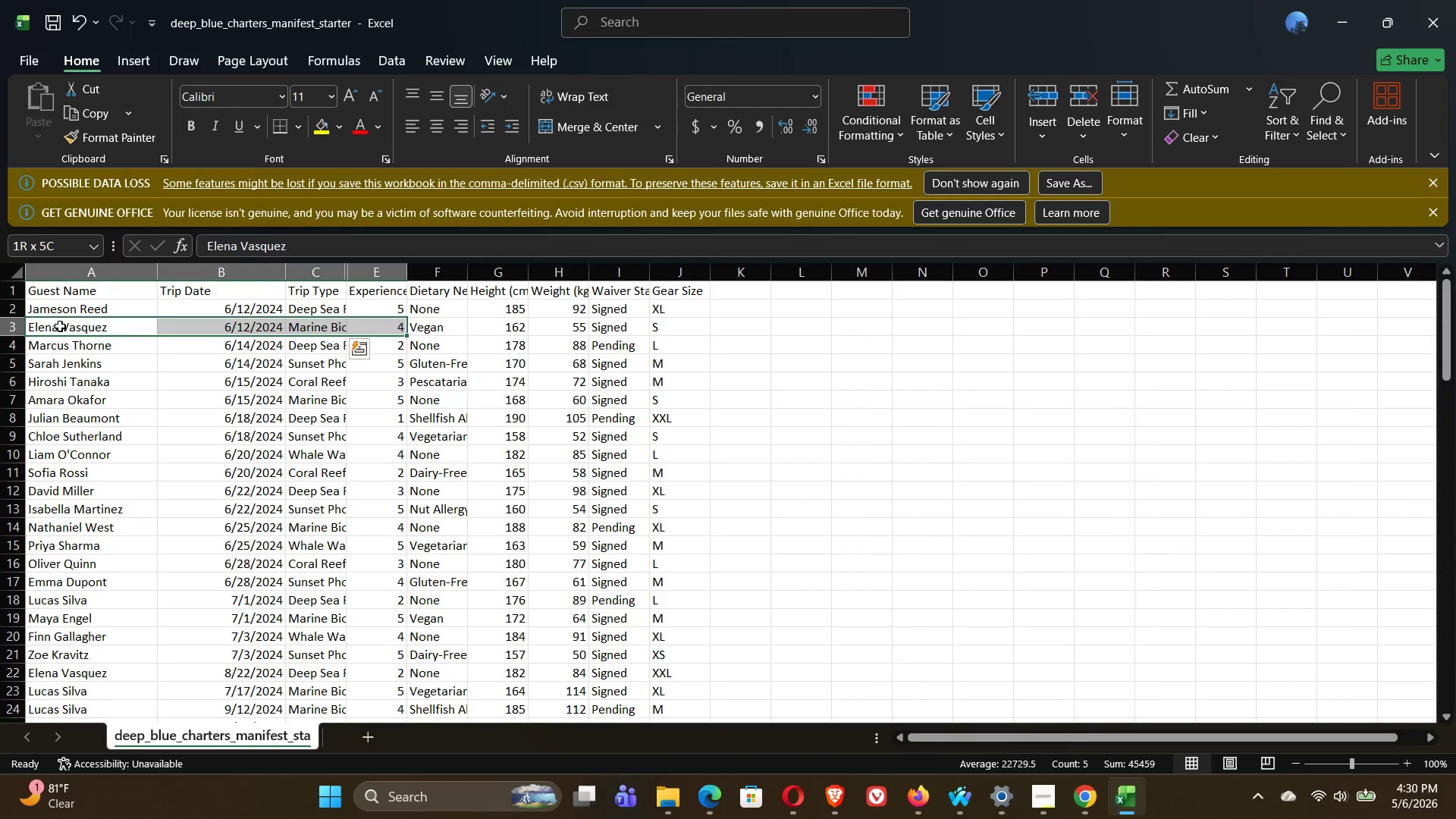 
key(Shift+ArrowRight)
 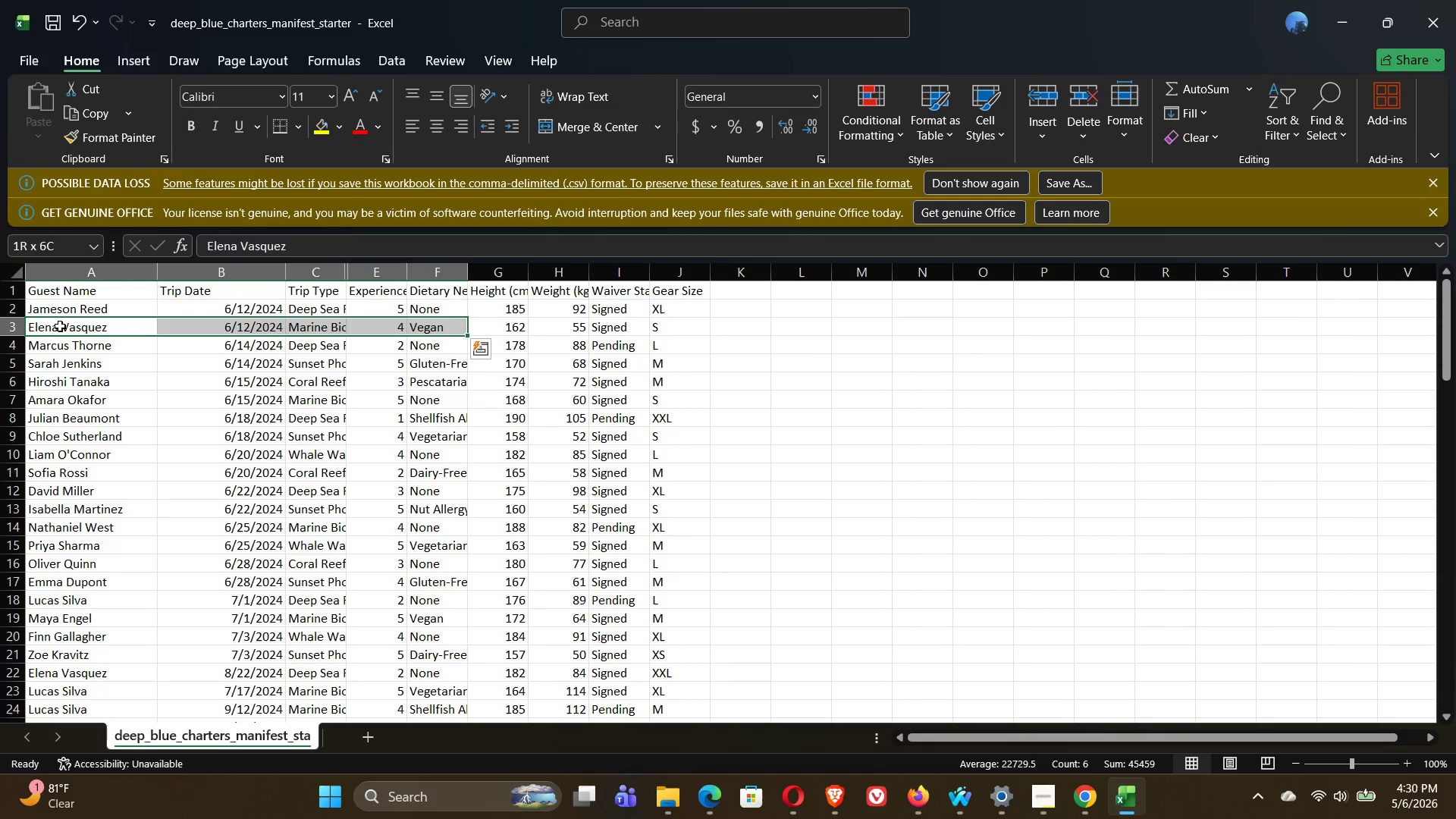 
key(Shift+ArrowLeft)
 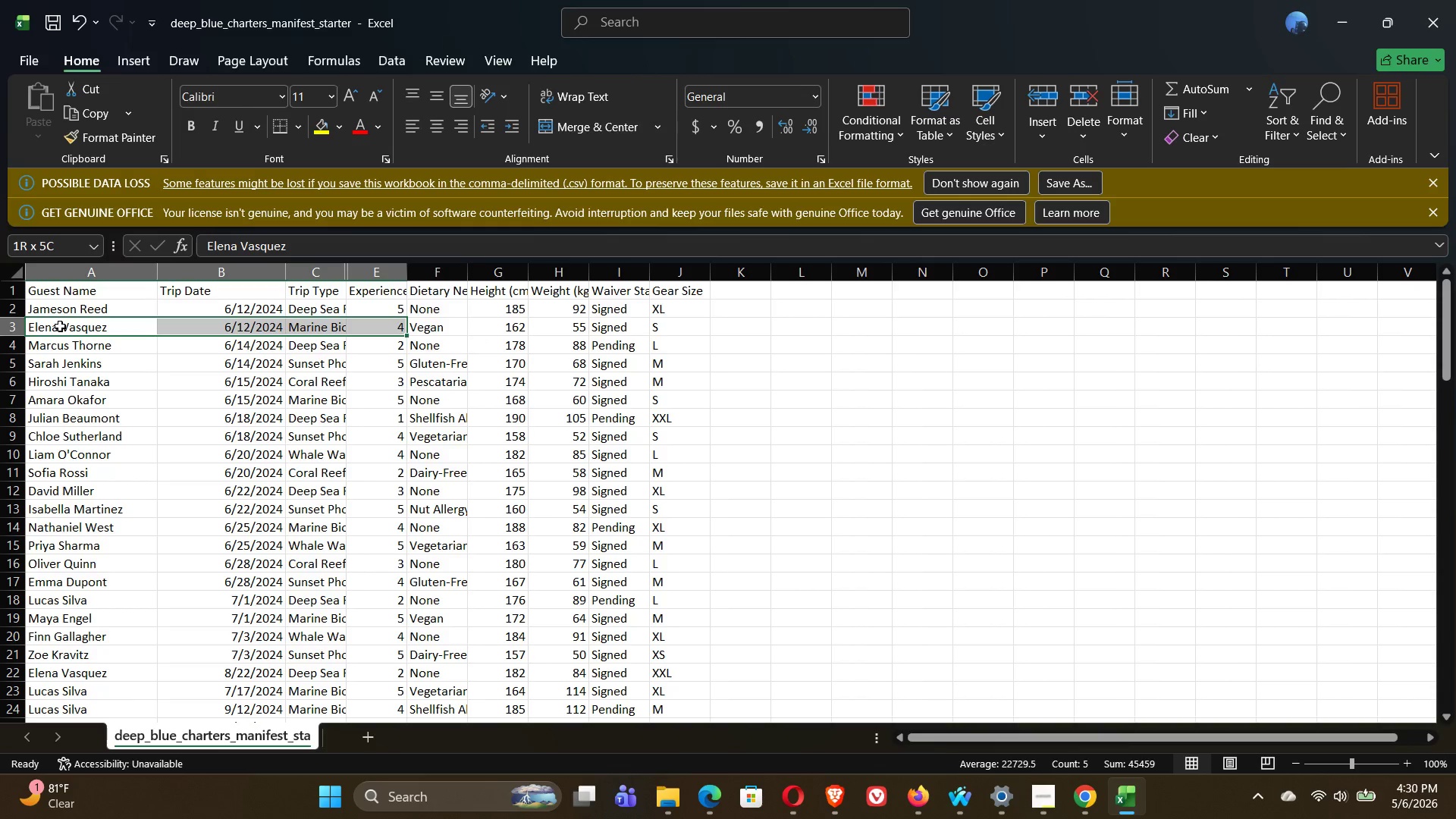 
key(Shift+ArrowDown)
 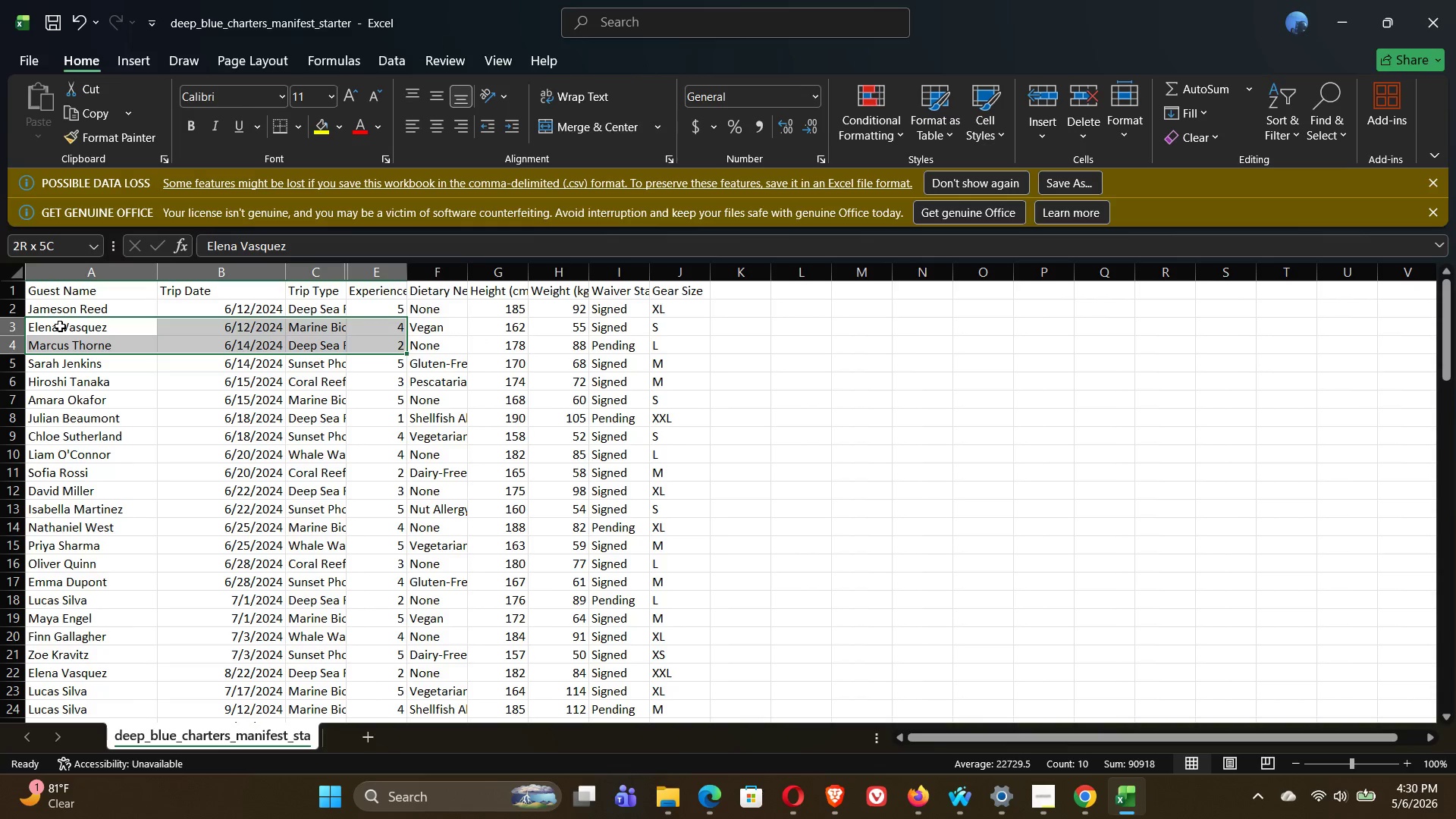 
key(Shift+ArrowDown)
 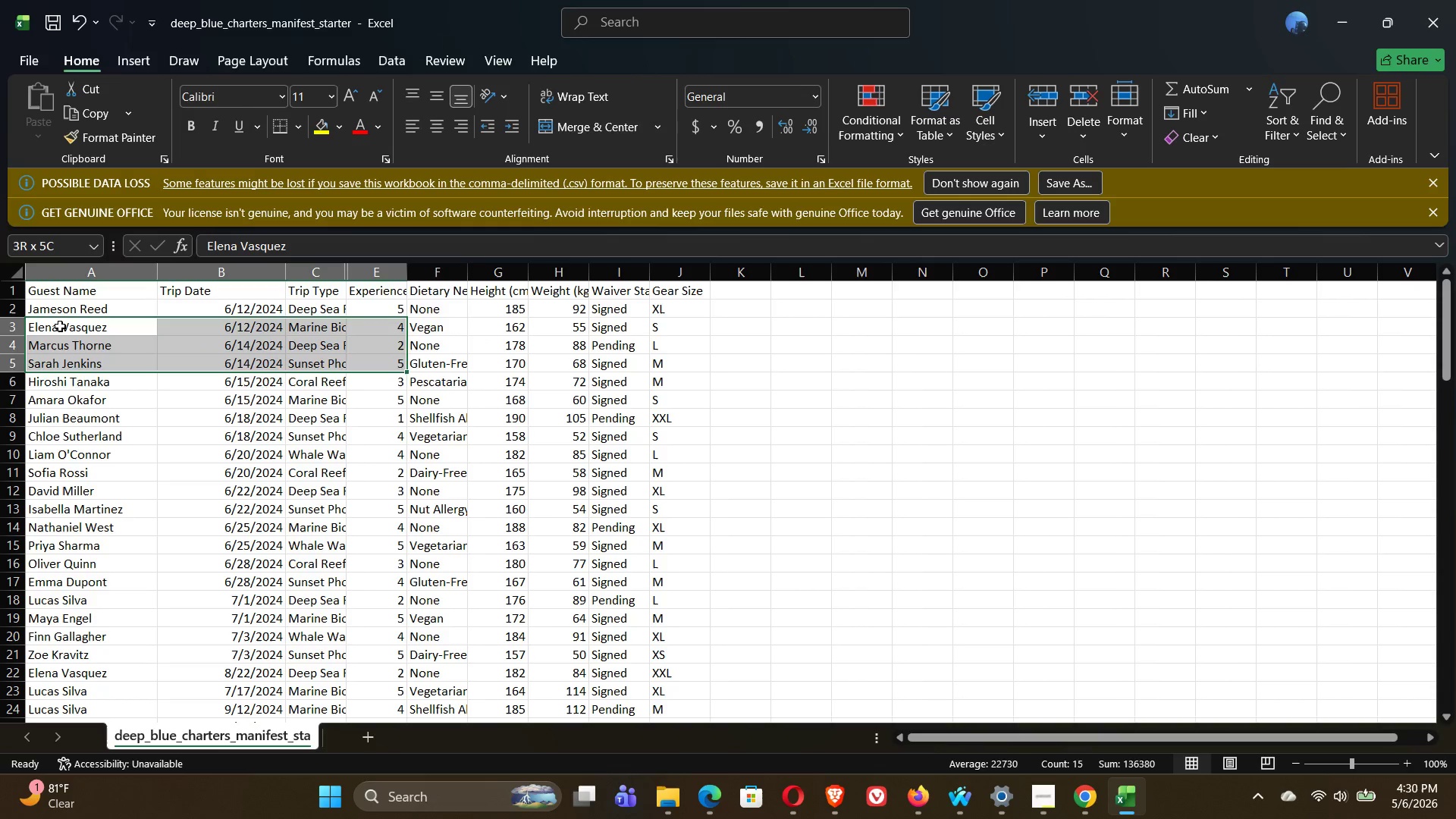 
hold_key(key=ArrowDown, duration=0.8)
 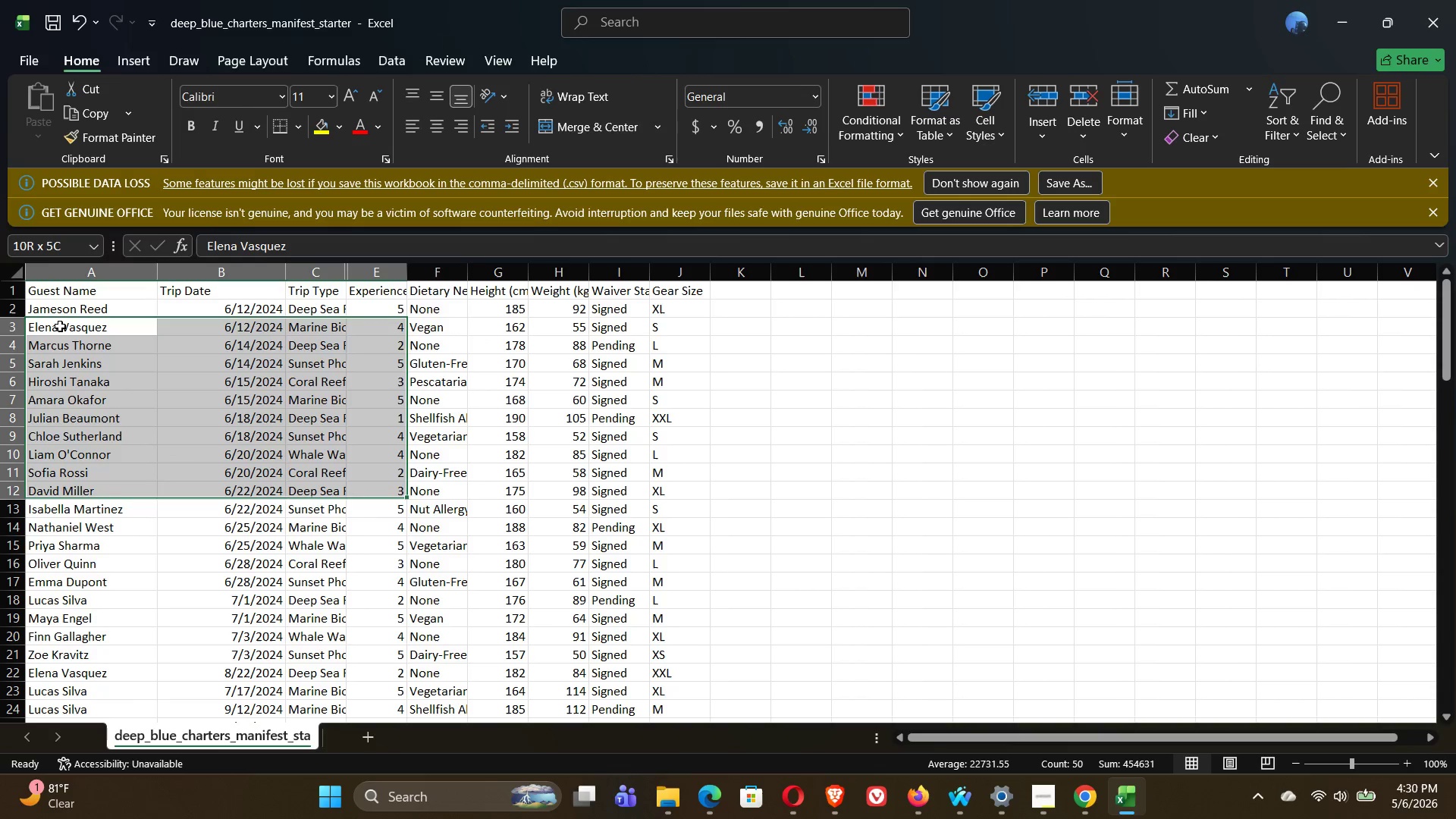 
hold_key(key=ArrowDown, duration=0.94)
 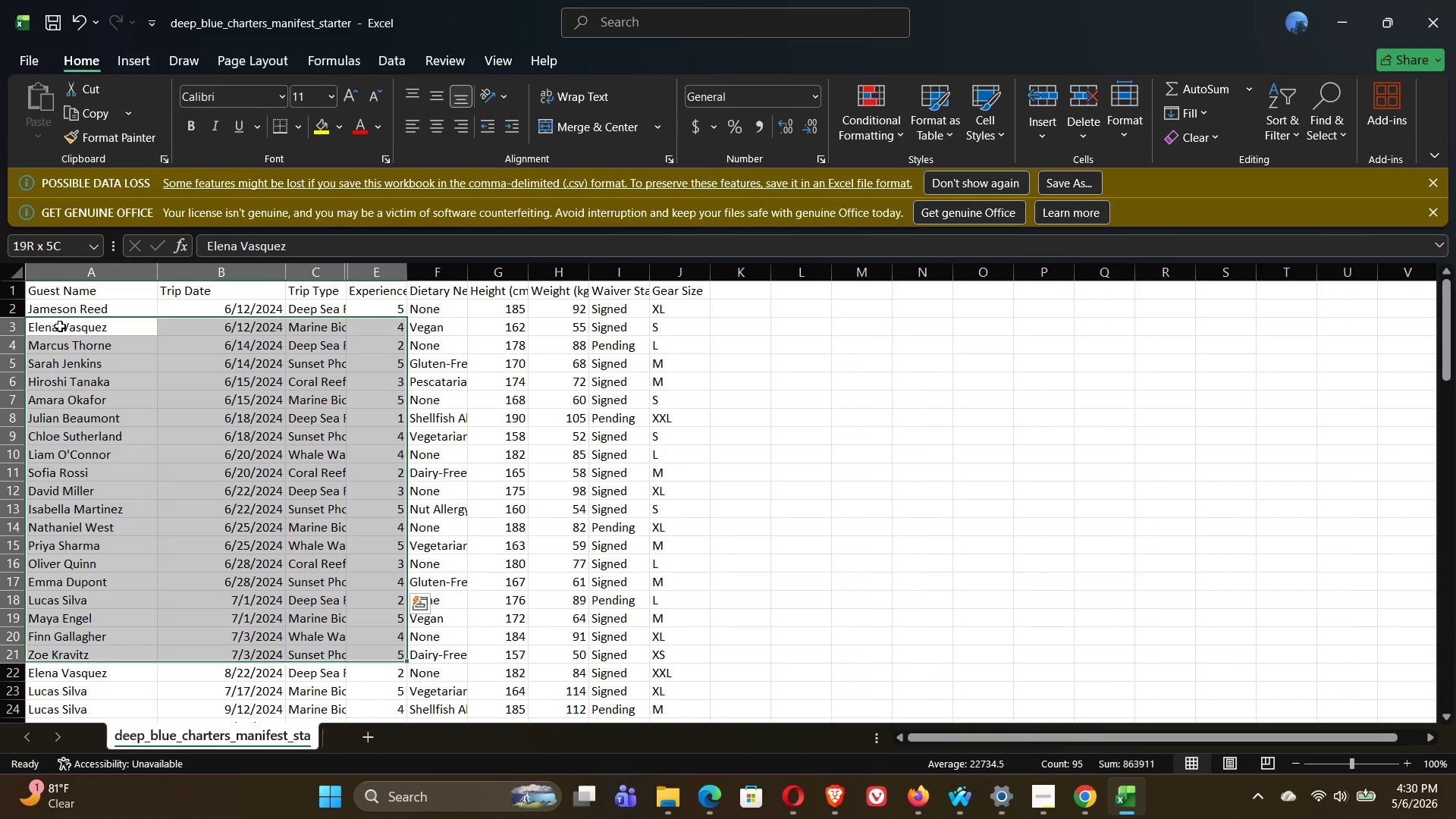 
hold_key(key=ArrowDown, duration=0.95)
 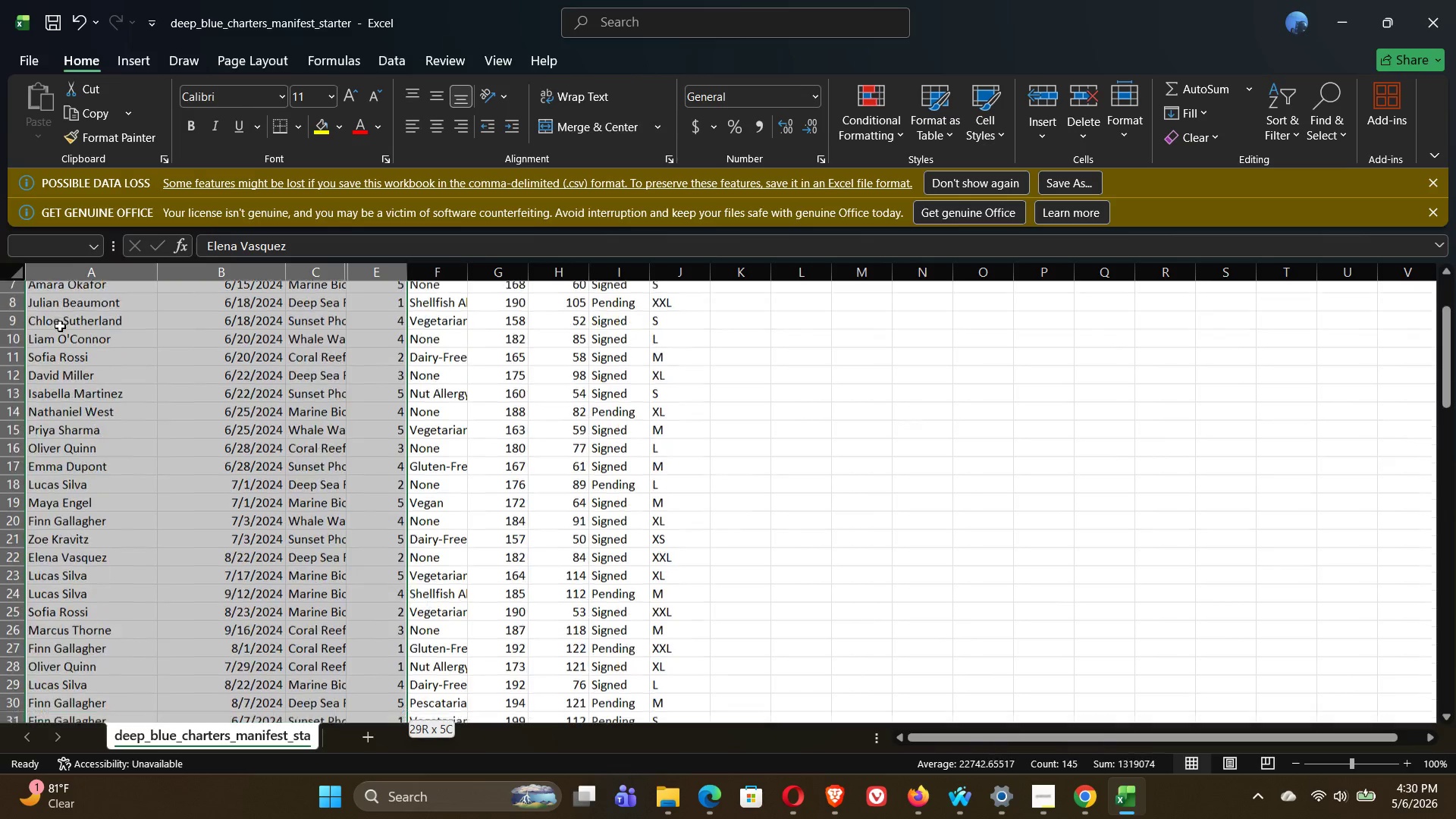 
hold_key(key=ArrowDown, duration=1.53)
 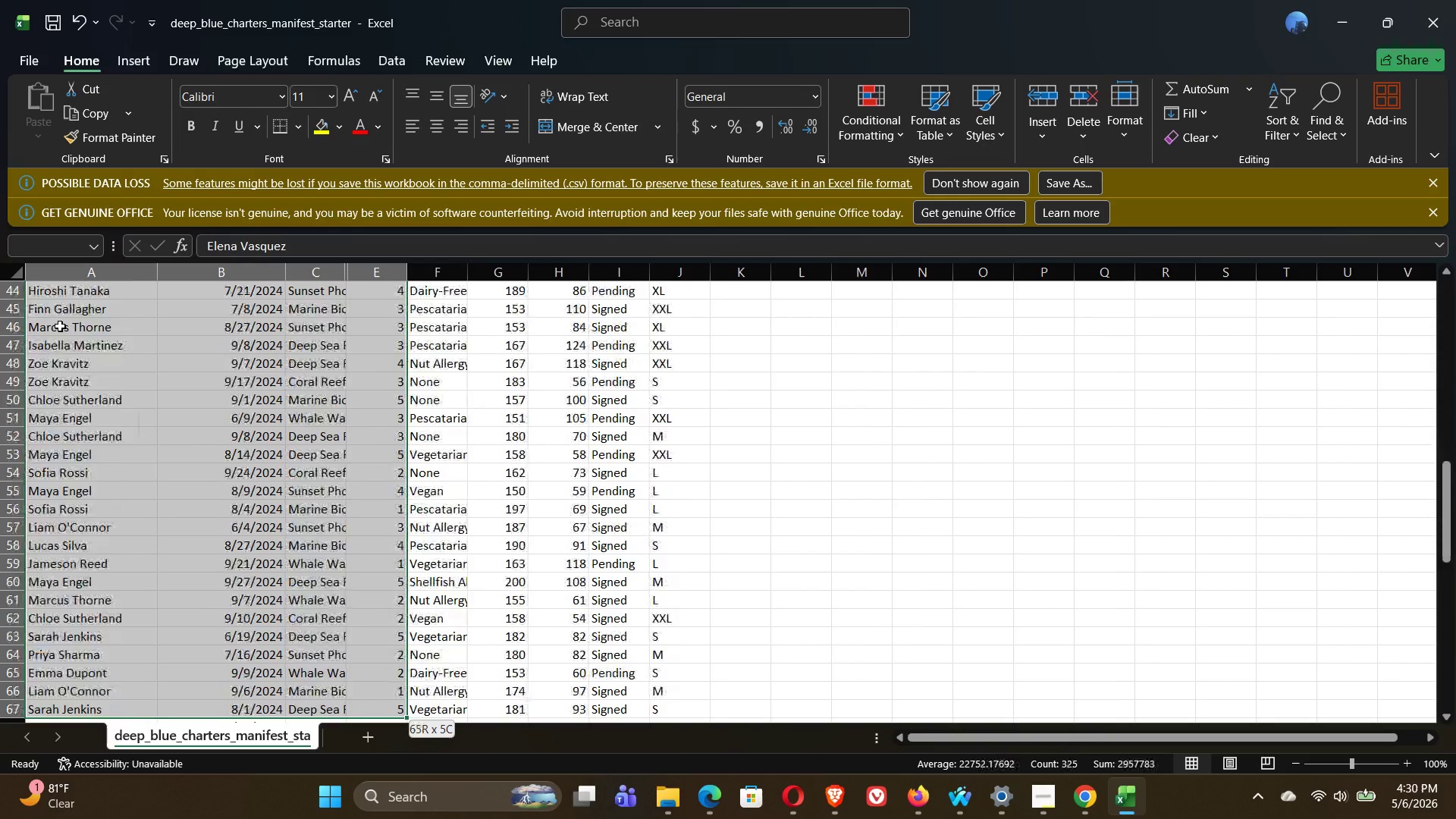 
hold_key(key=ArrowDown, duration=1.53)
 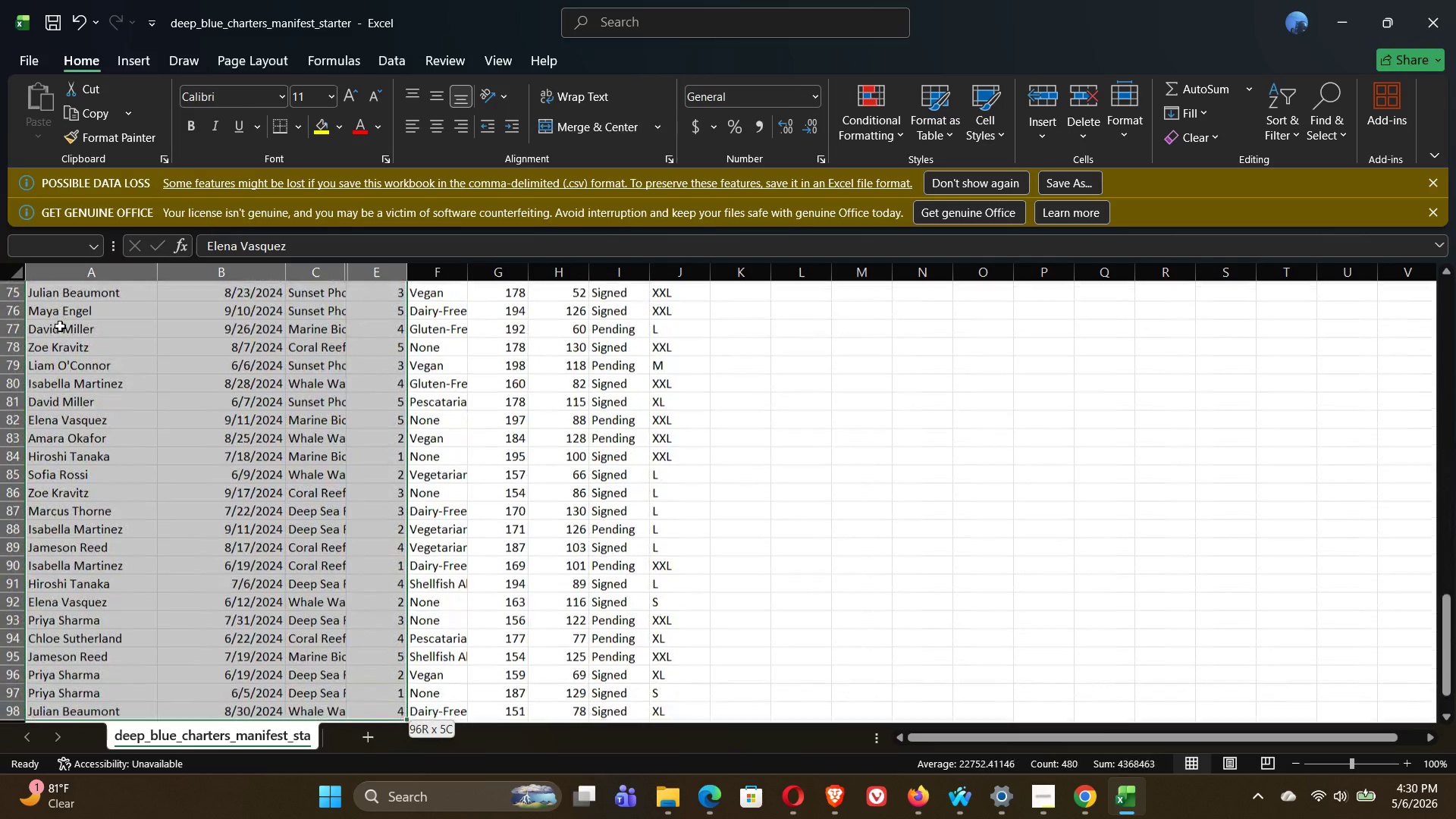 
key(Shift+ArrowDown)
 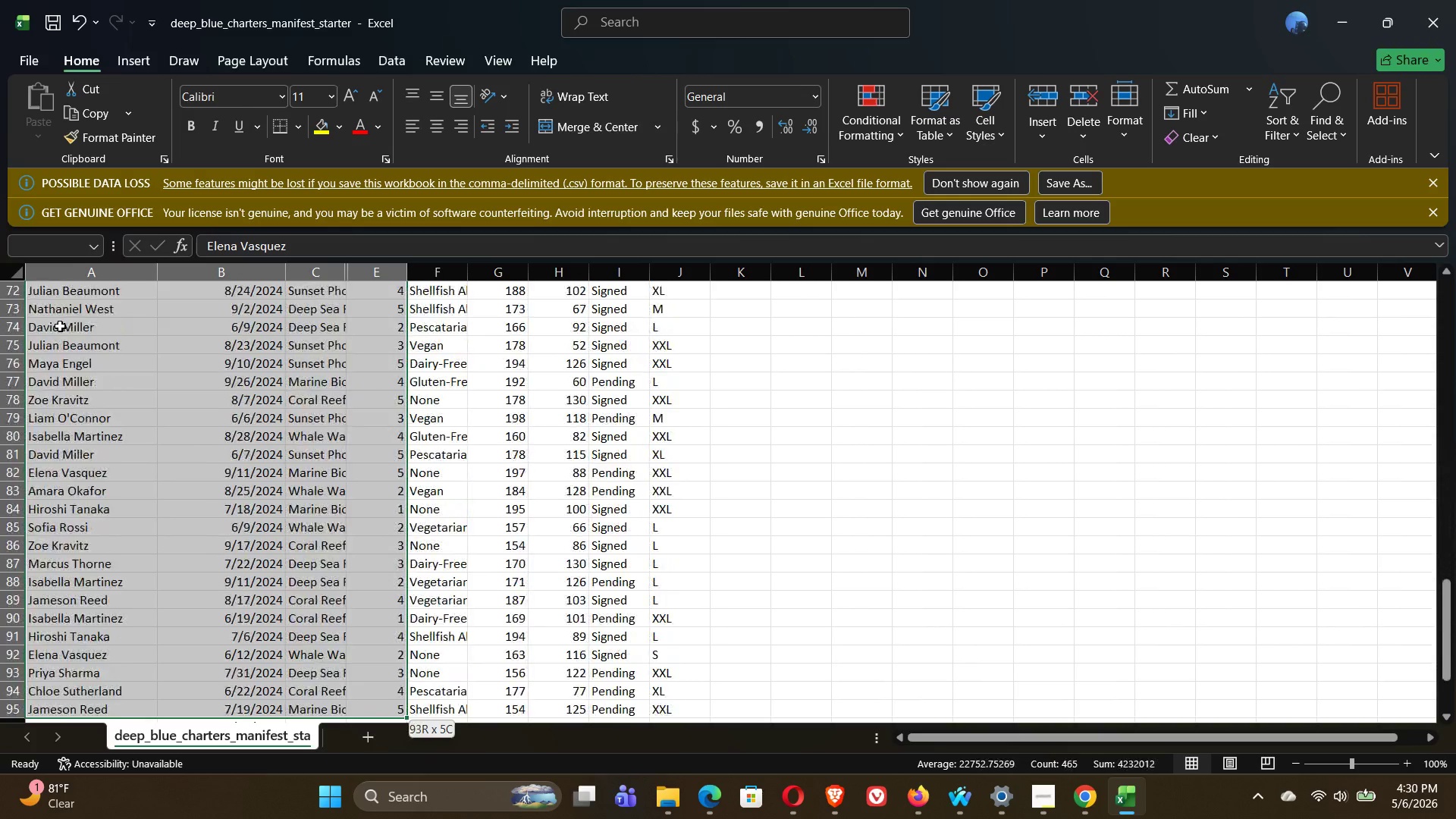 
key(Shift+ArrowDown)
 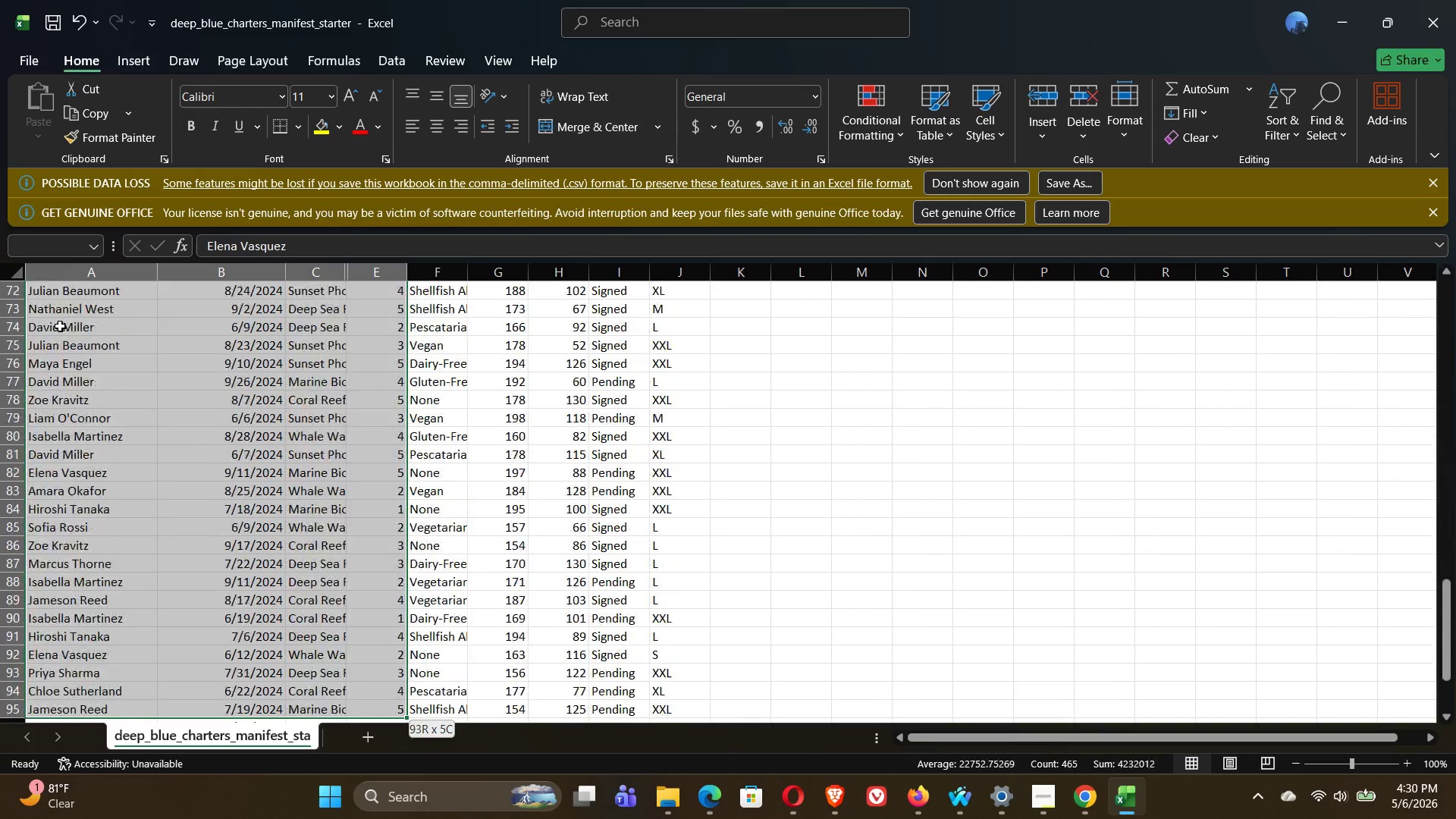 
key(Shift+ArrowDown)
 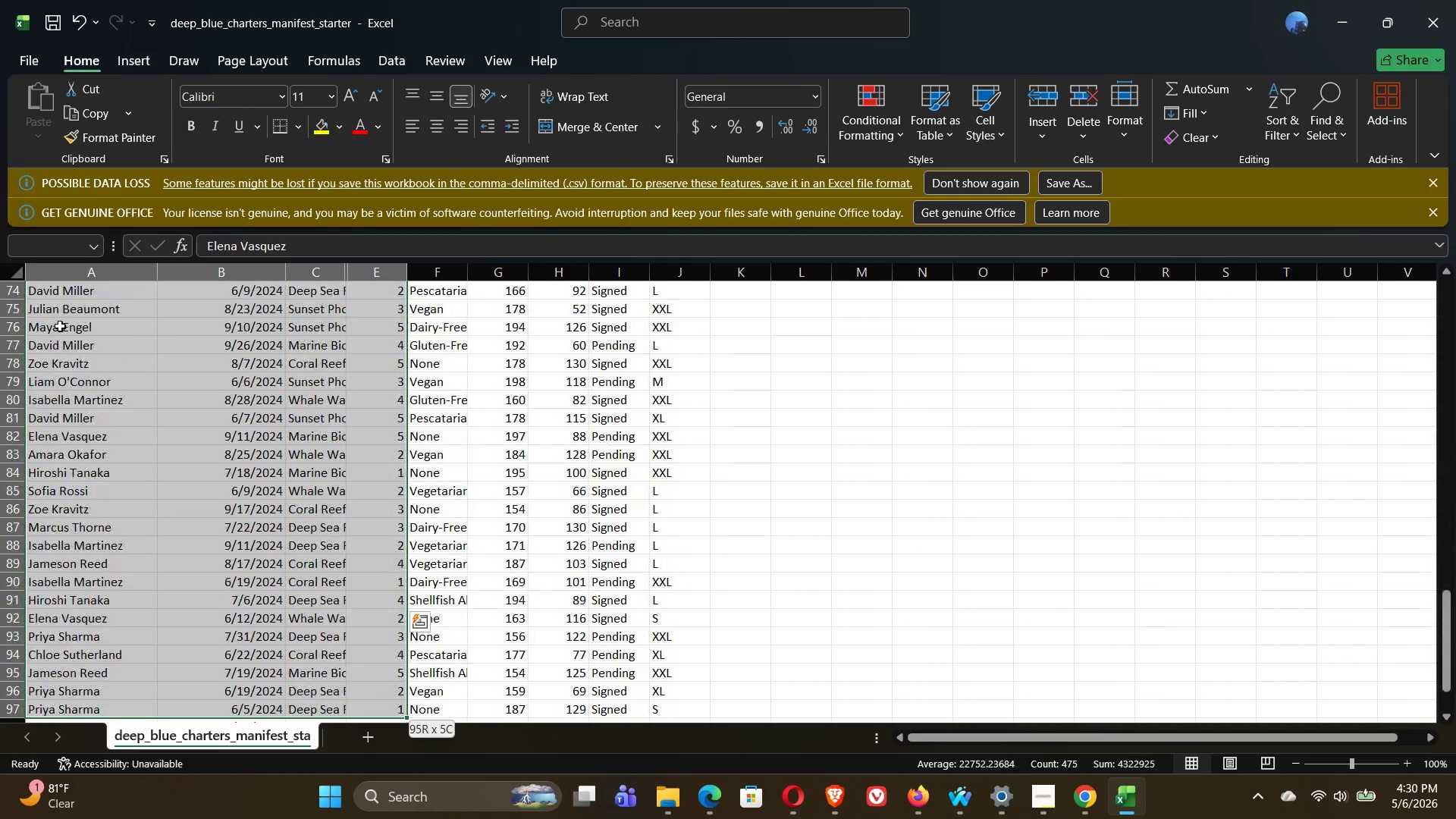 
key(Shift+ArrowDown)
 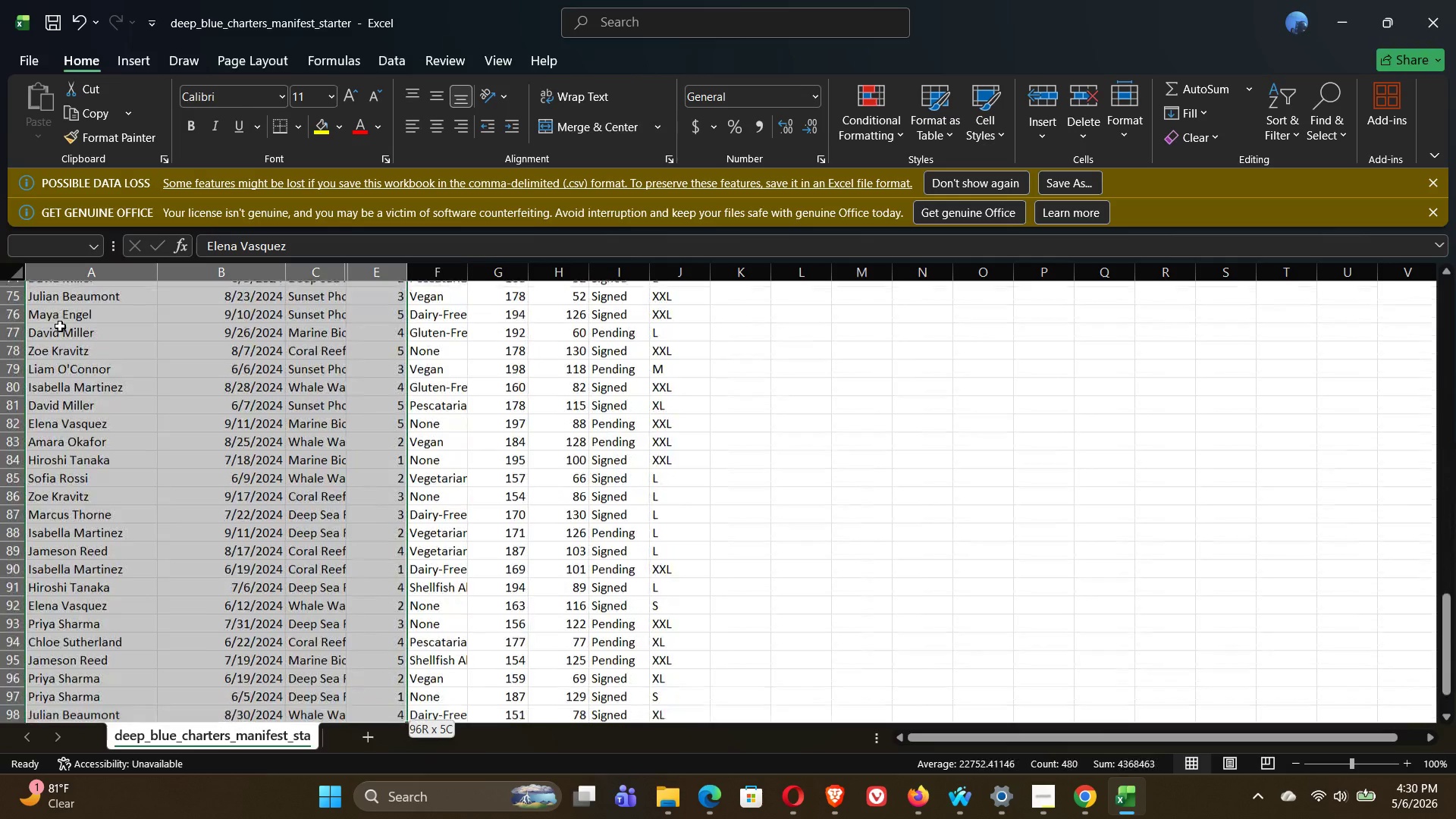 
key(Shift+ArrowDown)
 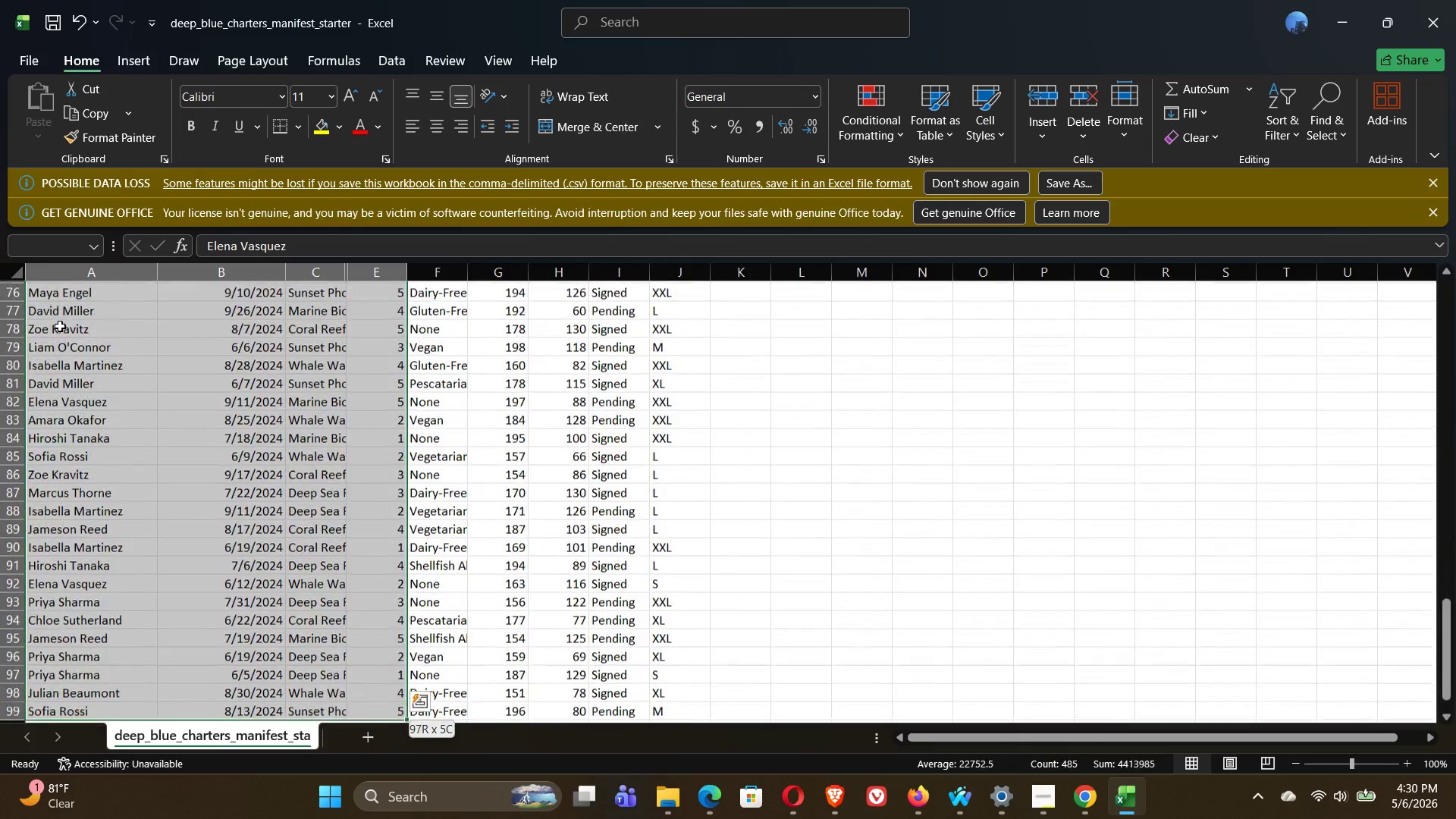 
key(Shift+ArrowDown)
 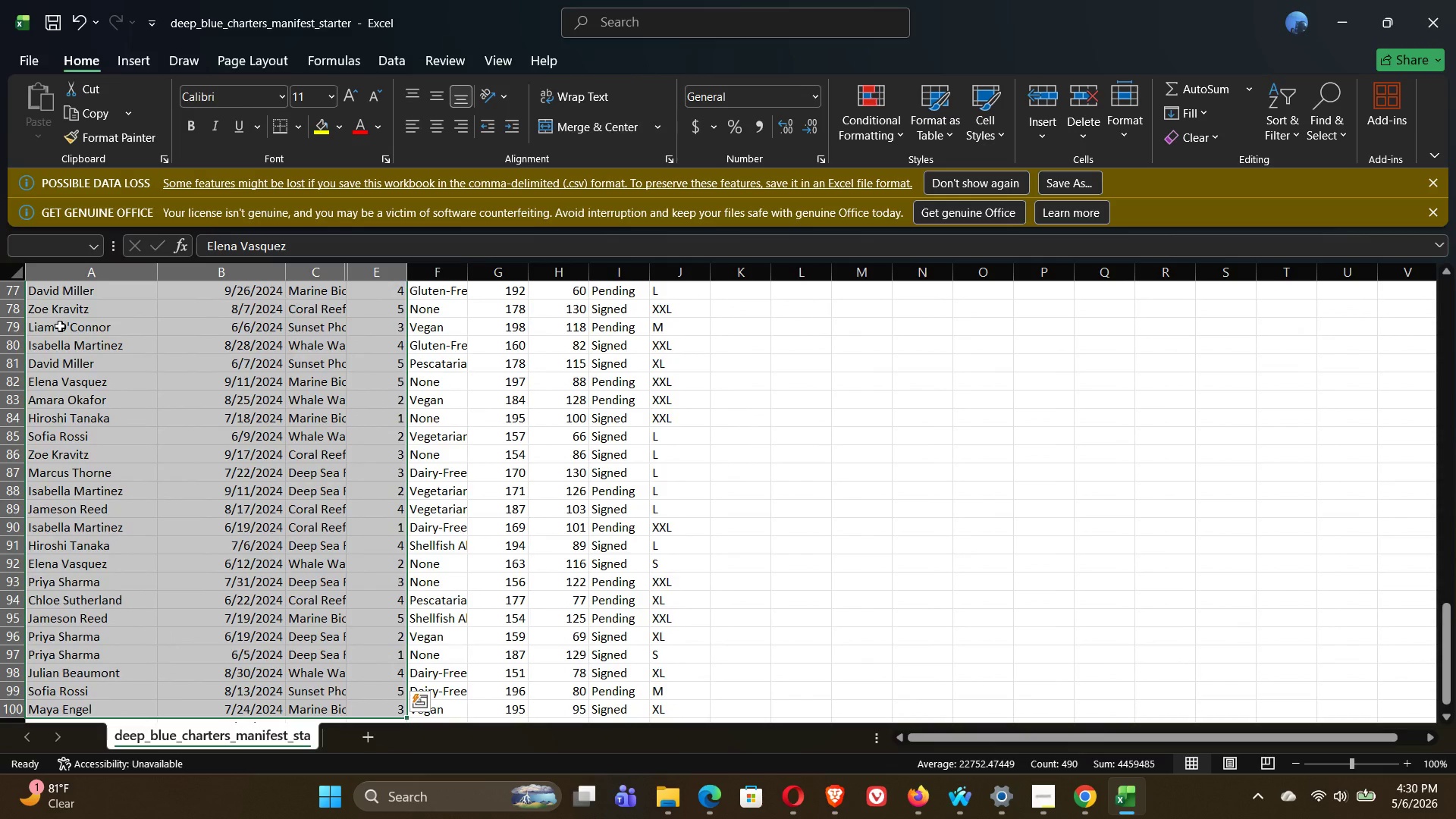 
key(Control+C)
 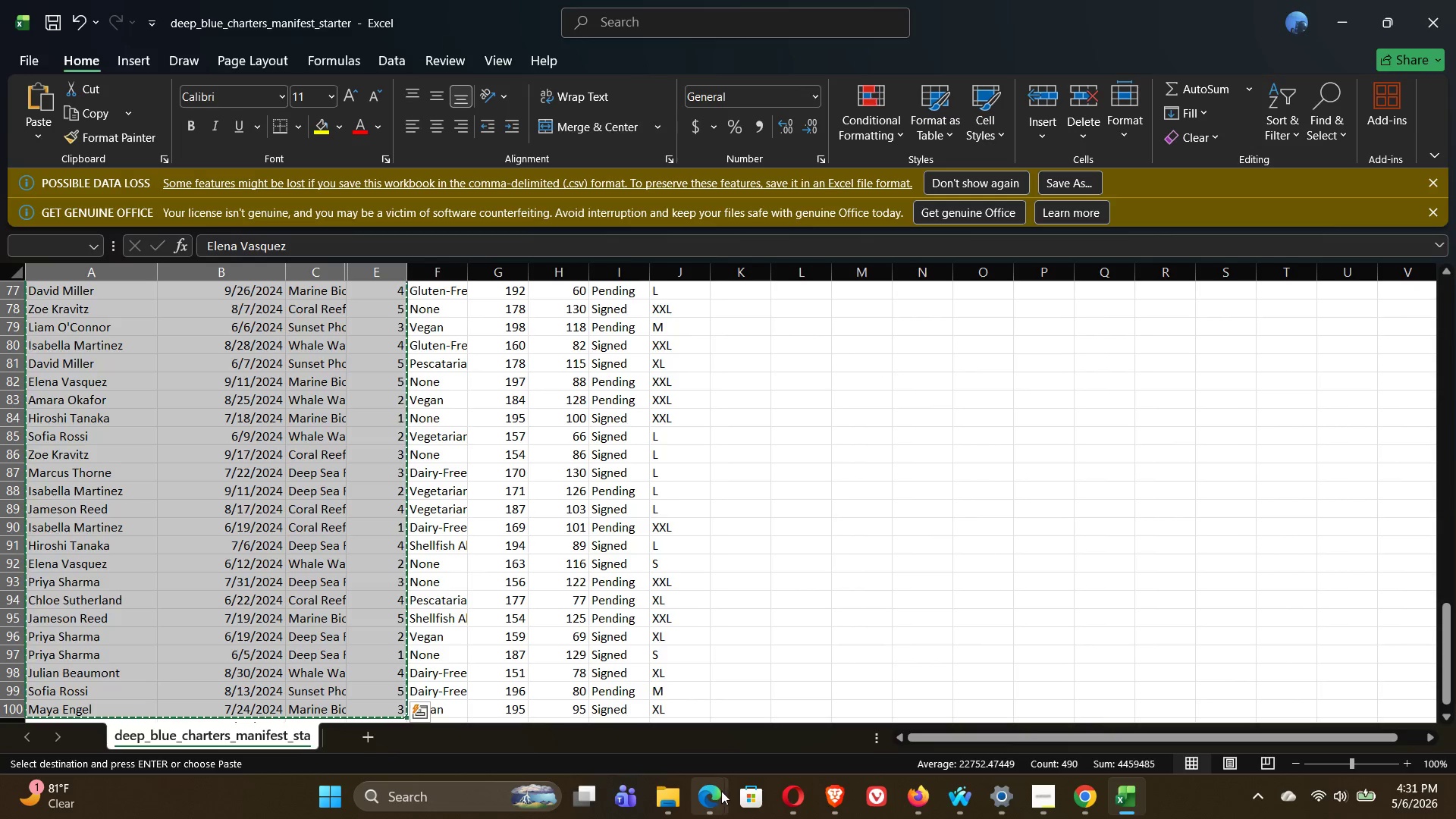 
left_click([786, 727])
 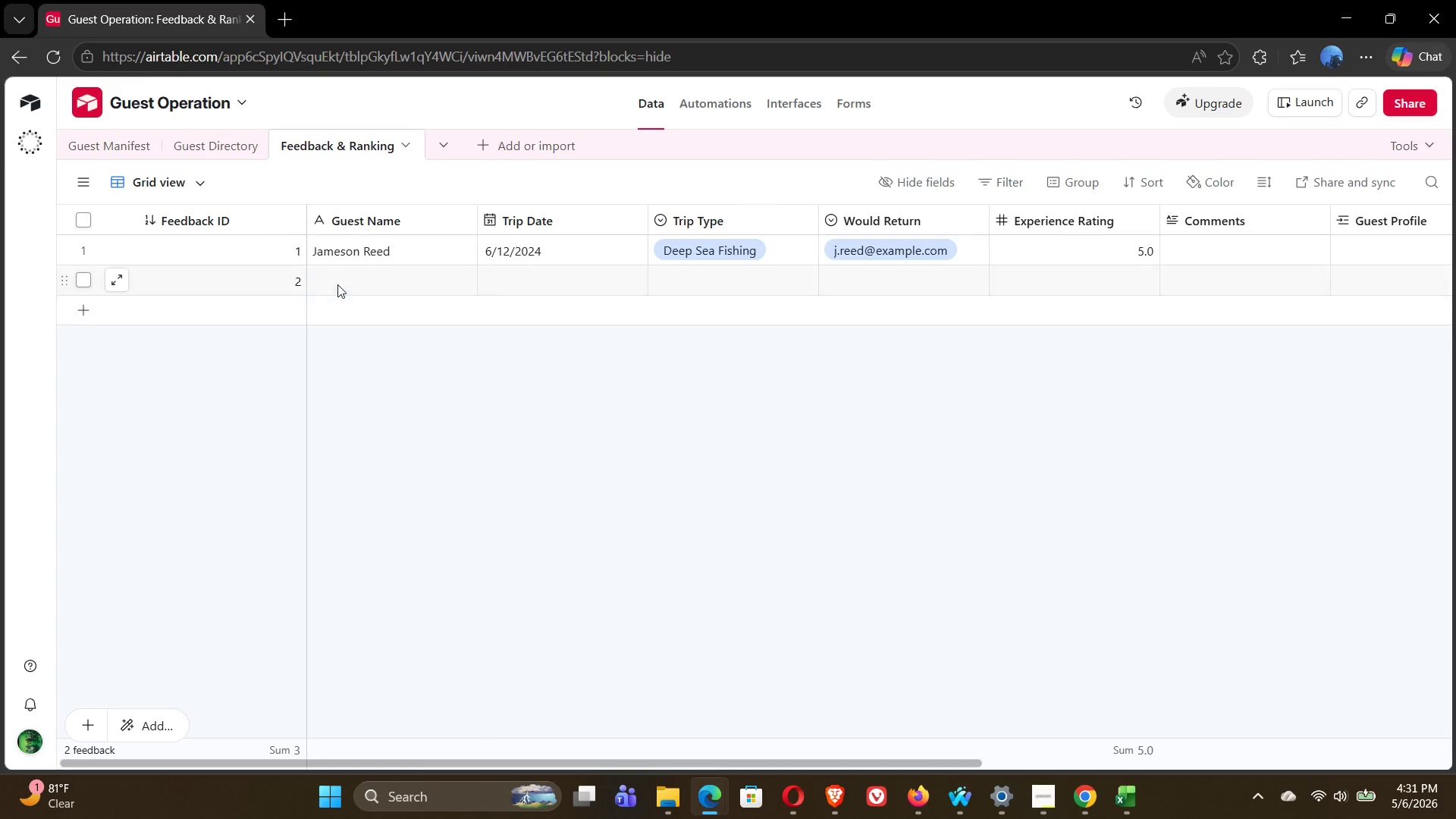 
left_click([337, 278])
 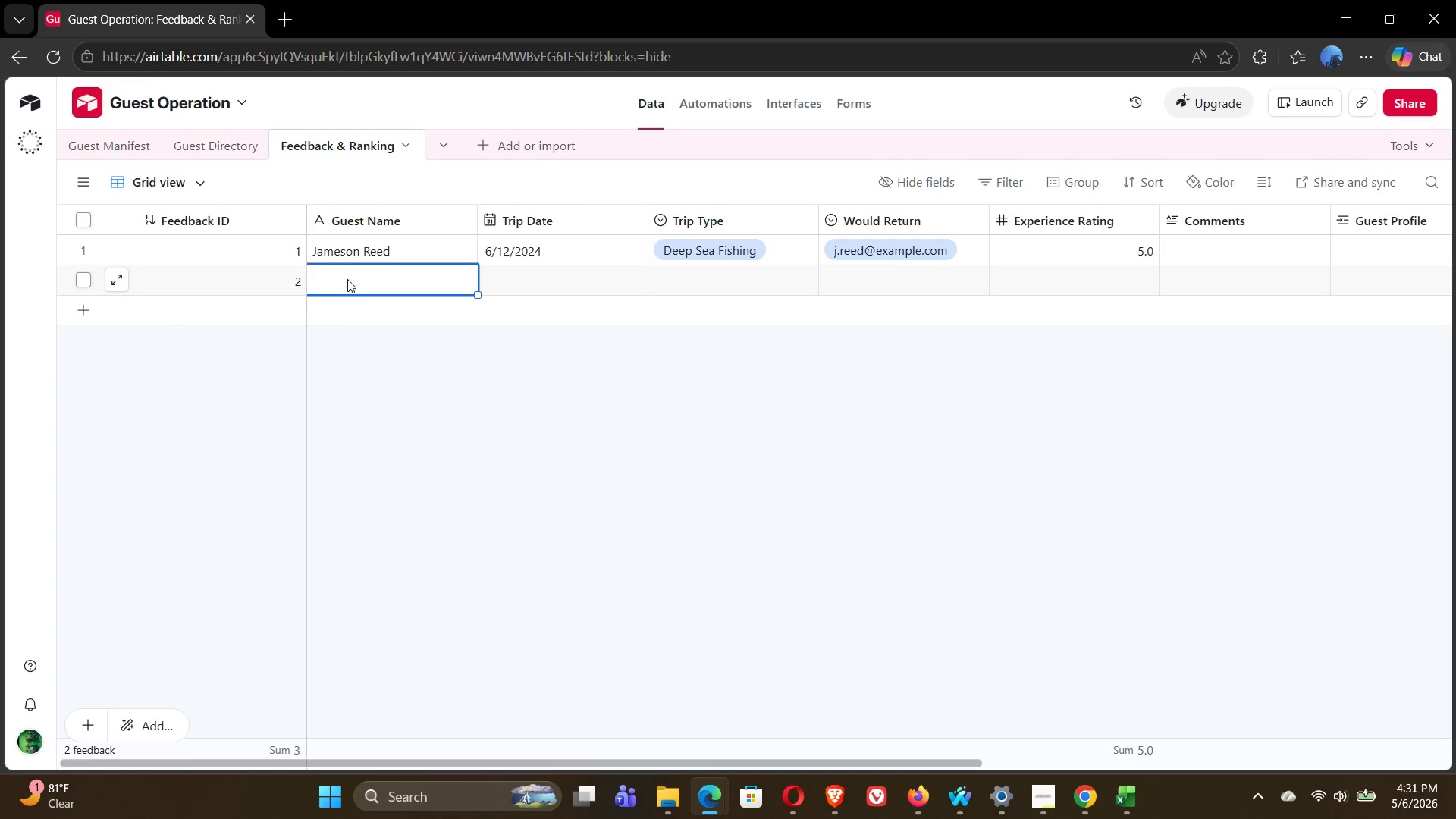 
double_click([347, 279])
 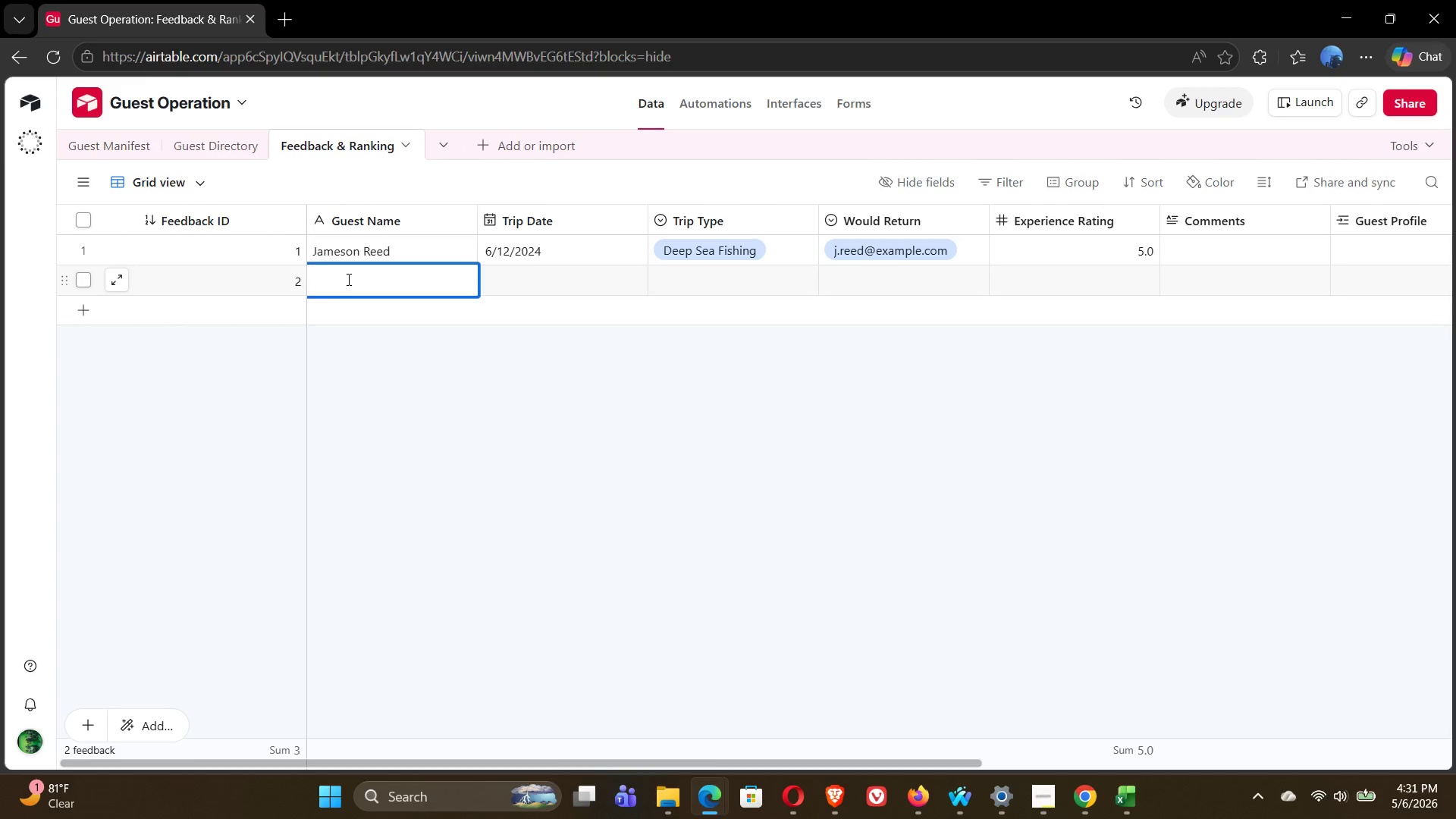 
key(Control+V)
 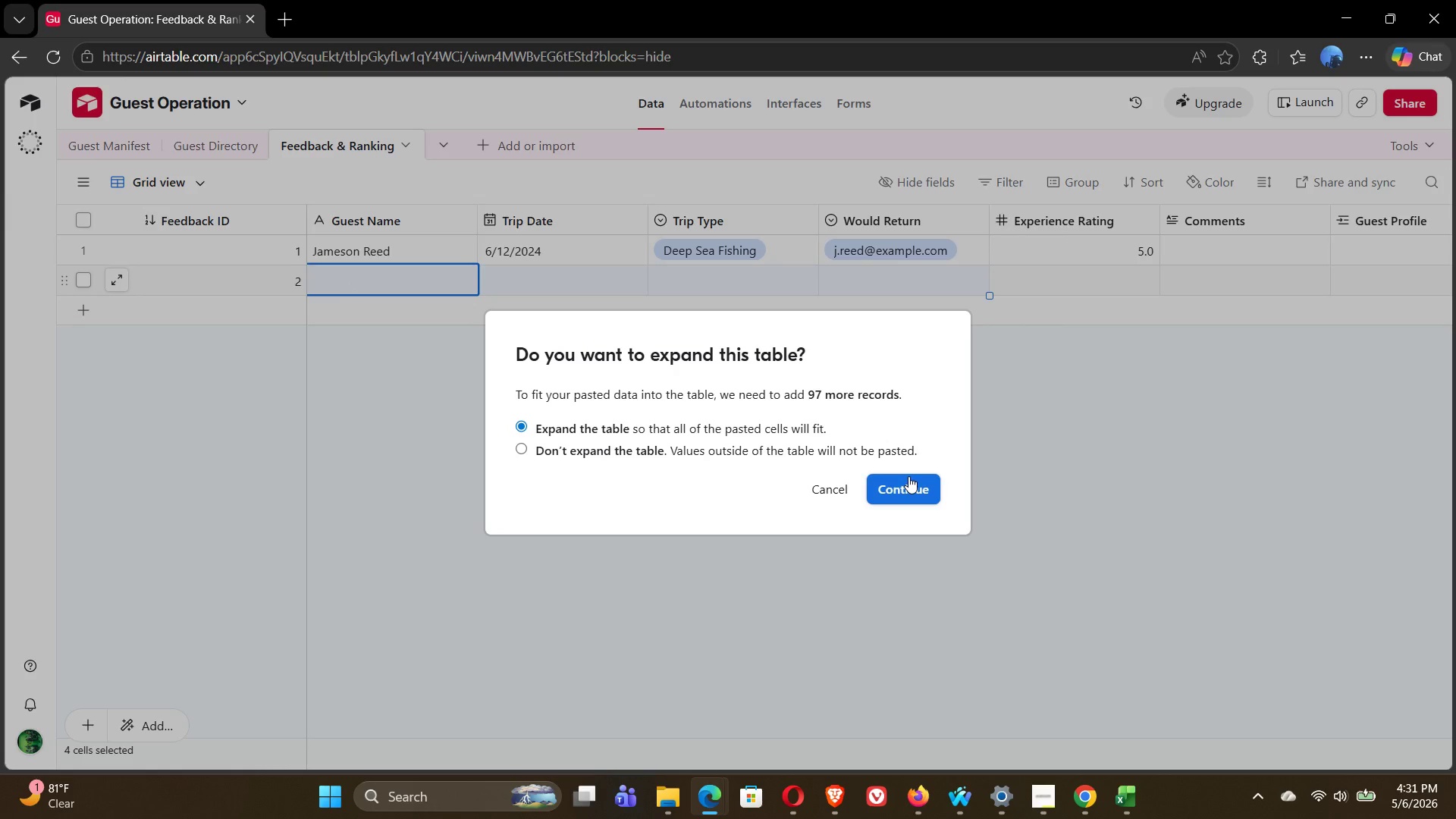 
left_click([908, 485])
 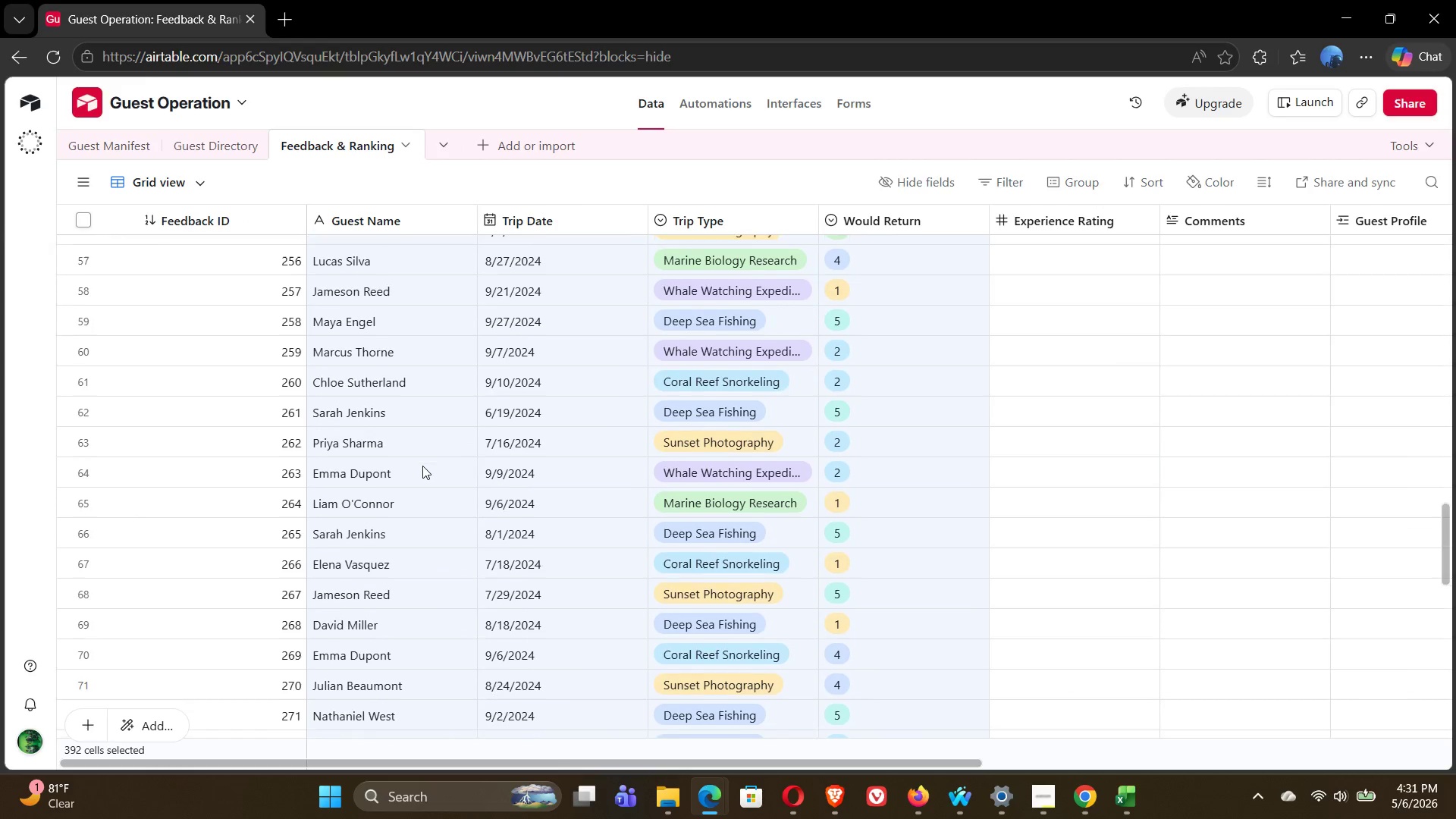 
wait(26.86)
 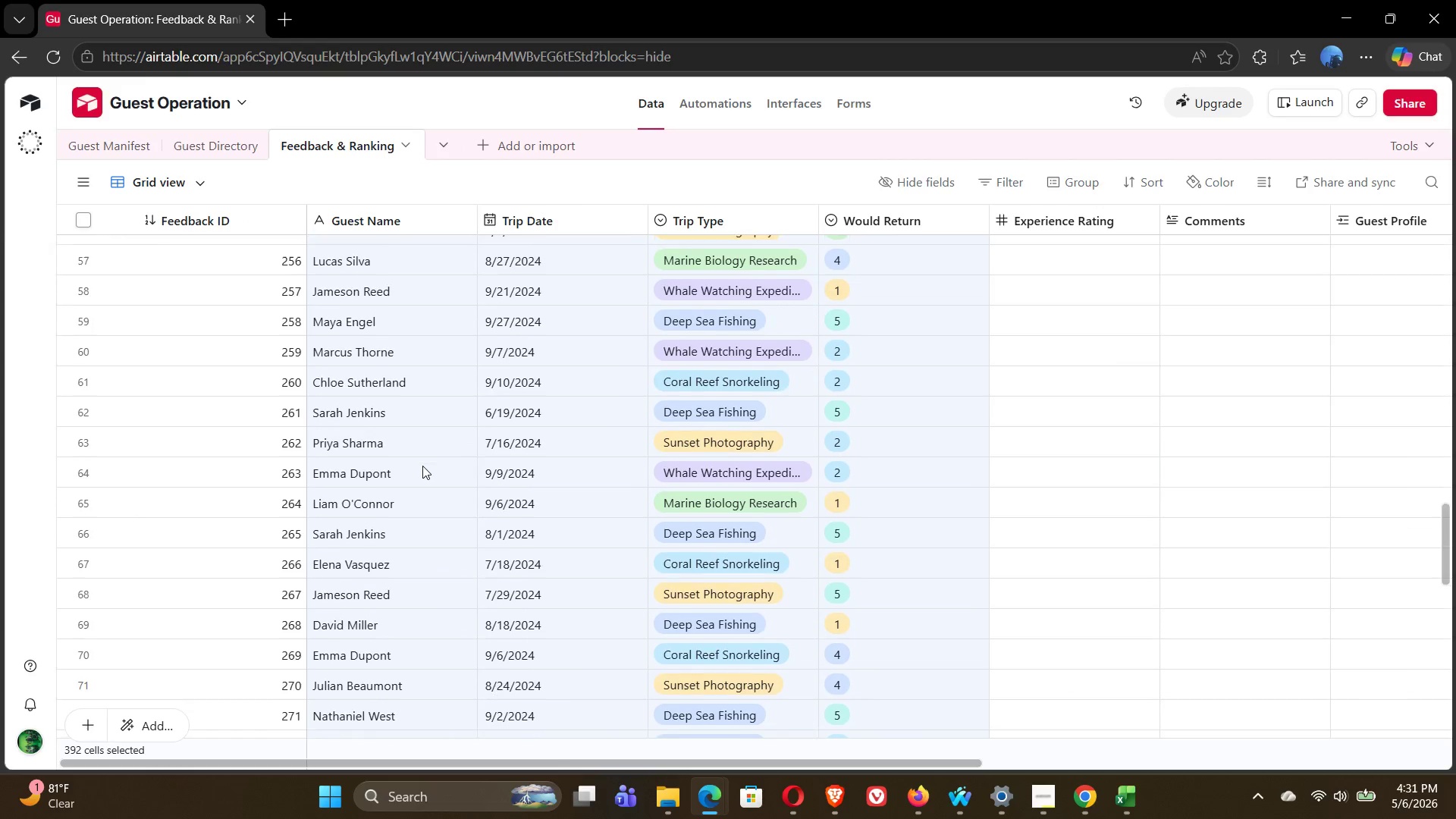 
left_click([391, 657])
 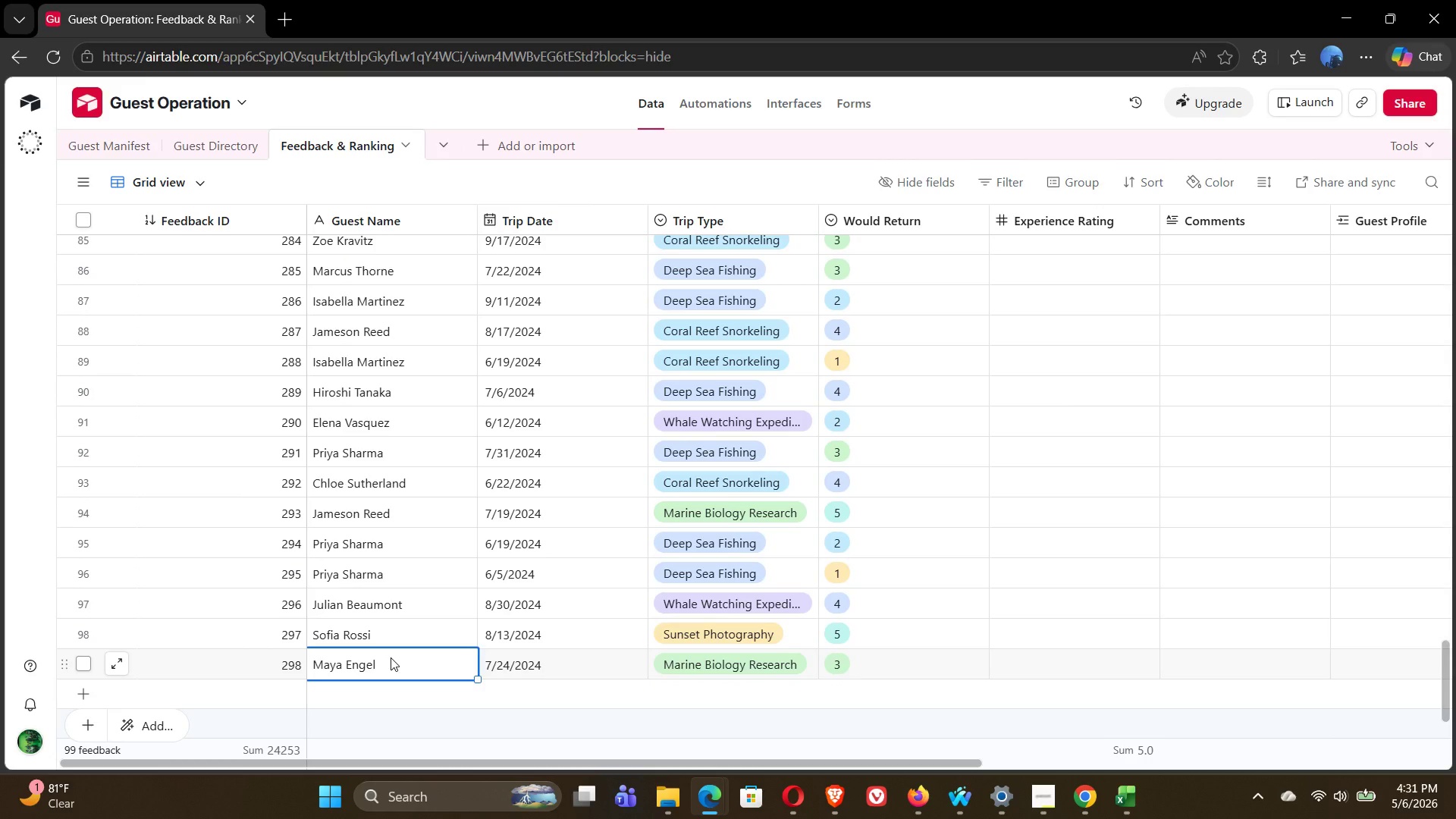 
hold_key(key=ShiftRight, duration=0.47)
 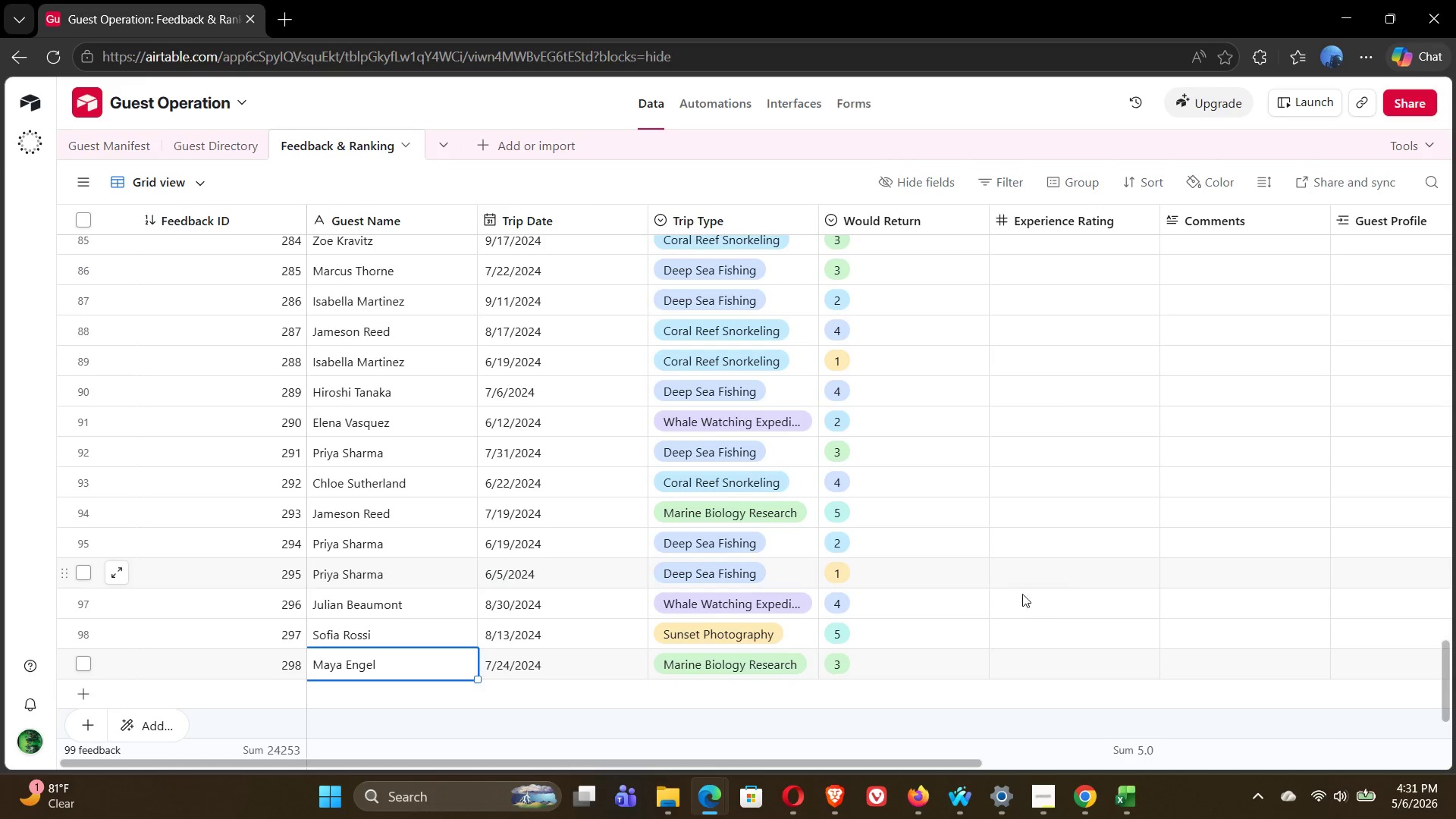 
left_click([1063, 623])
 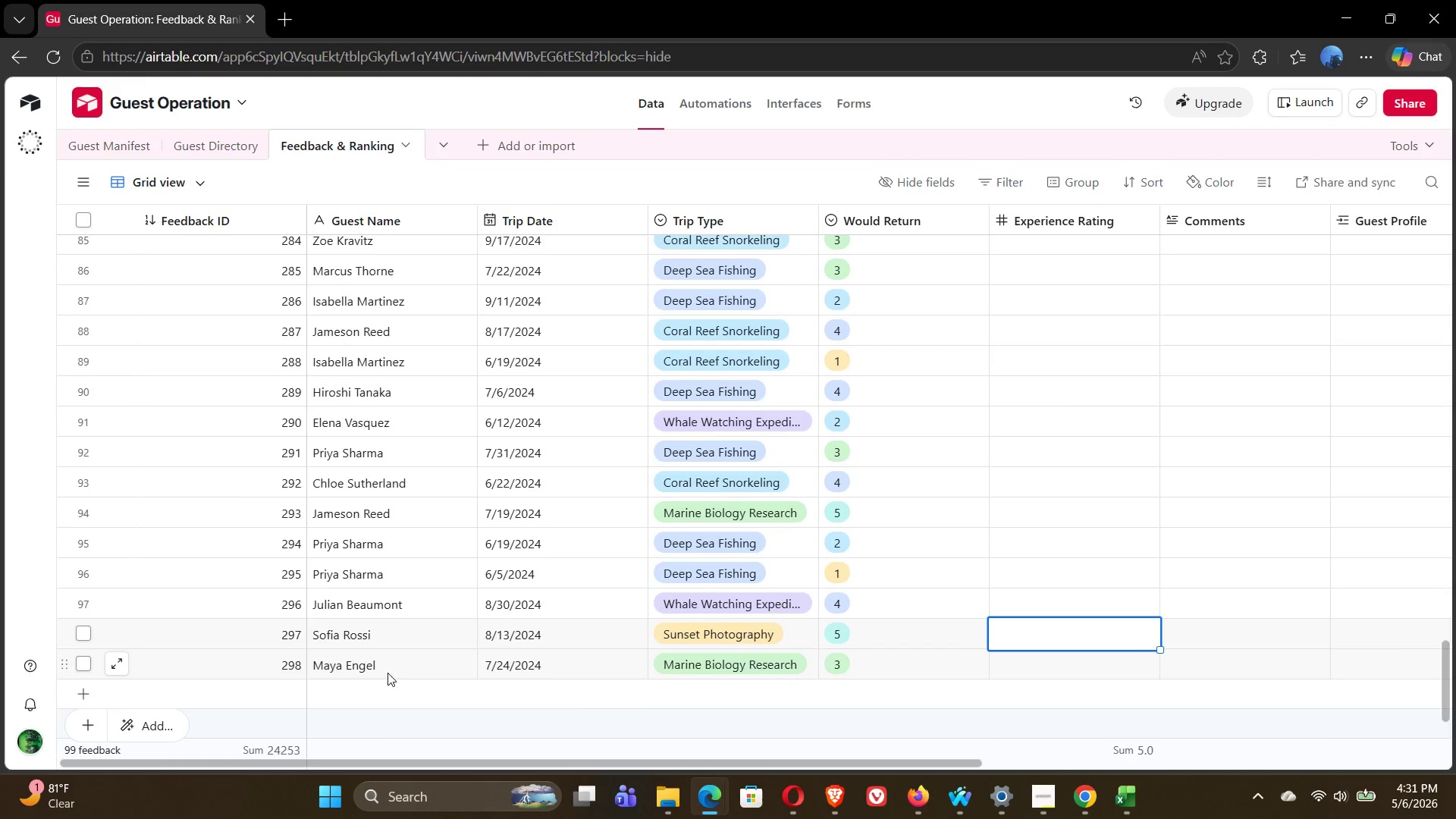 
left_click([356, 664])
 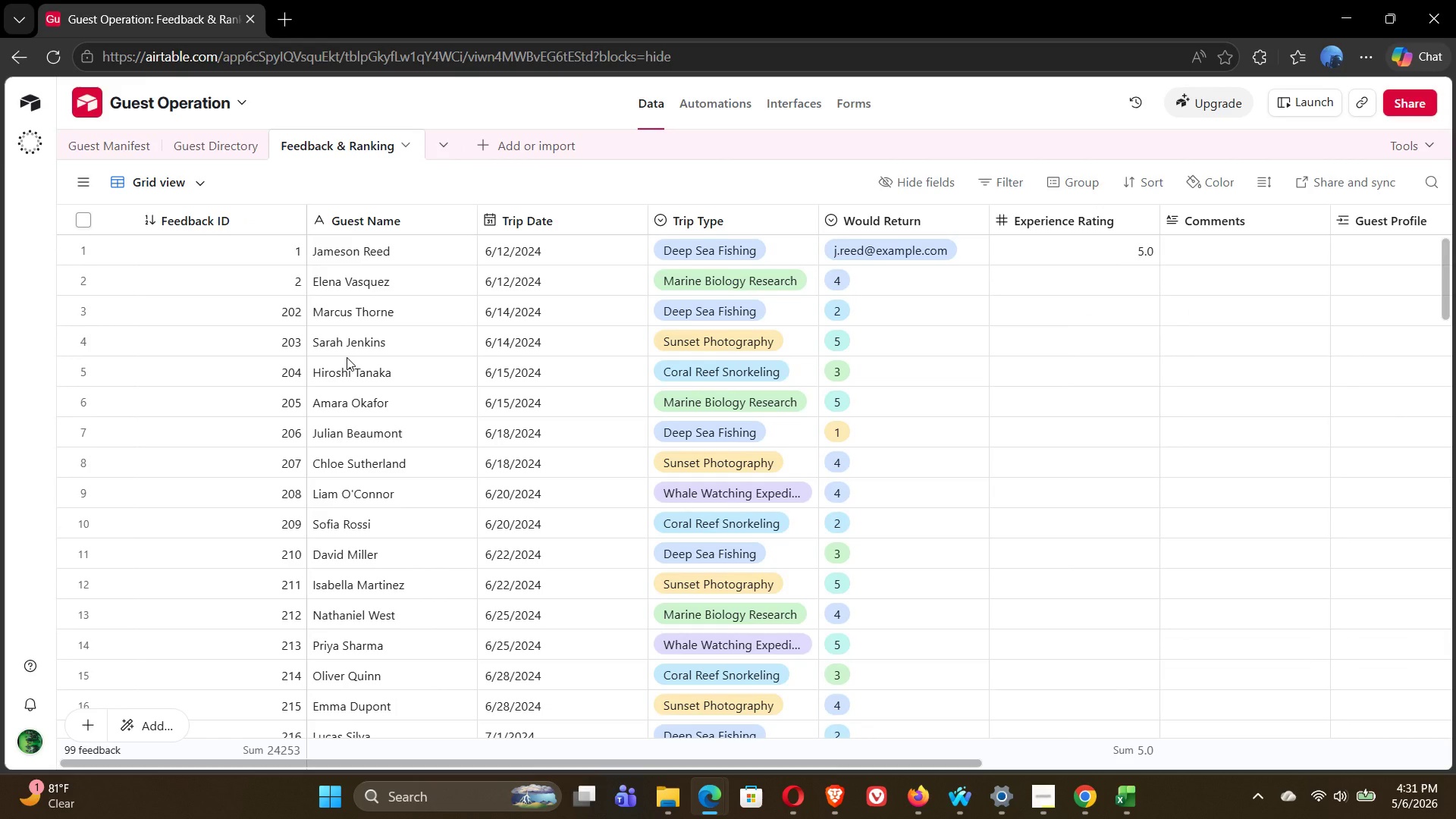 
wait(13.53)
 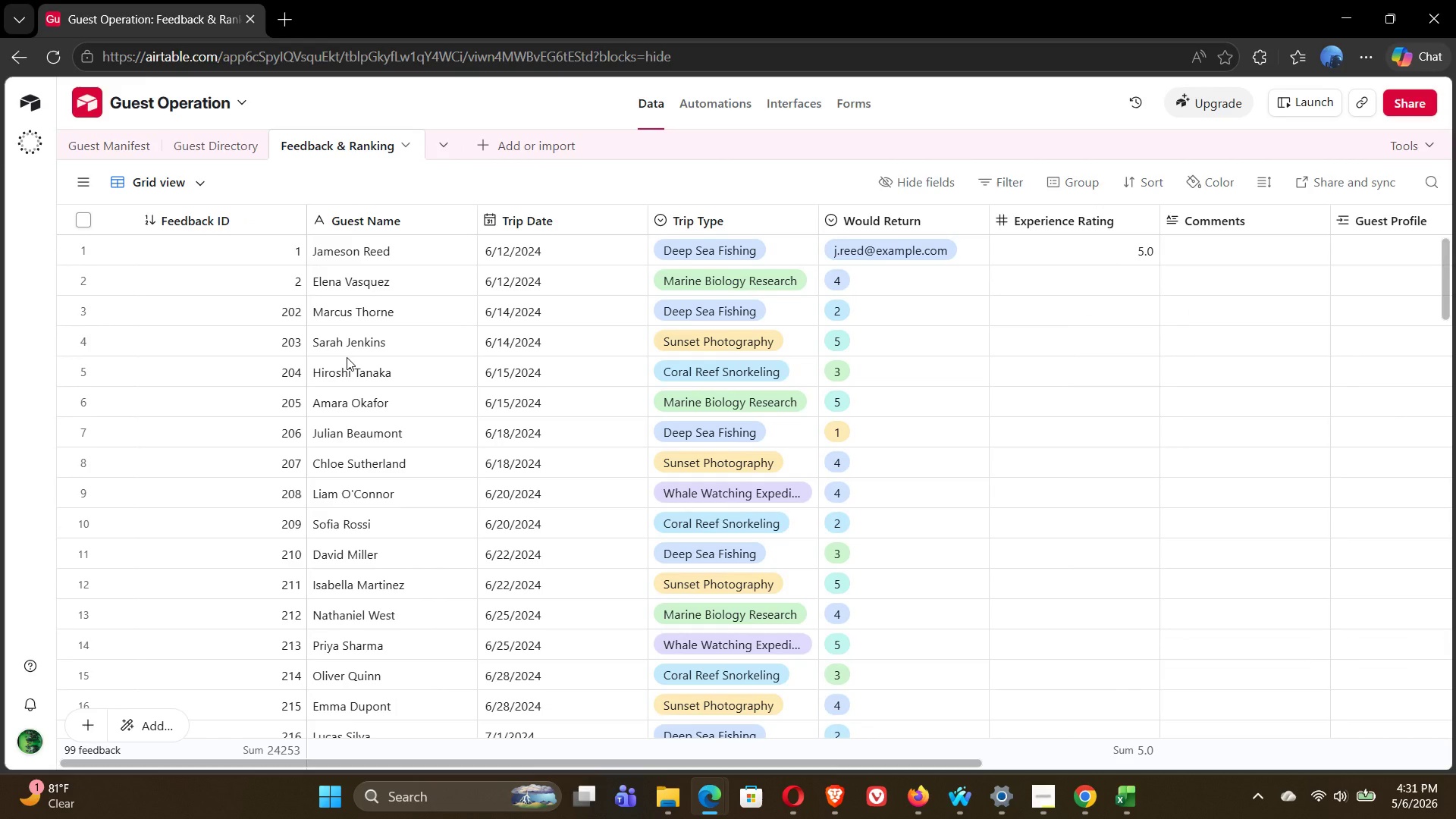 
left_click([269, 249])
 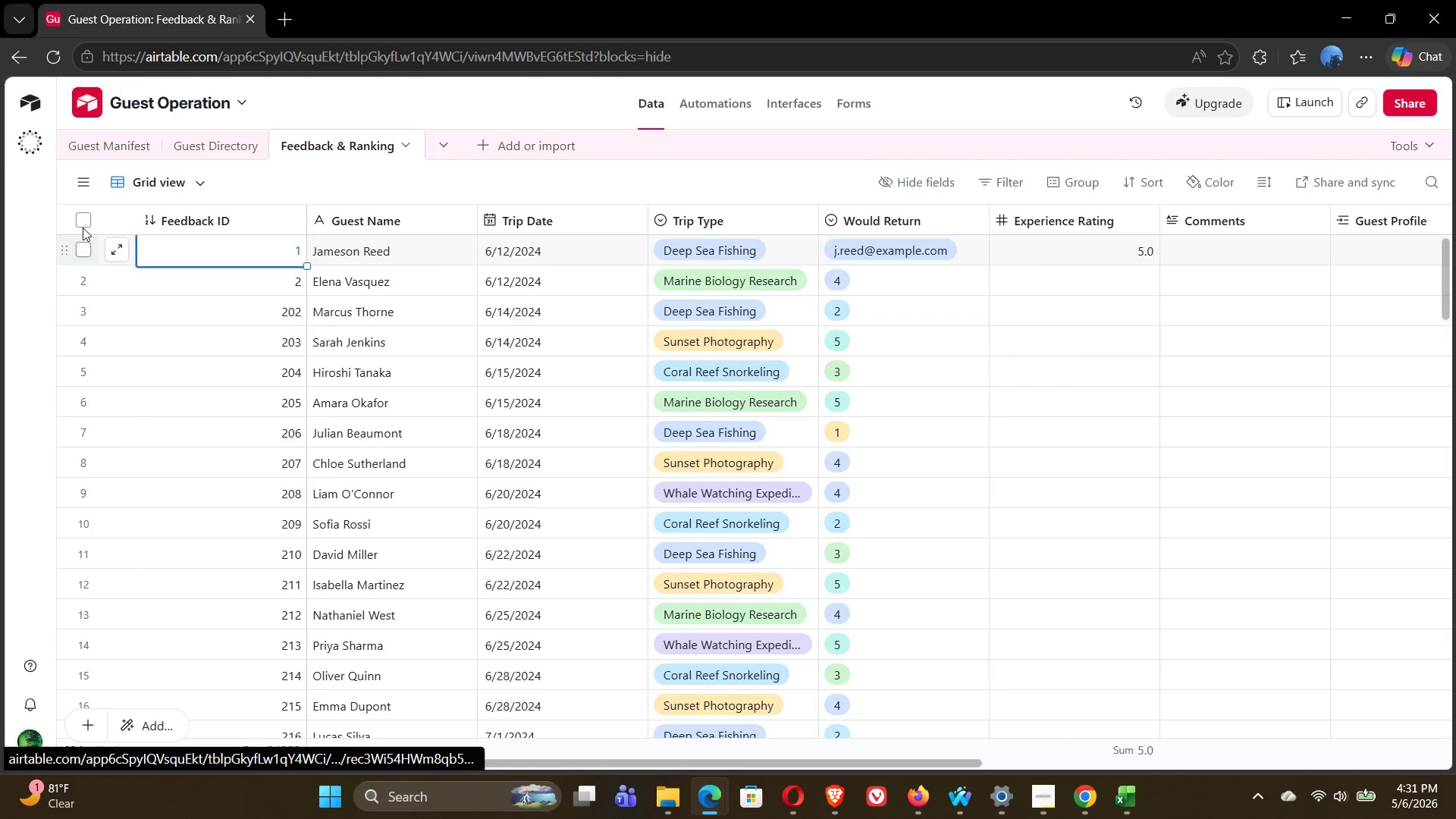 
left_click([83, 218])
 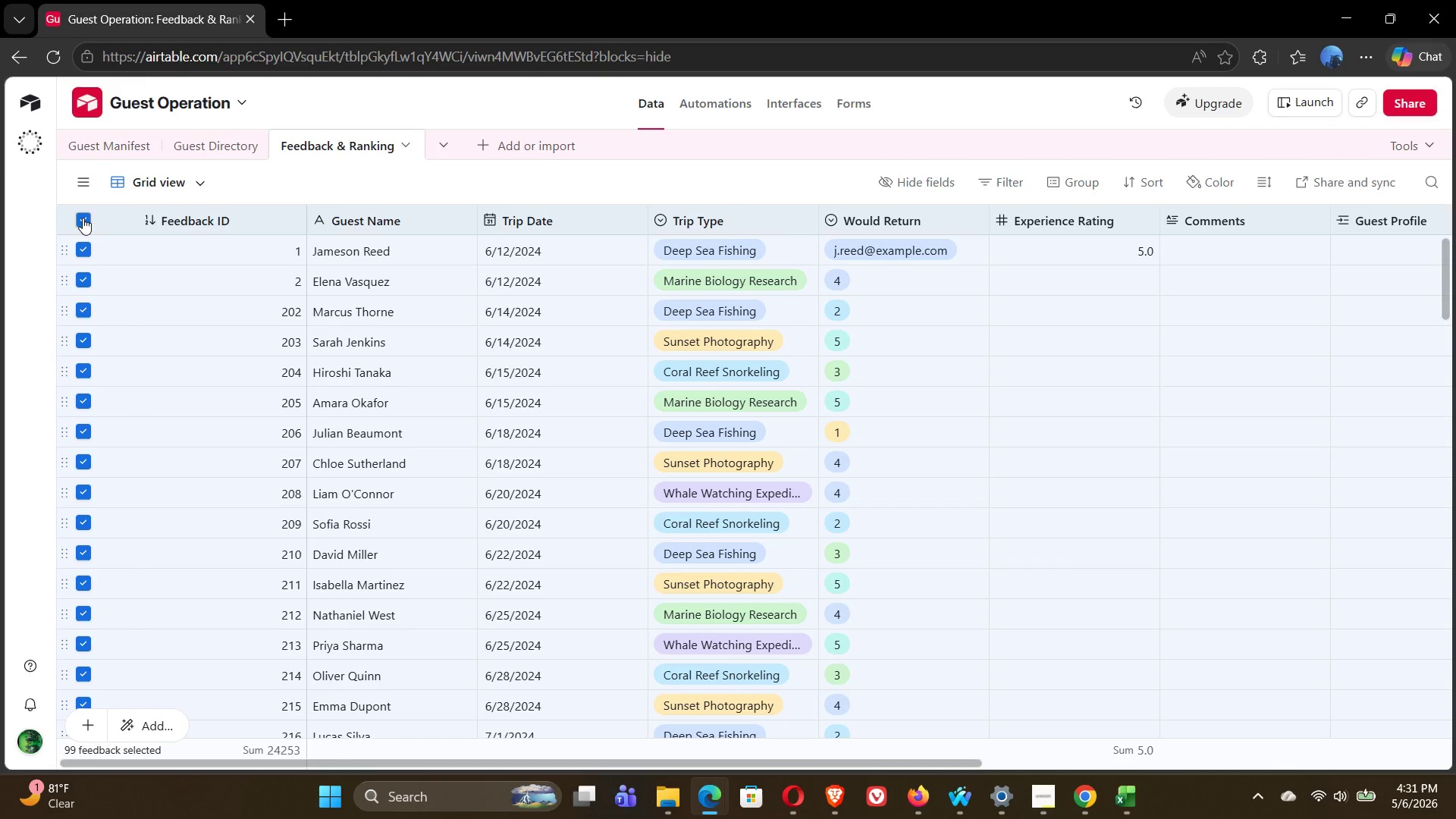 
left_click([83, 218])
 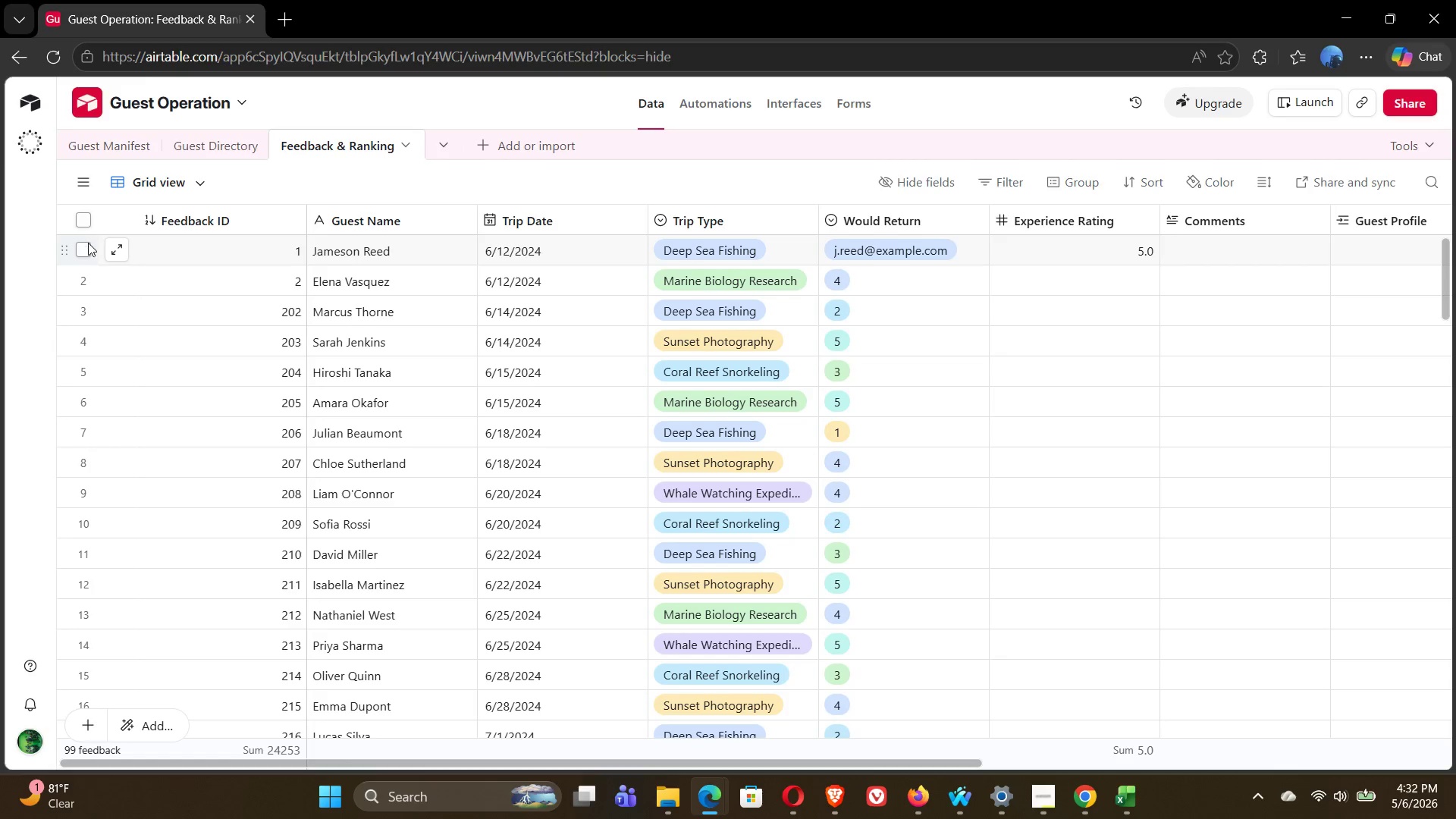 
left_click([85, 247])
 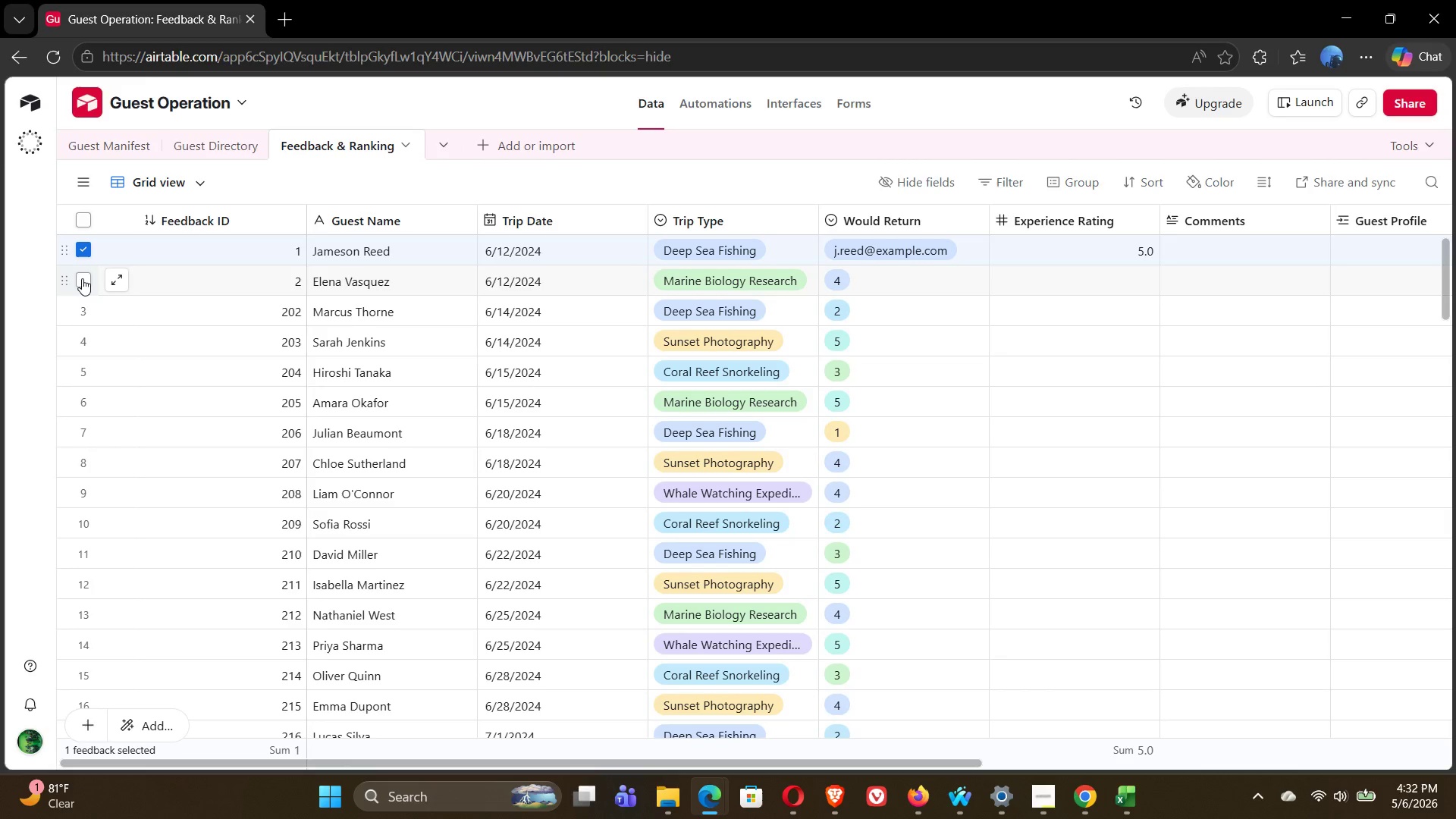 
left_click([80, 253])
 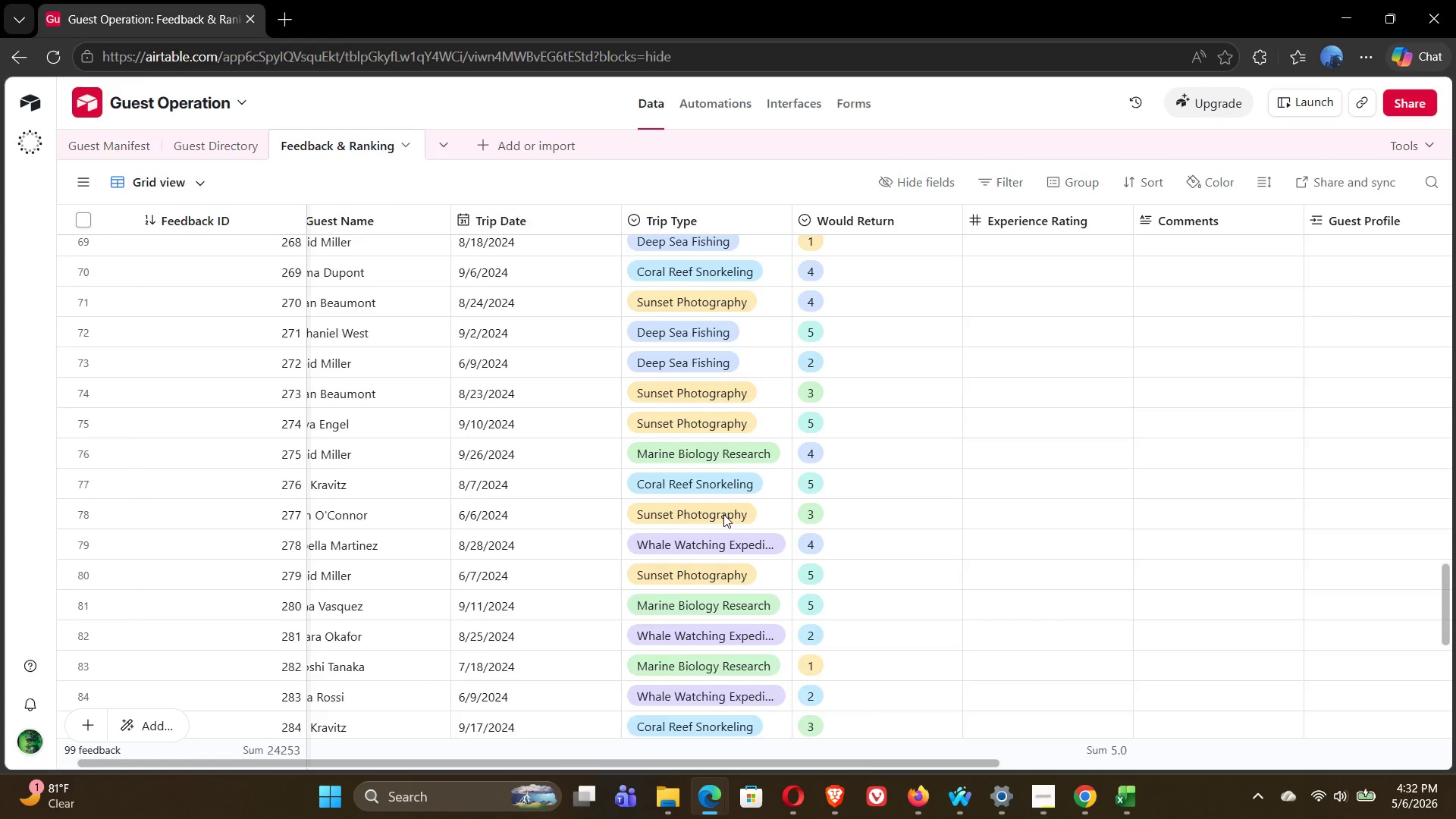 
wait(10.91)
 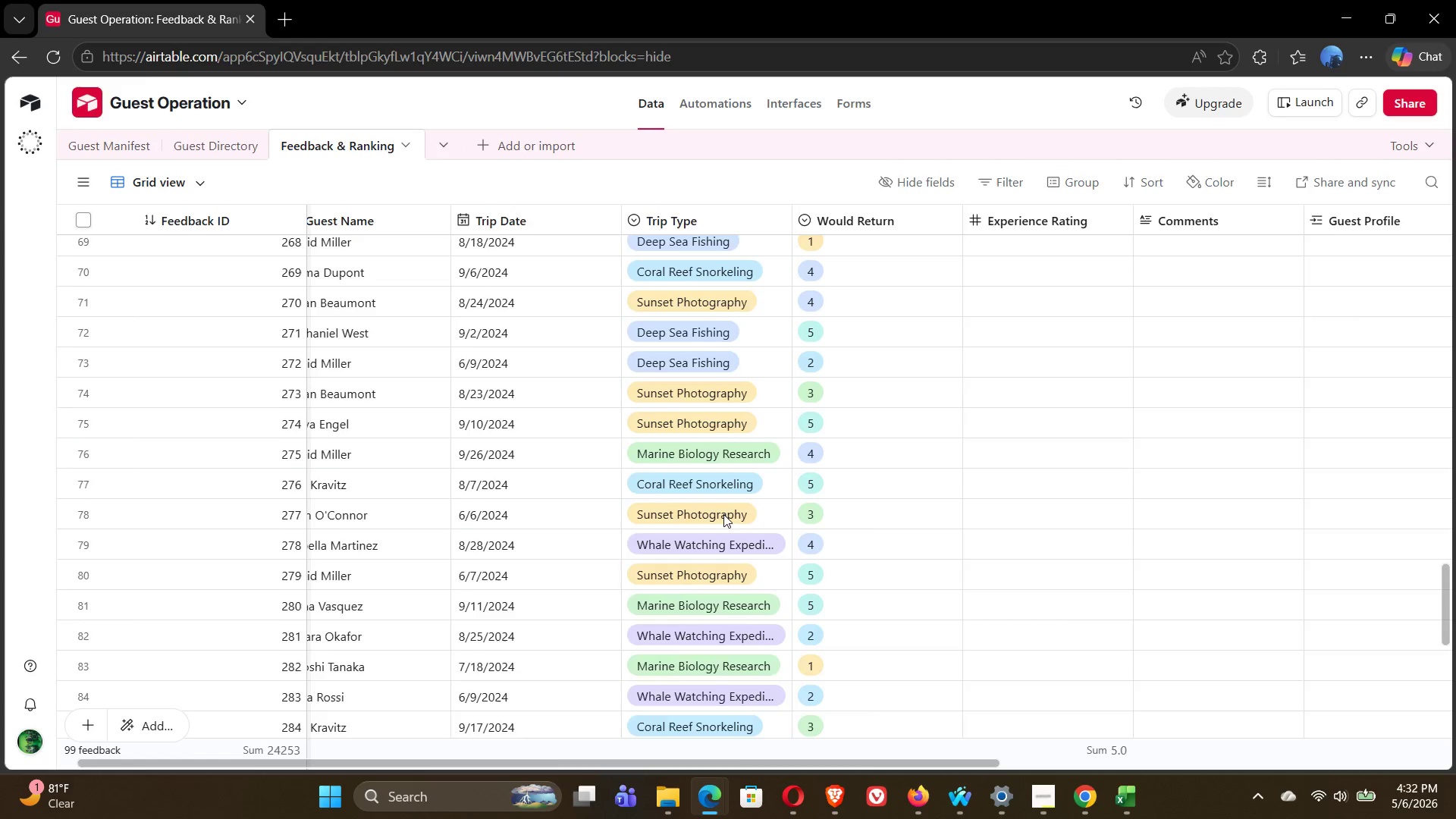 
left_click([1133, 788])
 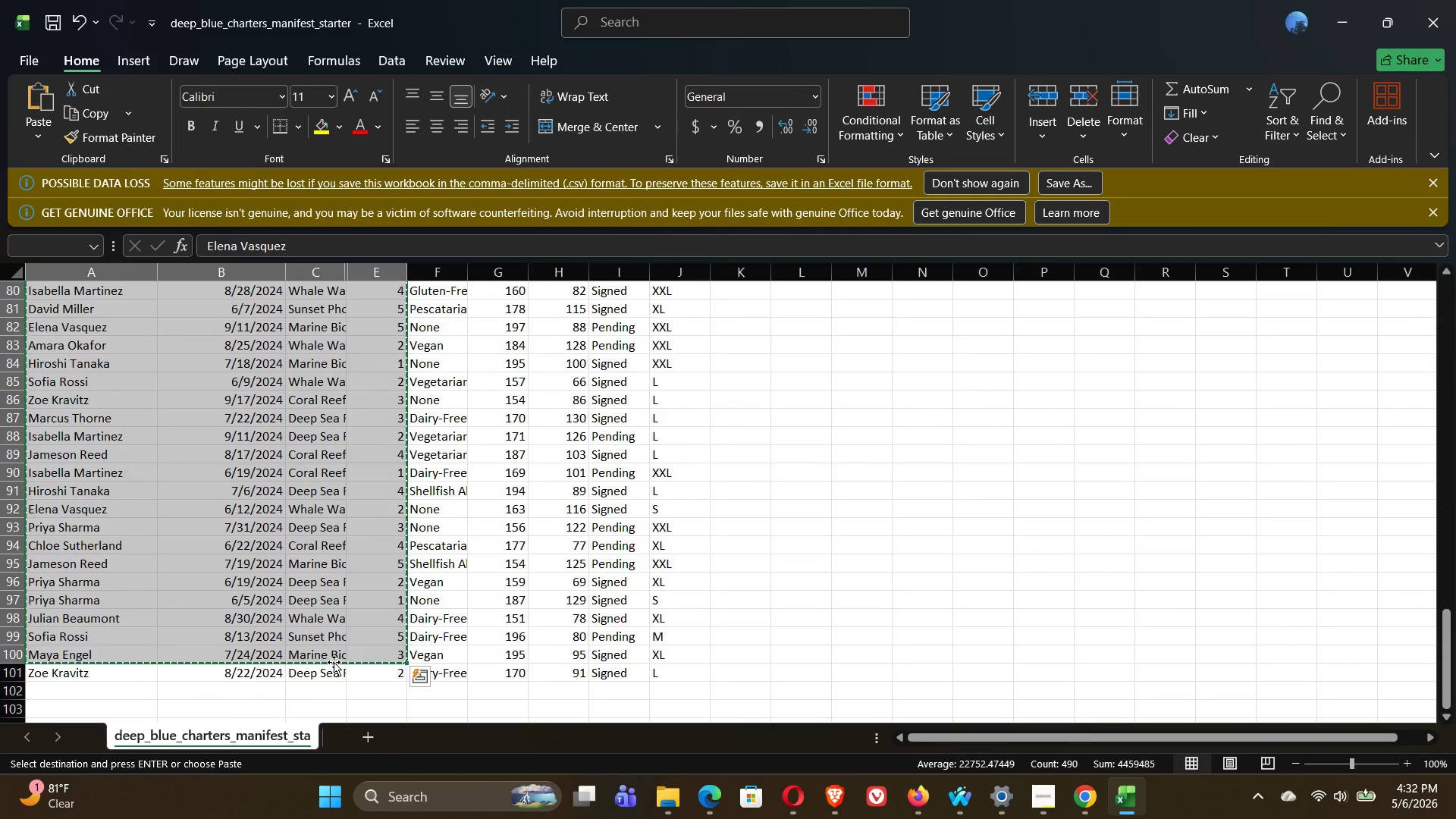 
left_click([96, 680])
 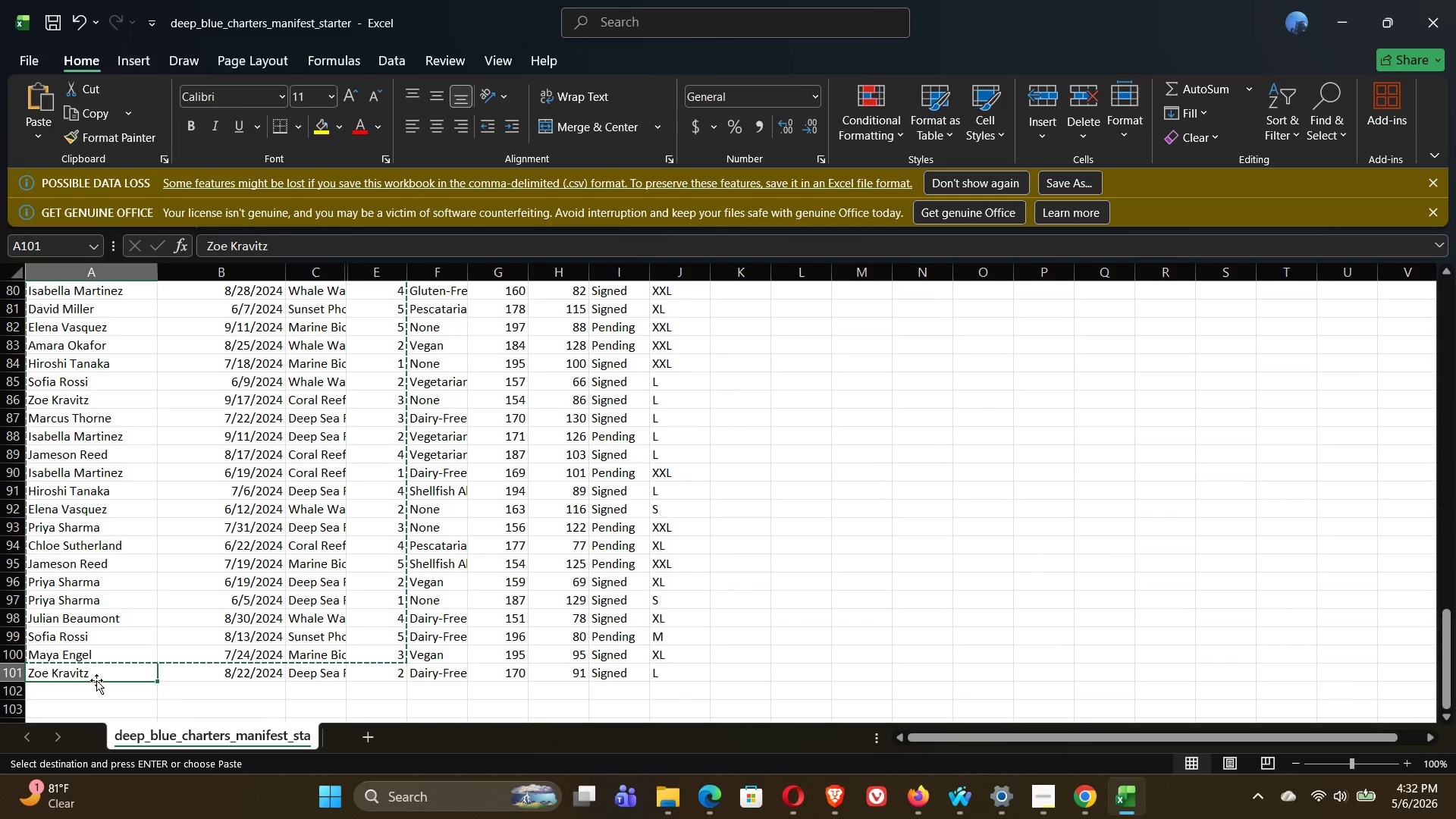 
key(Shift+ArrowRight)
 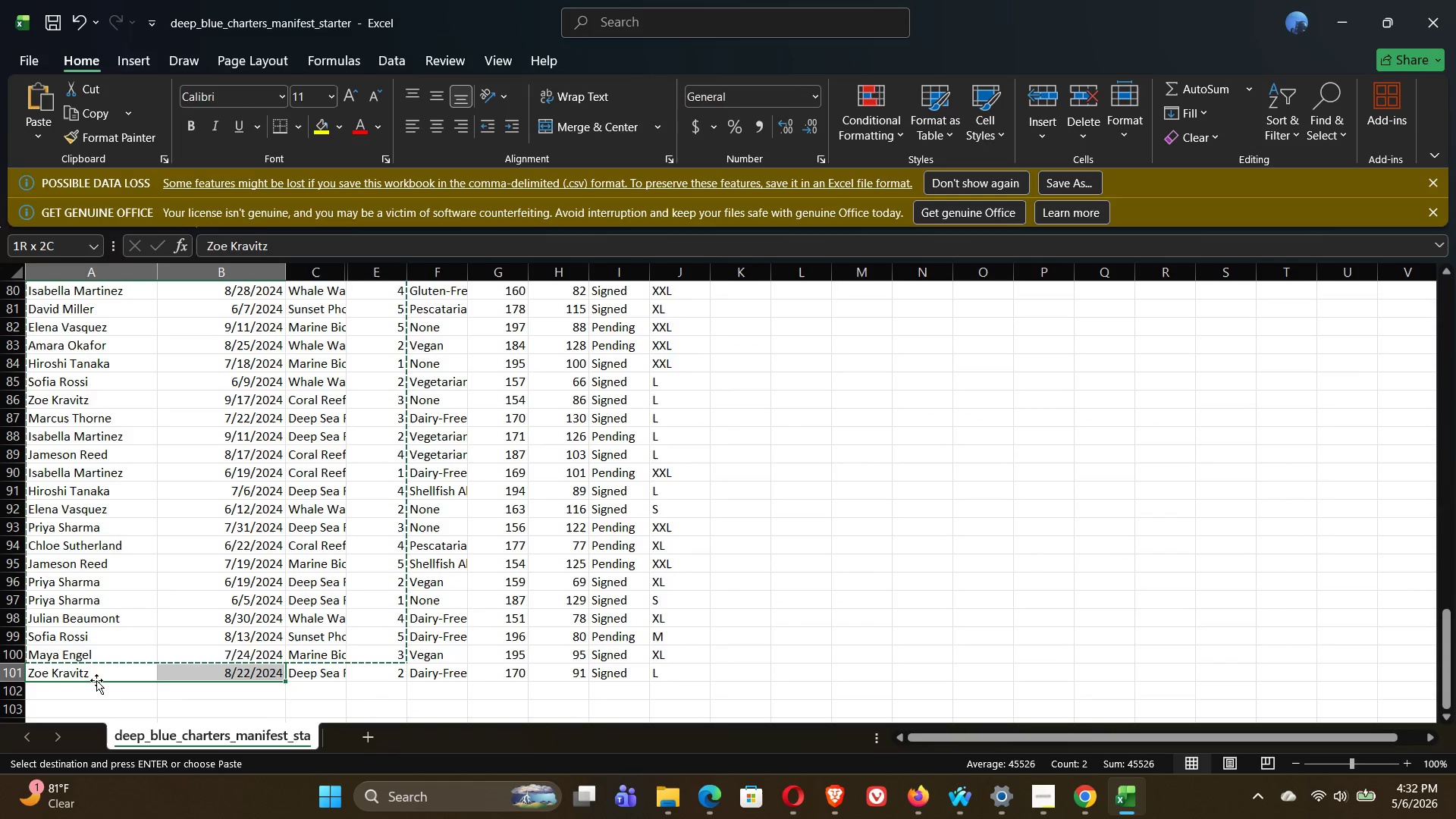 
key(Shift+ArrowRight)
 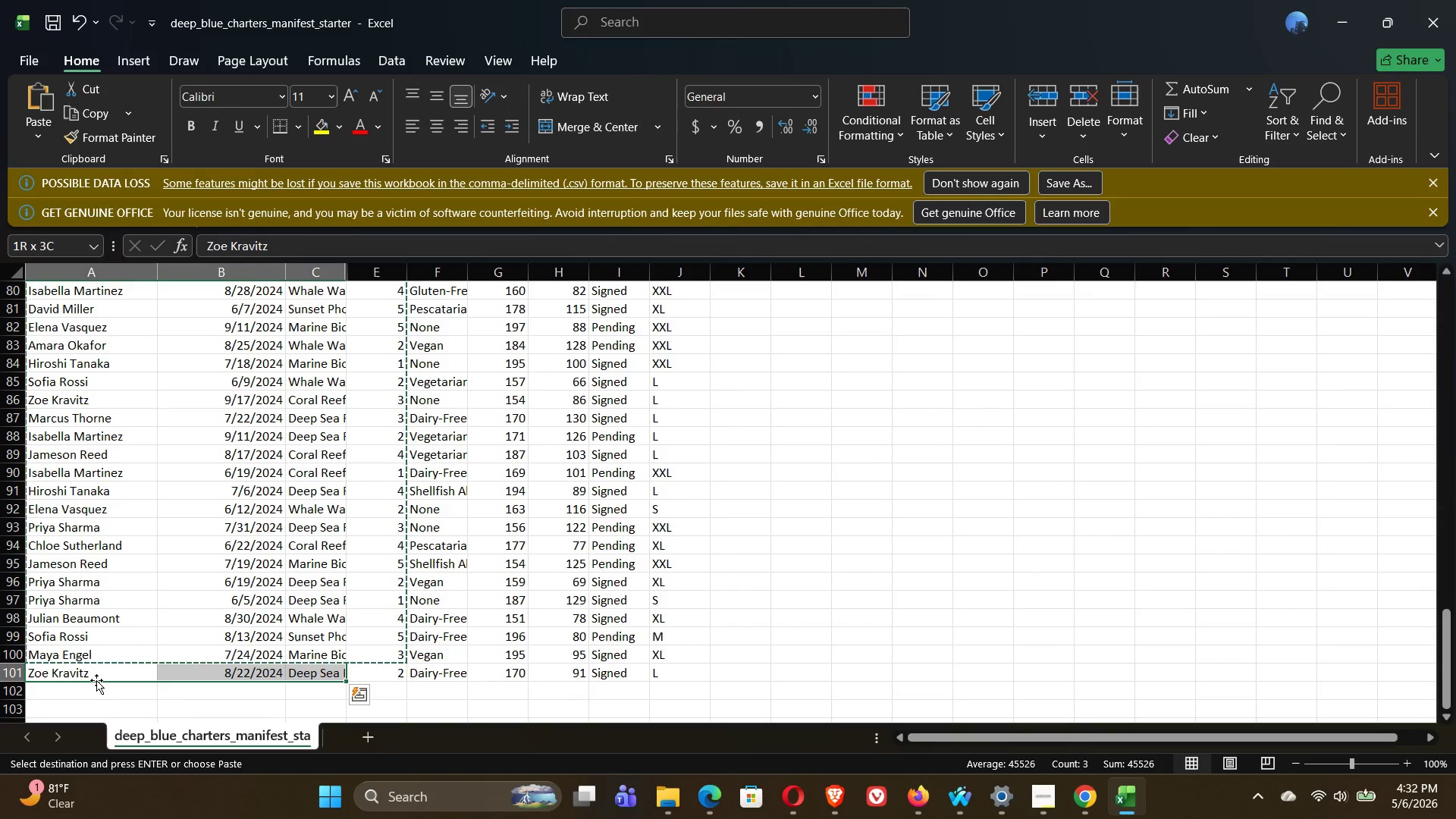 
key(Shift+ArrowRight)
 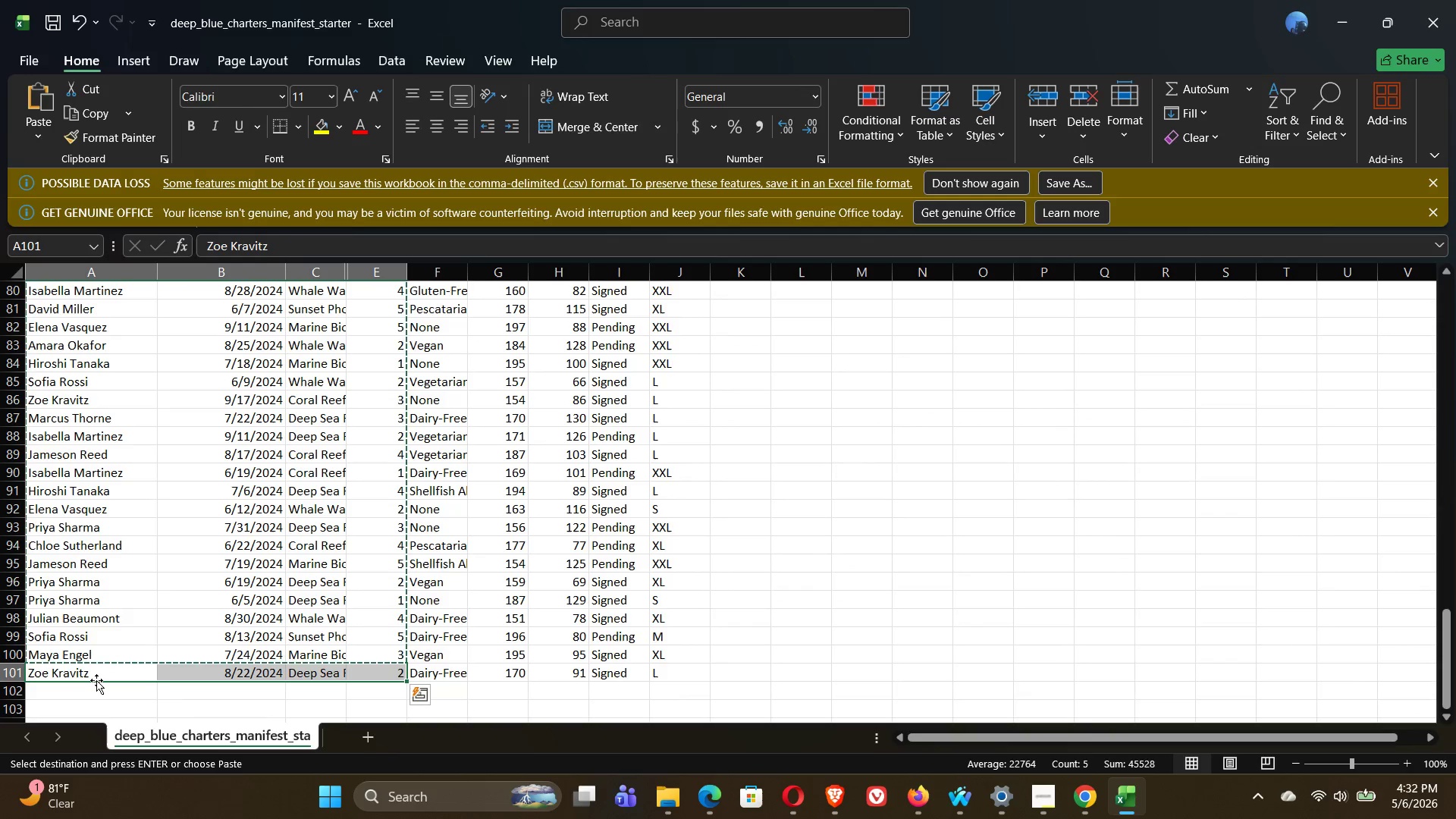 
key(Control+C)
 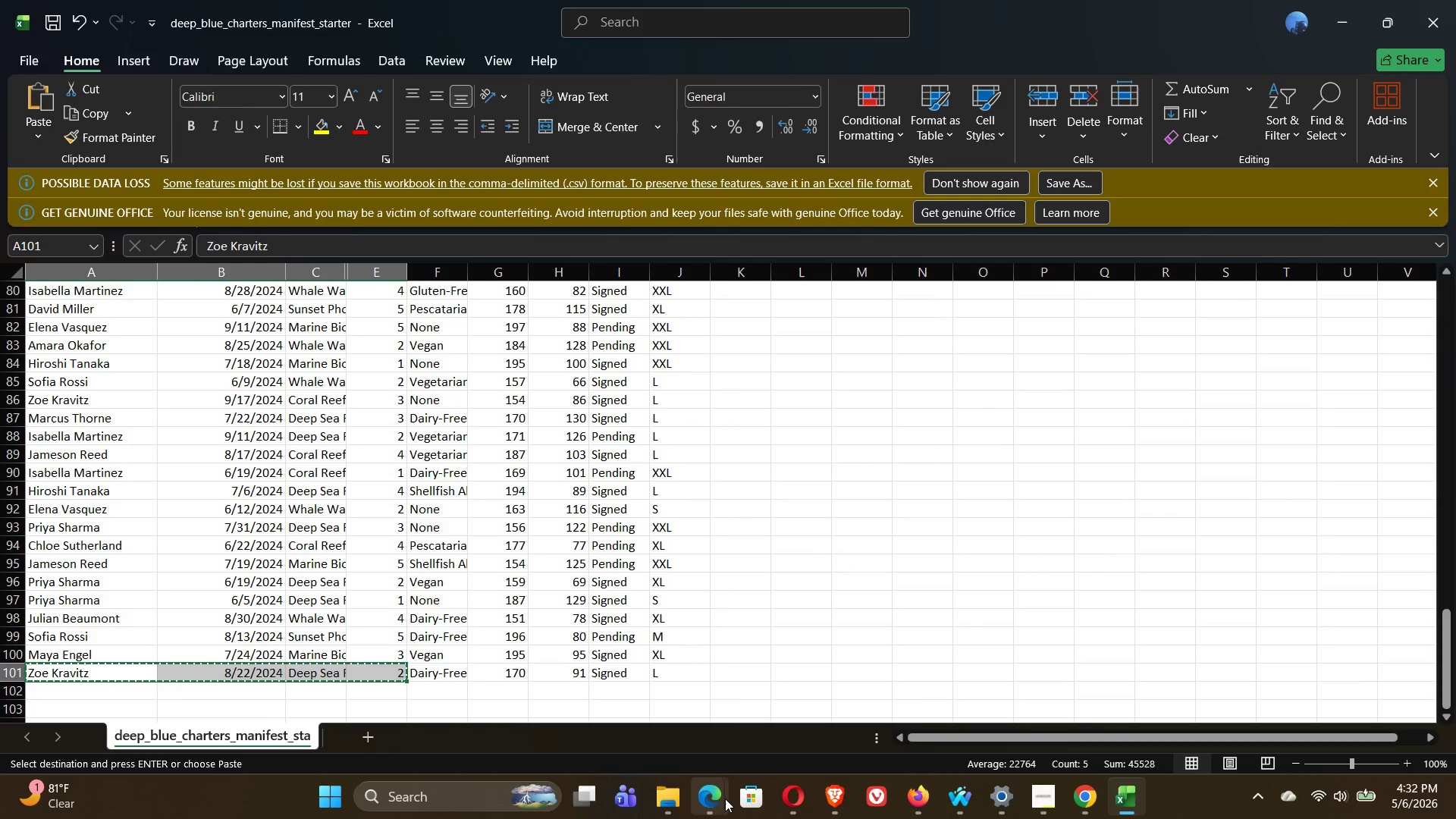 
left_click([765, 742])
 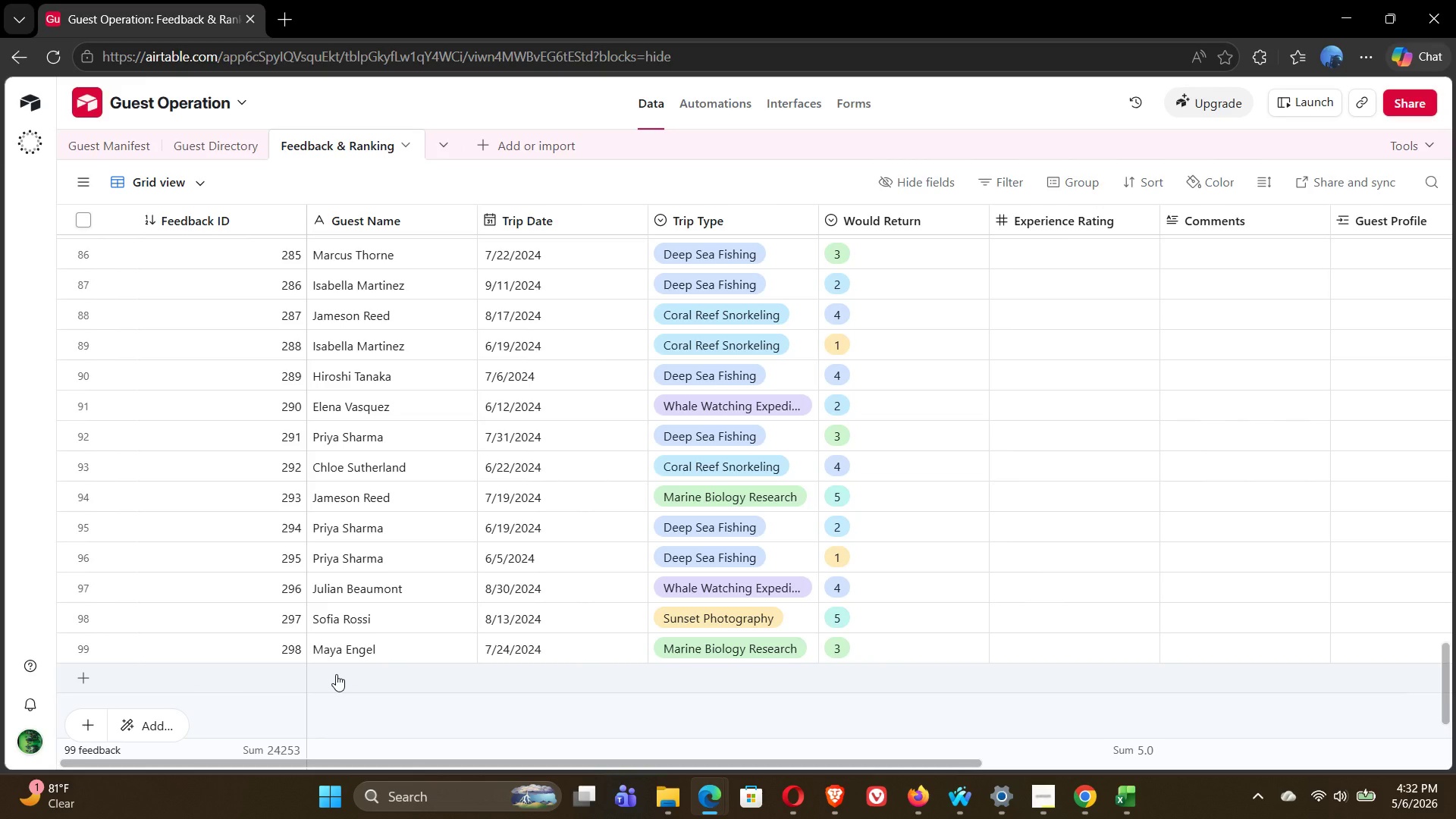 
left_click([336, 674])
 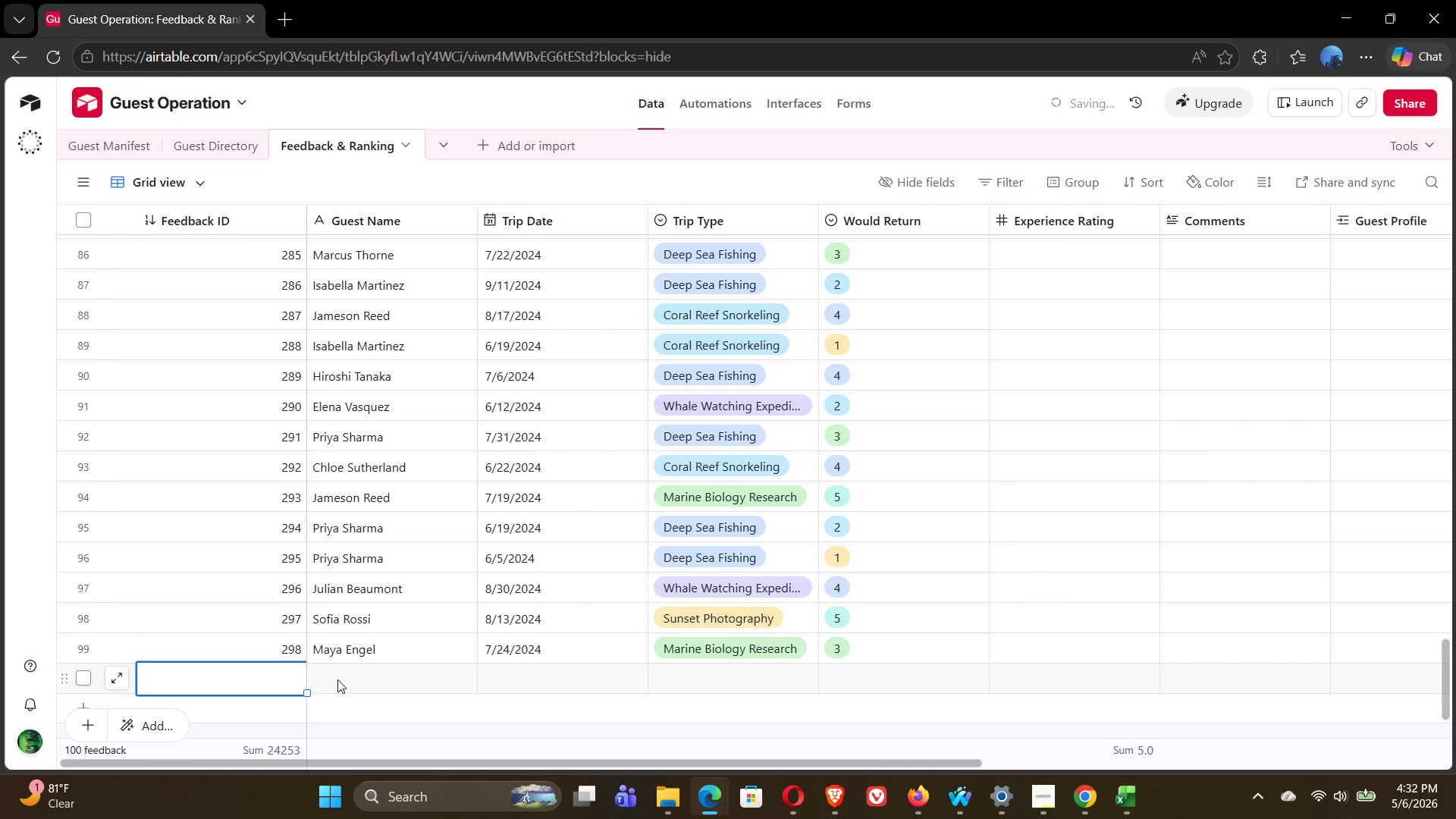 
left_click([337, 679])
 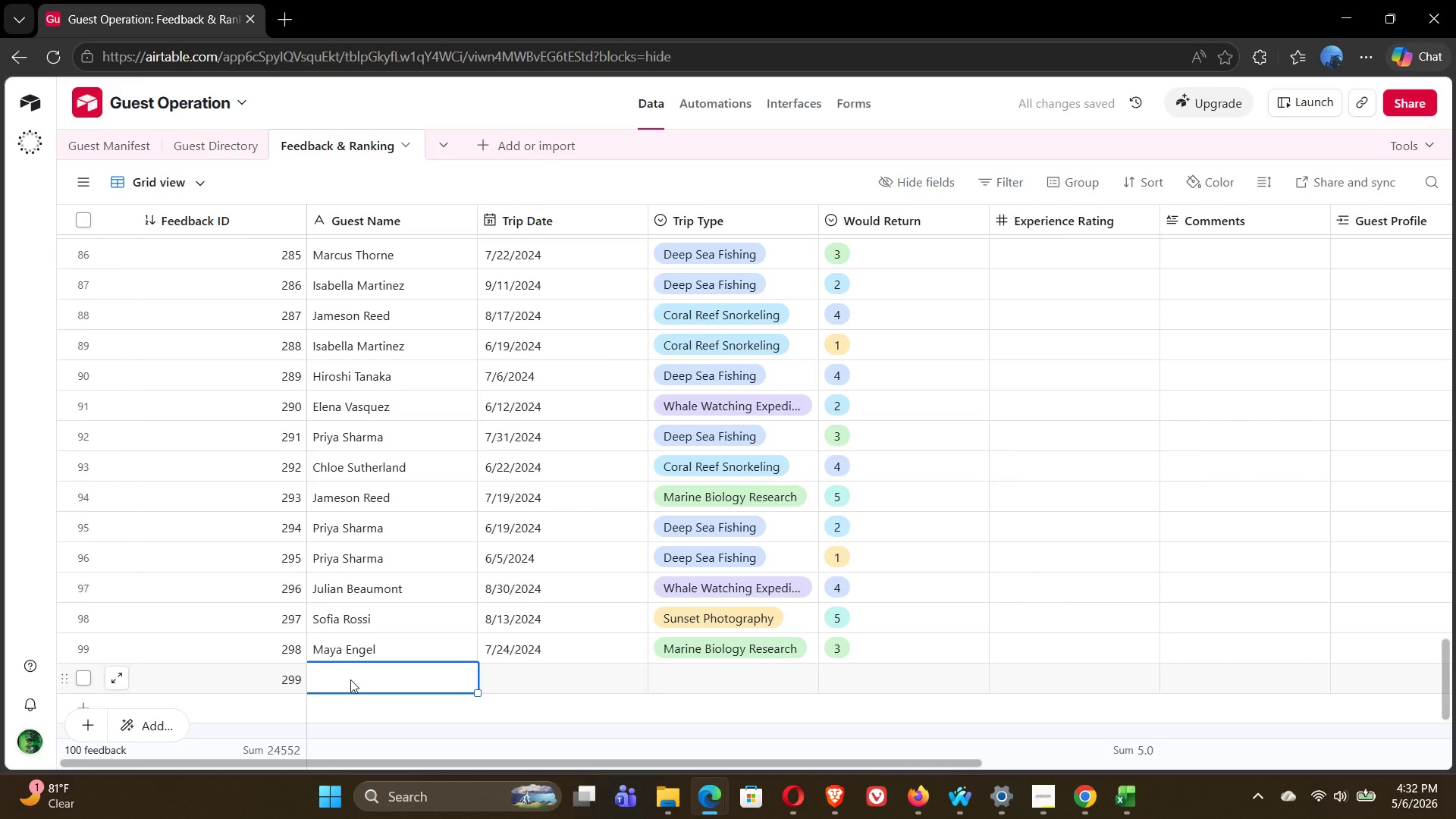 
double_click([350, 679])
 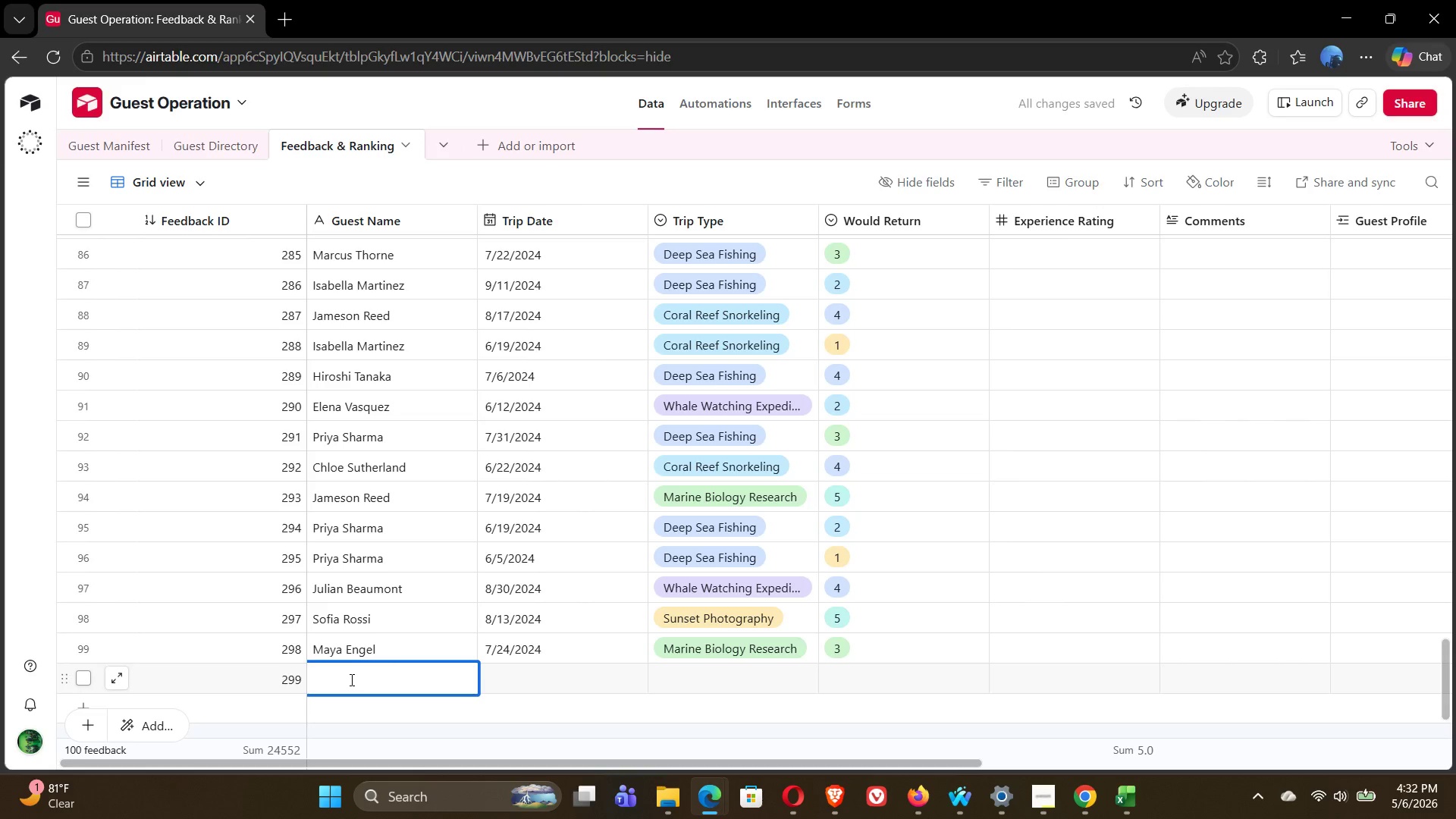 
key(Control+V)
 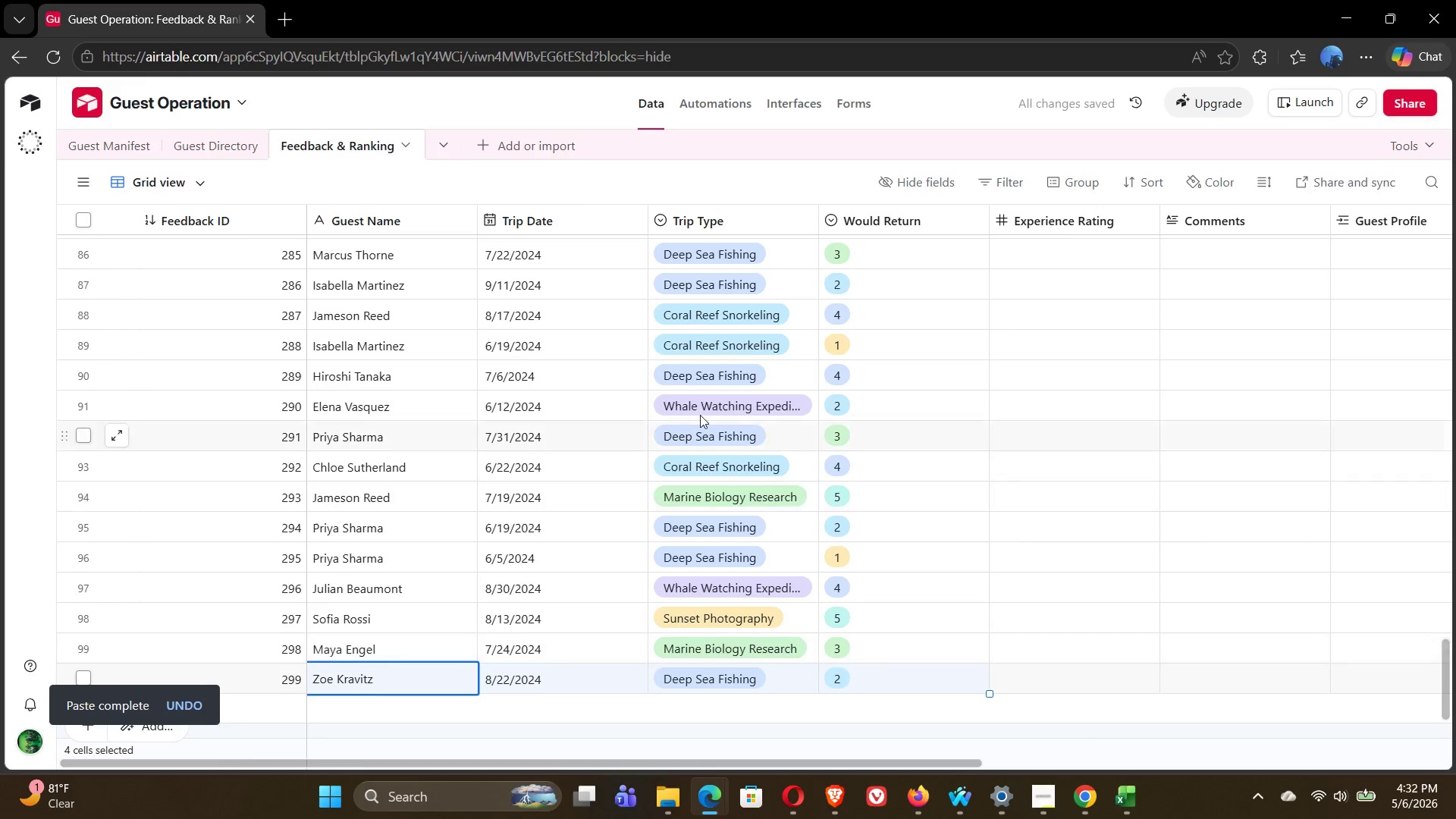 
wait(5.8)
 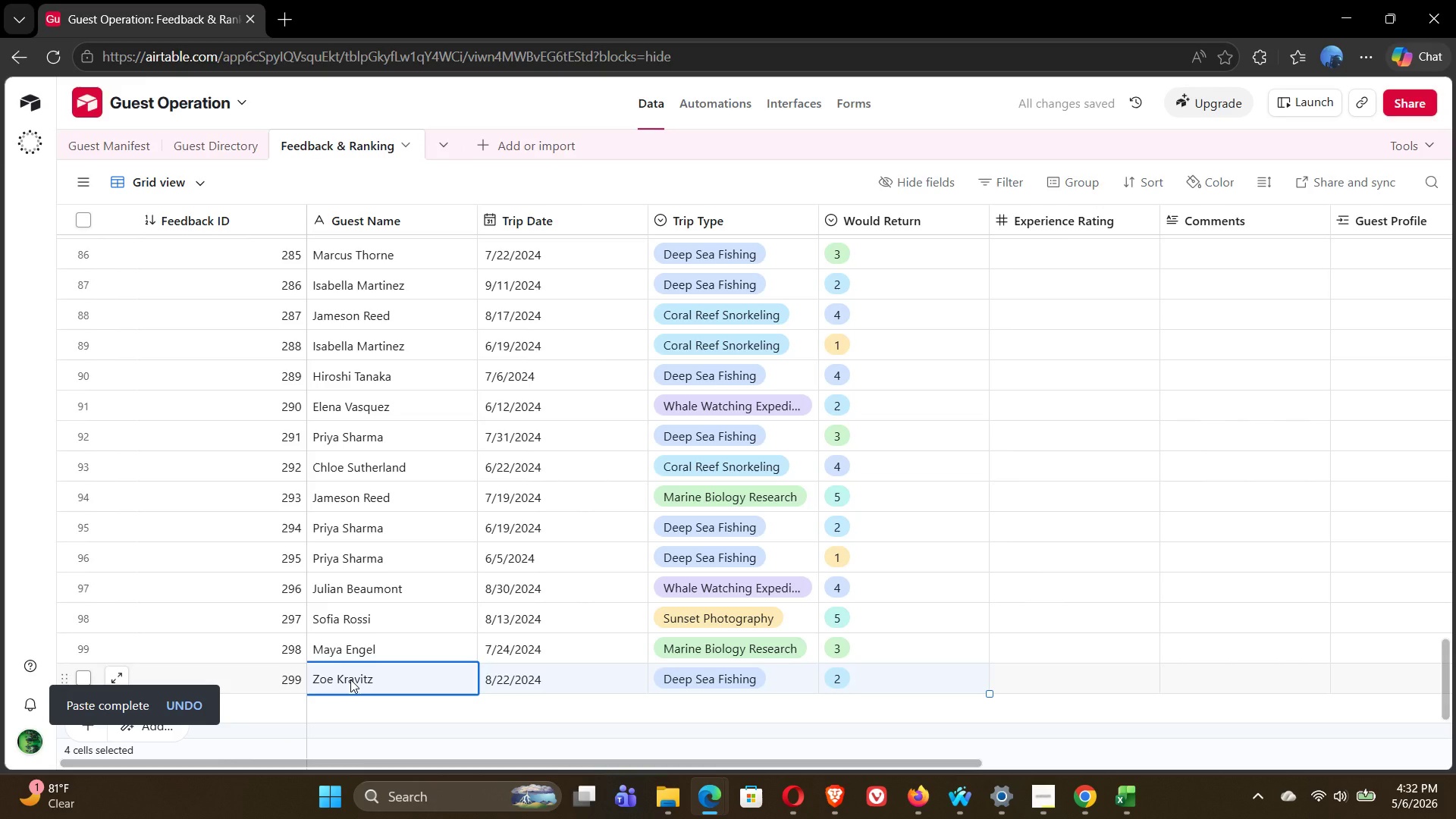 
left_click_drag(start_coordinate=[1061, 219], to_coordinate=[902, 223])
 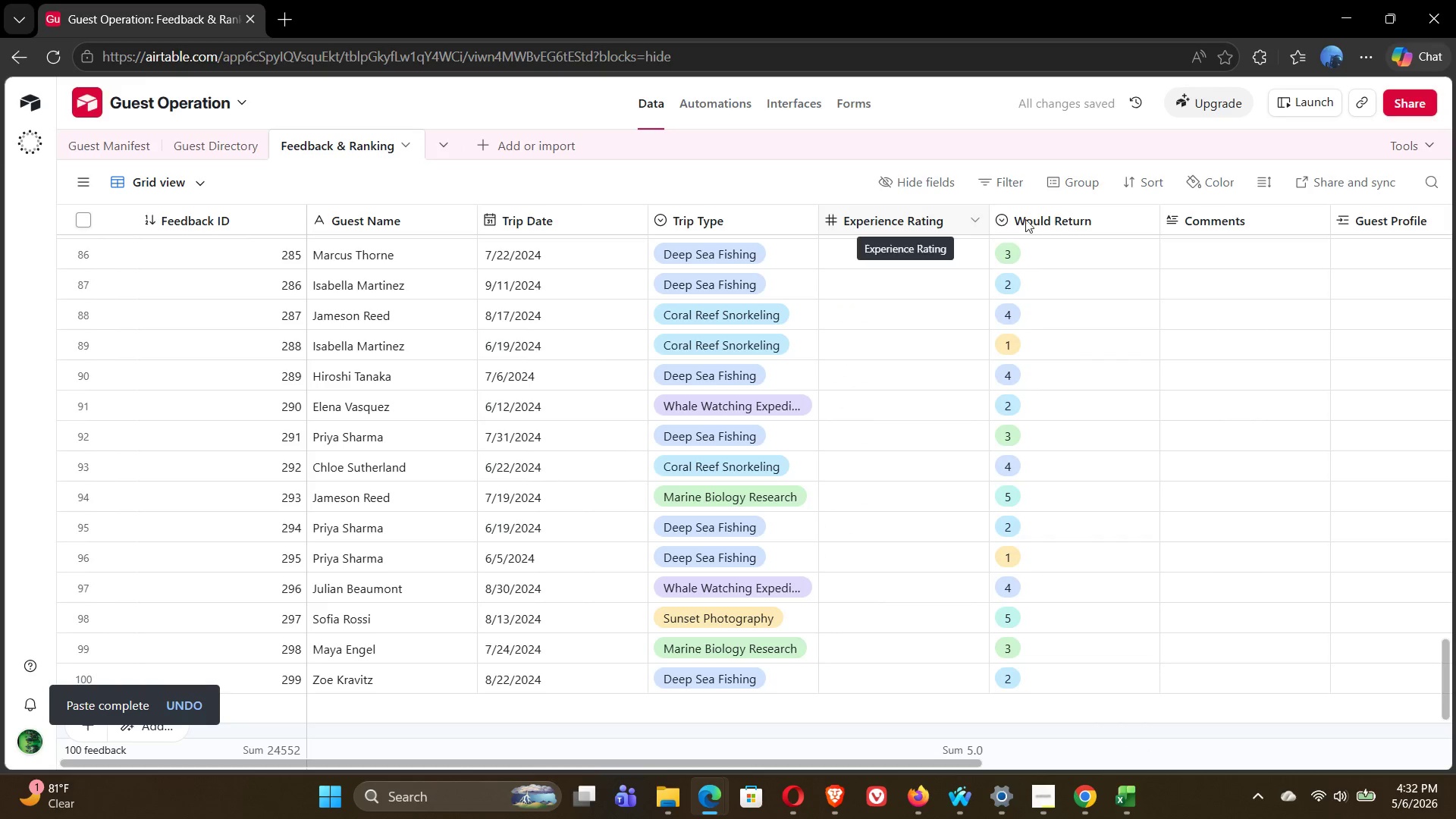 
left_click_drag(start_coordinate=[1054, 222], to_coordinate=[877, 230])
 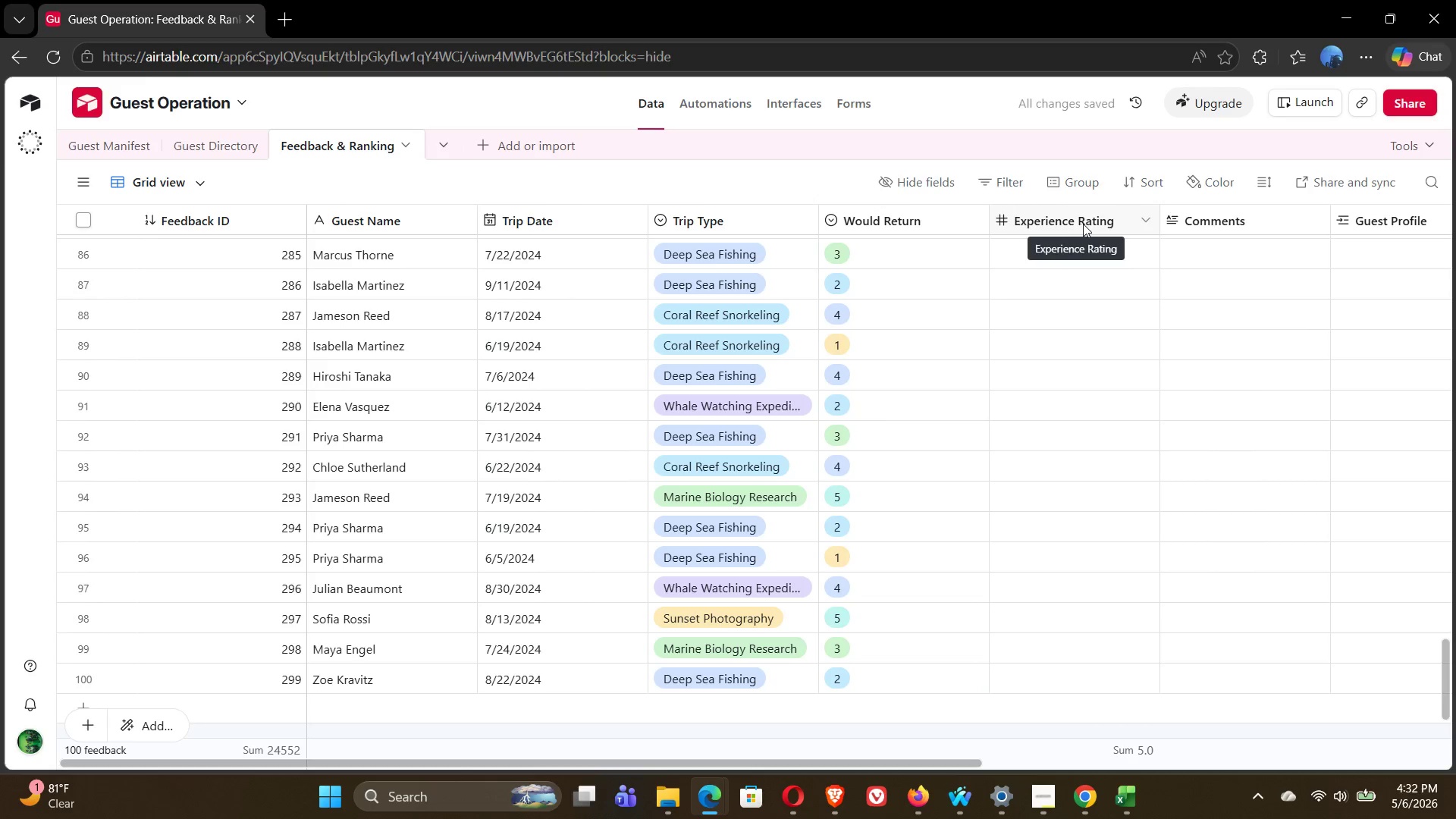 
left_click_drag(start_coordinate=[1084, 216], to_coordinate=[882, 221])
 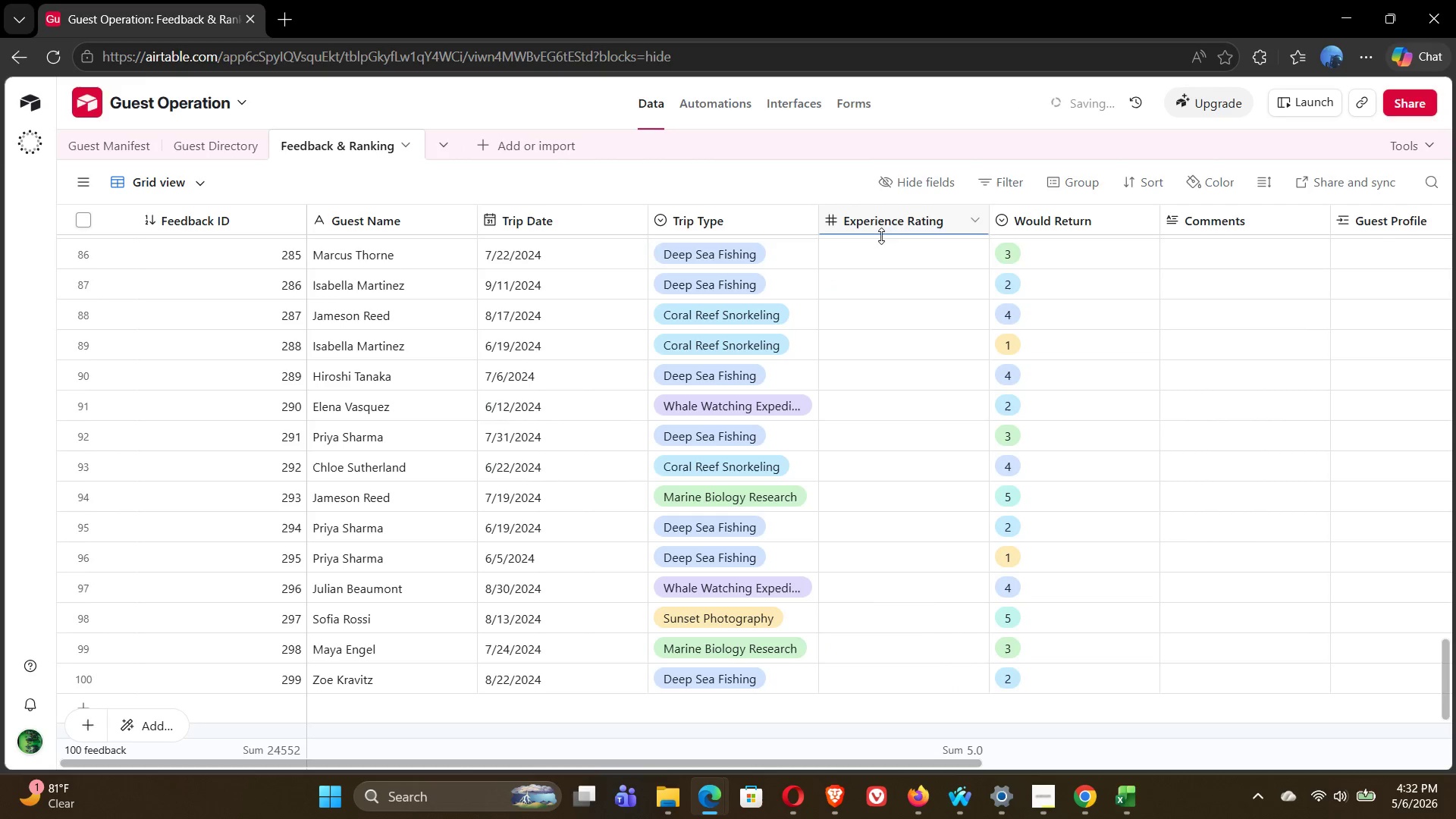 
key(Control+Z)
 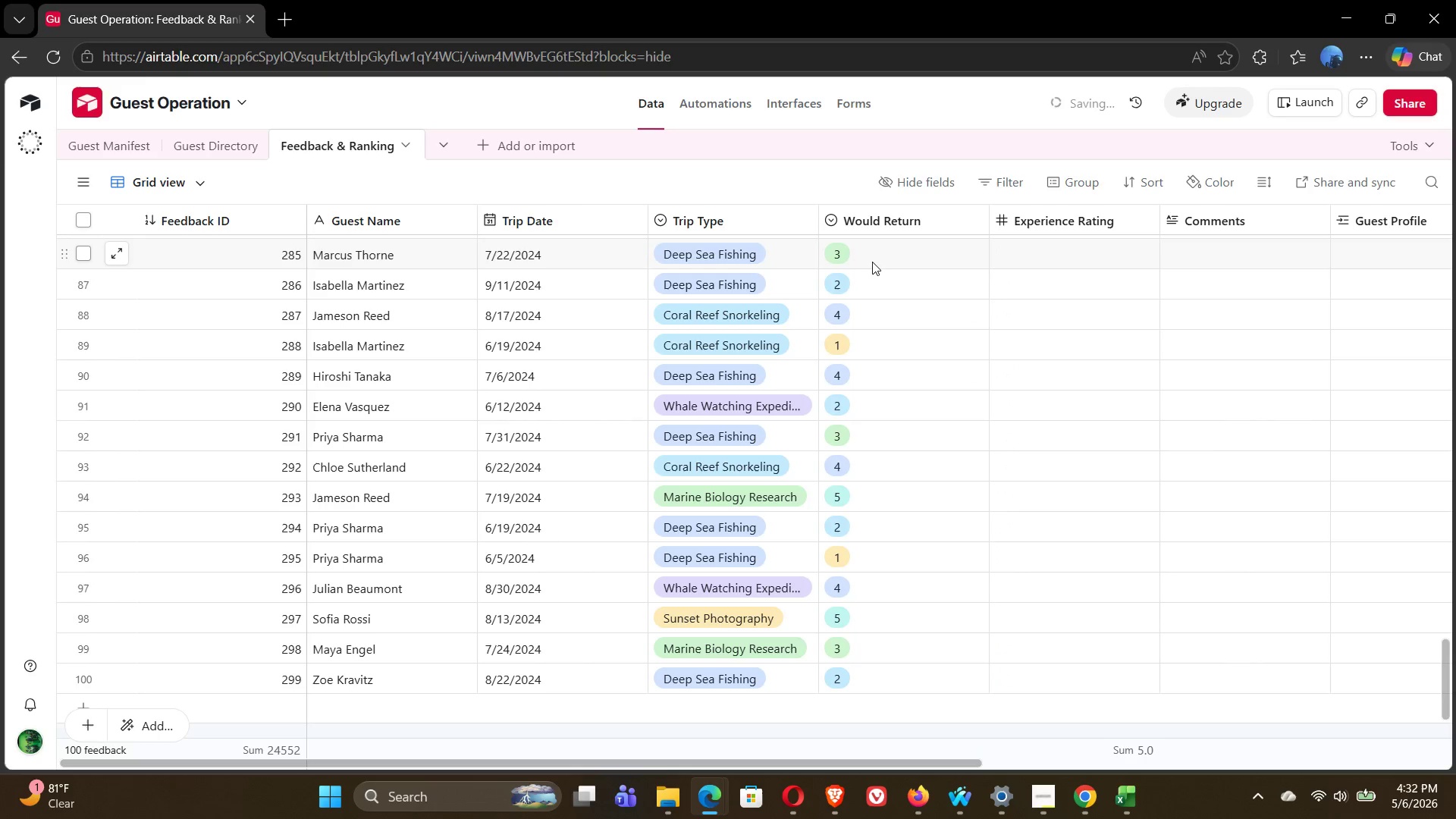 
key(Control+Z)
 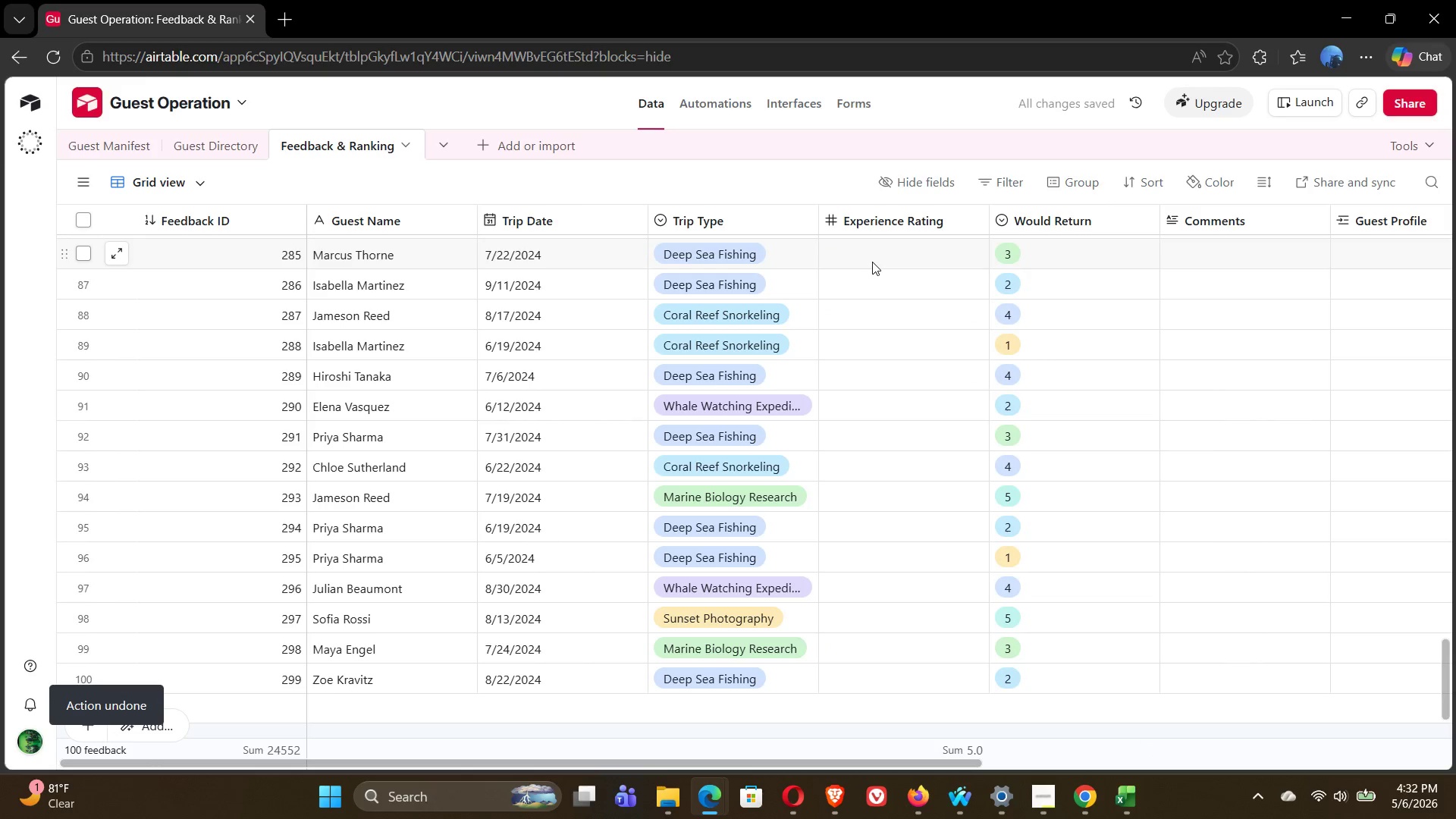 
key(Control+Z)
 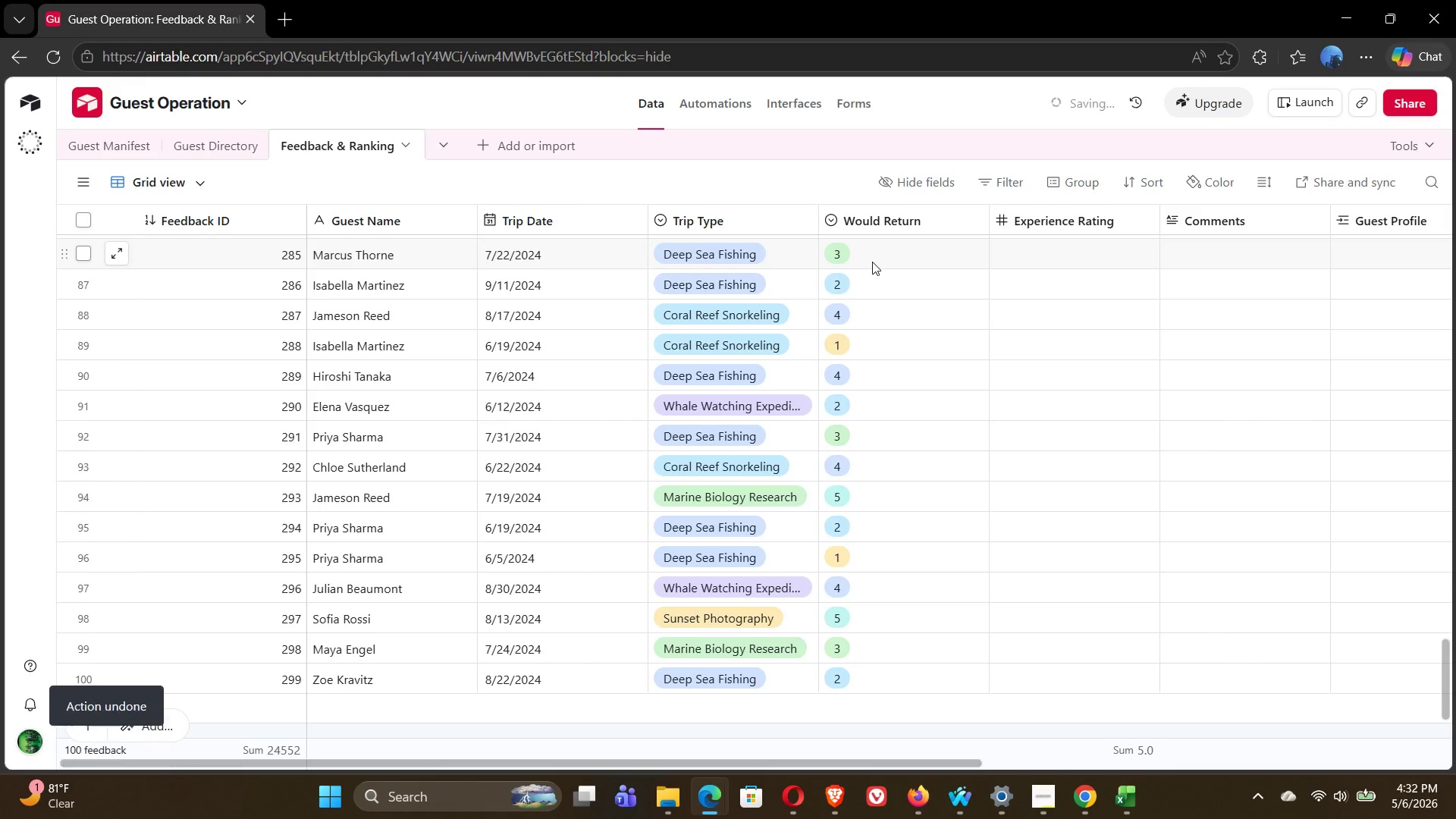 
key(Control+Z)
 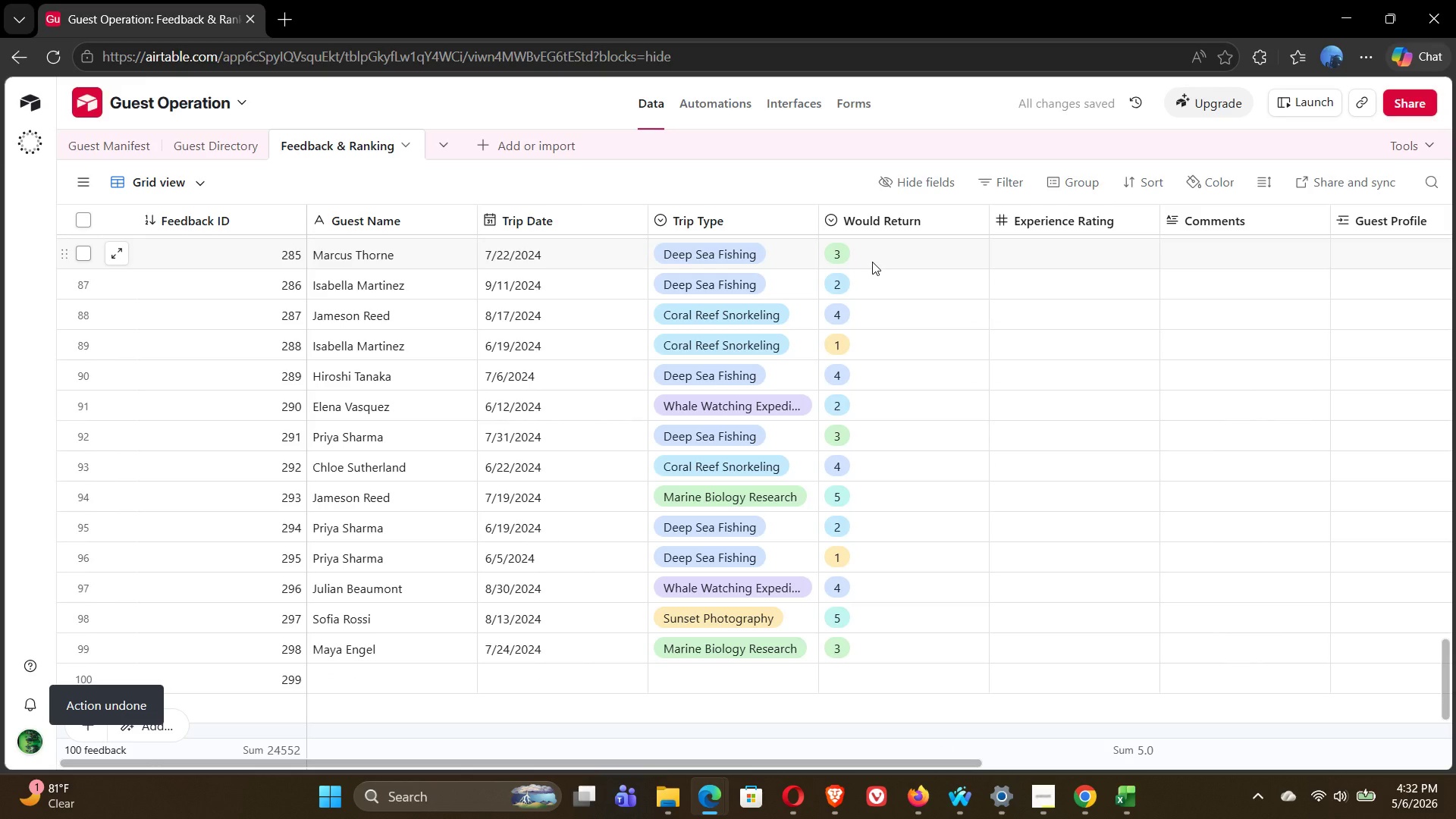 
key(Control+Z)
 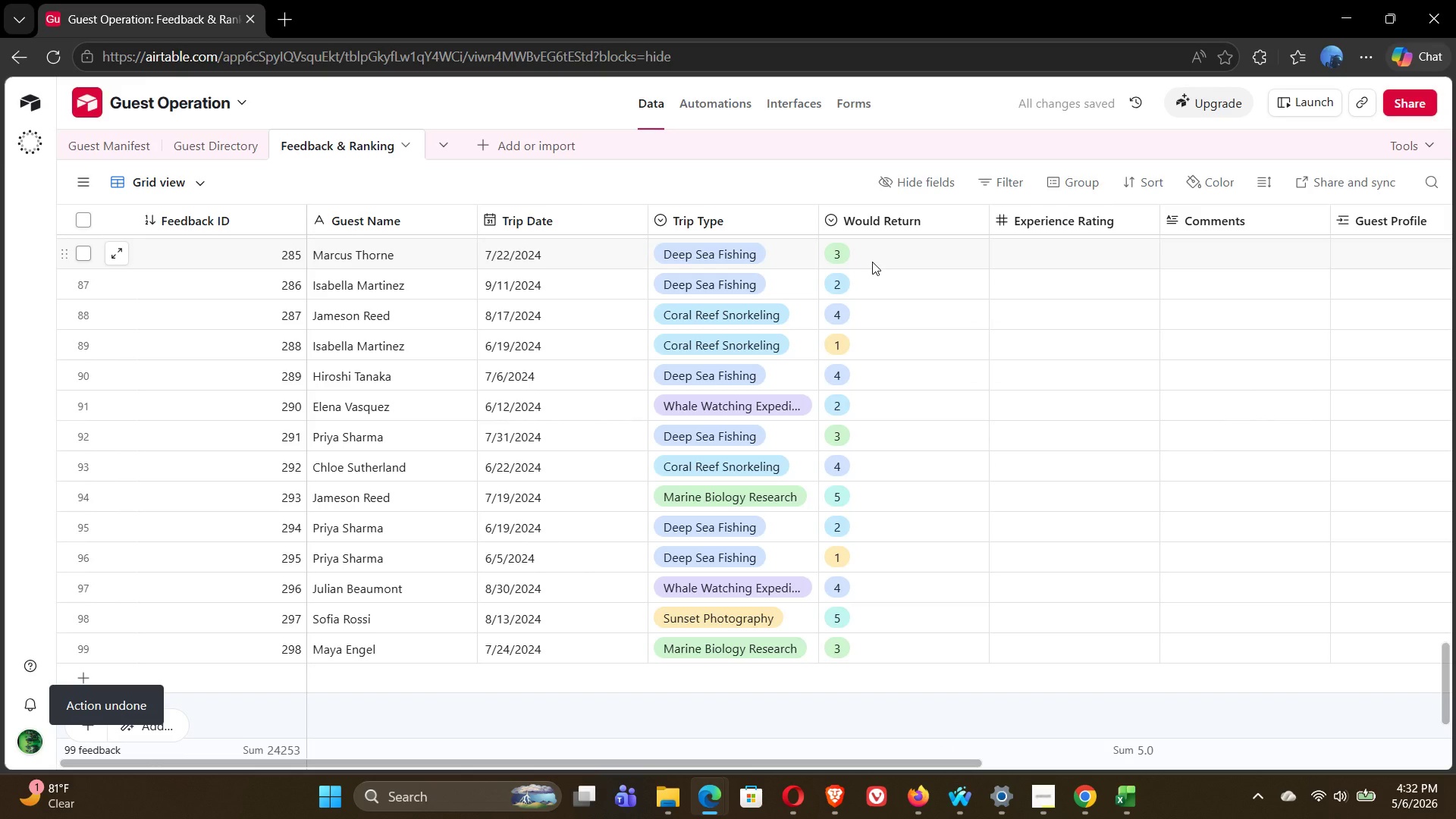 
key(Control+Z)
 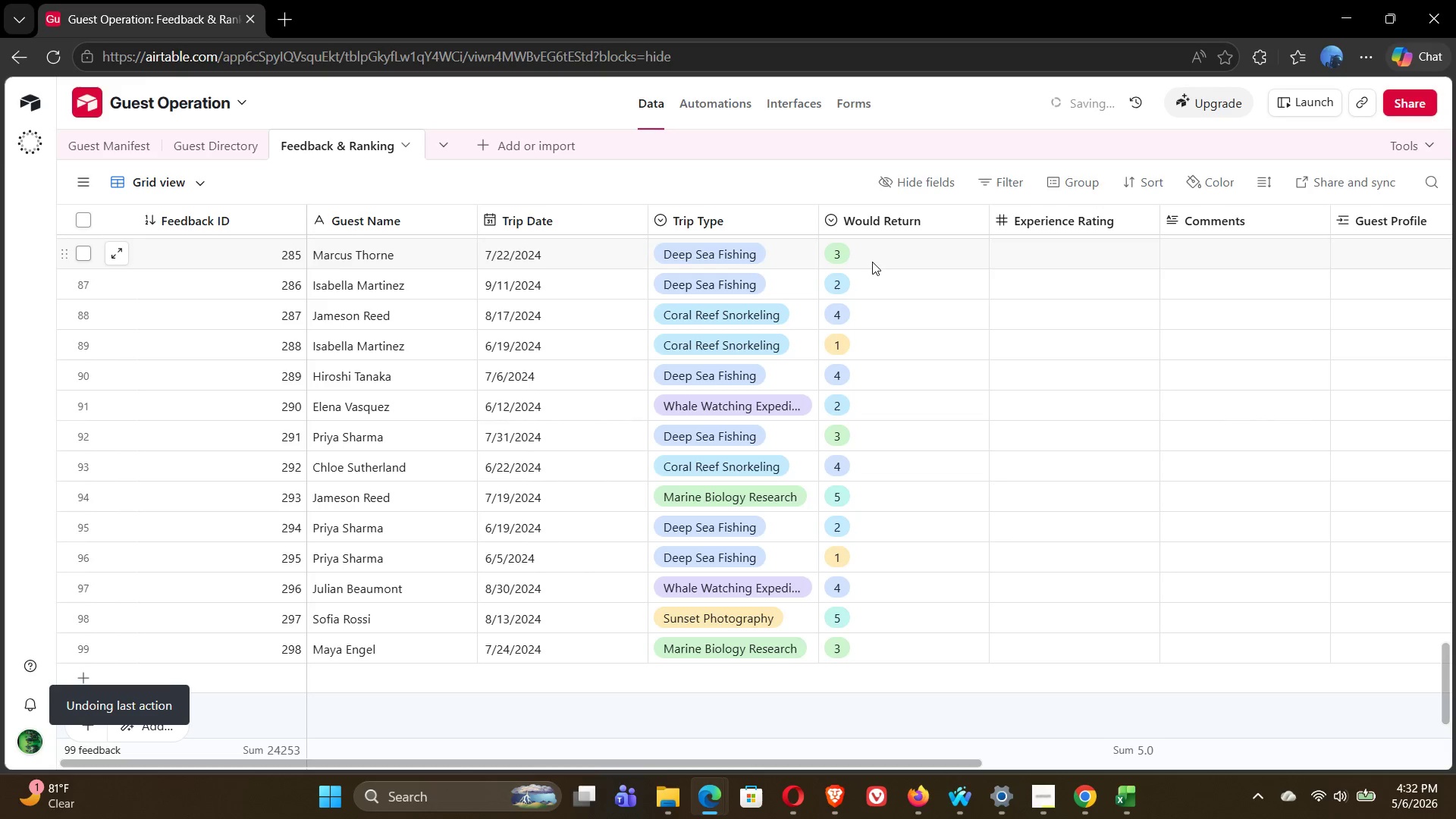 
key(Control+Z)
 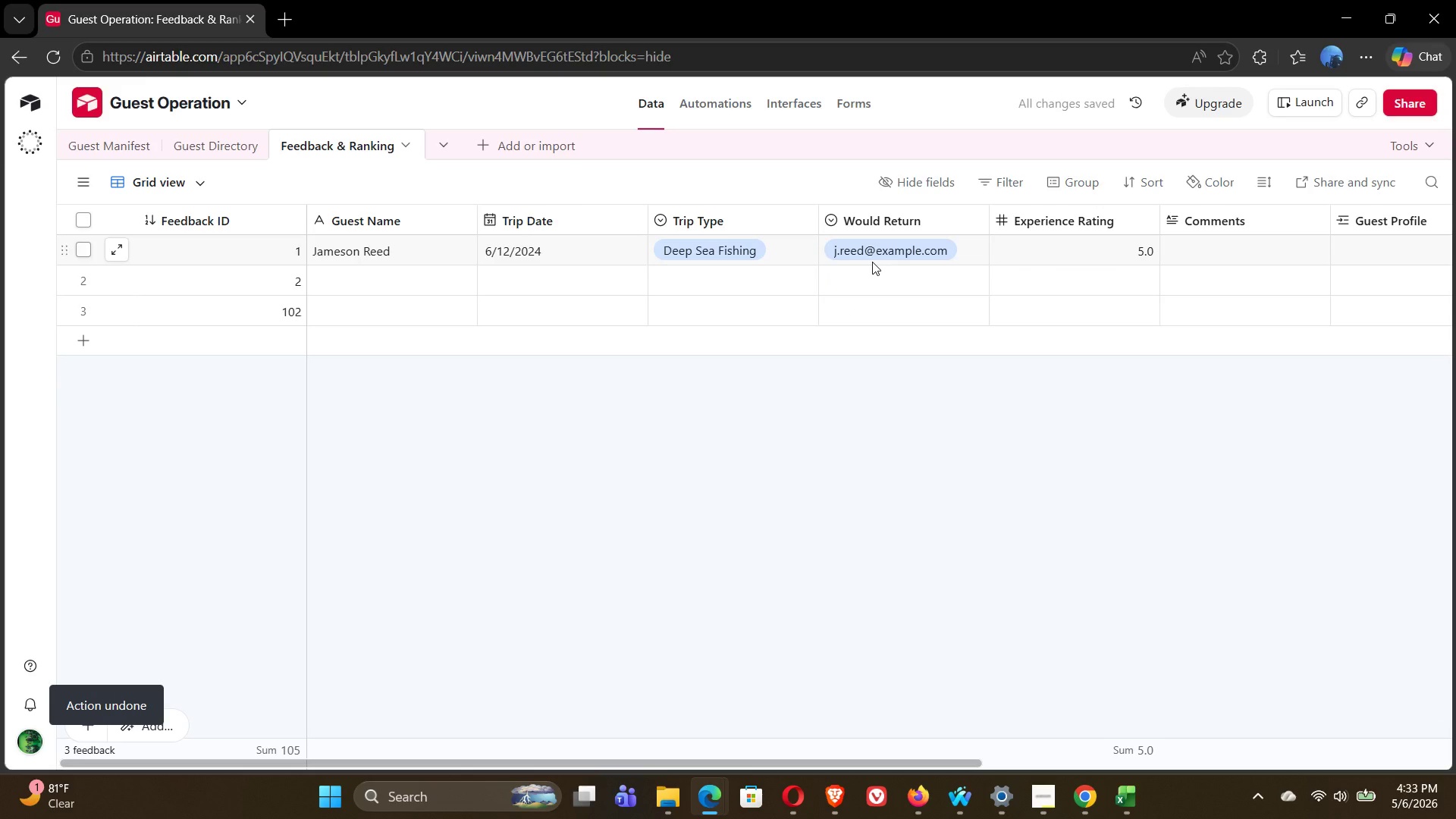 
key(Control+Z)
 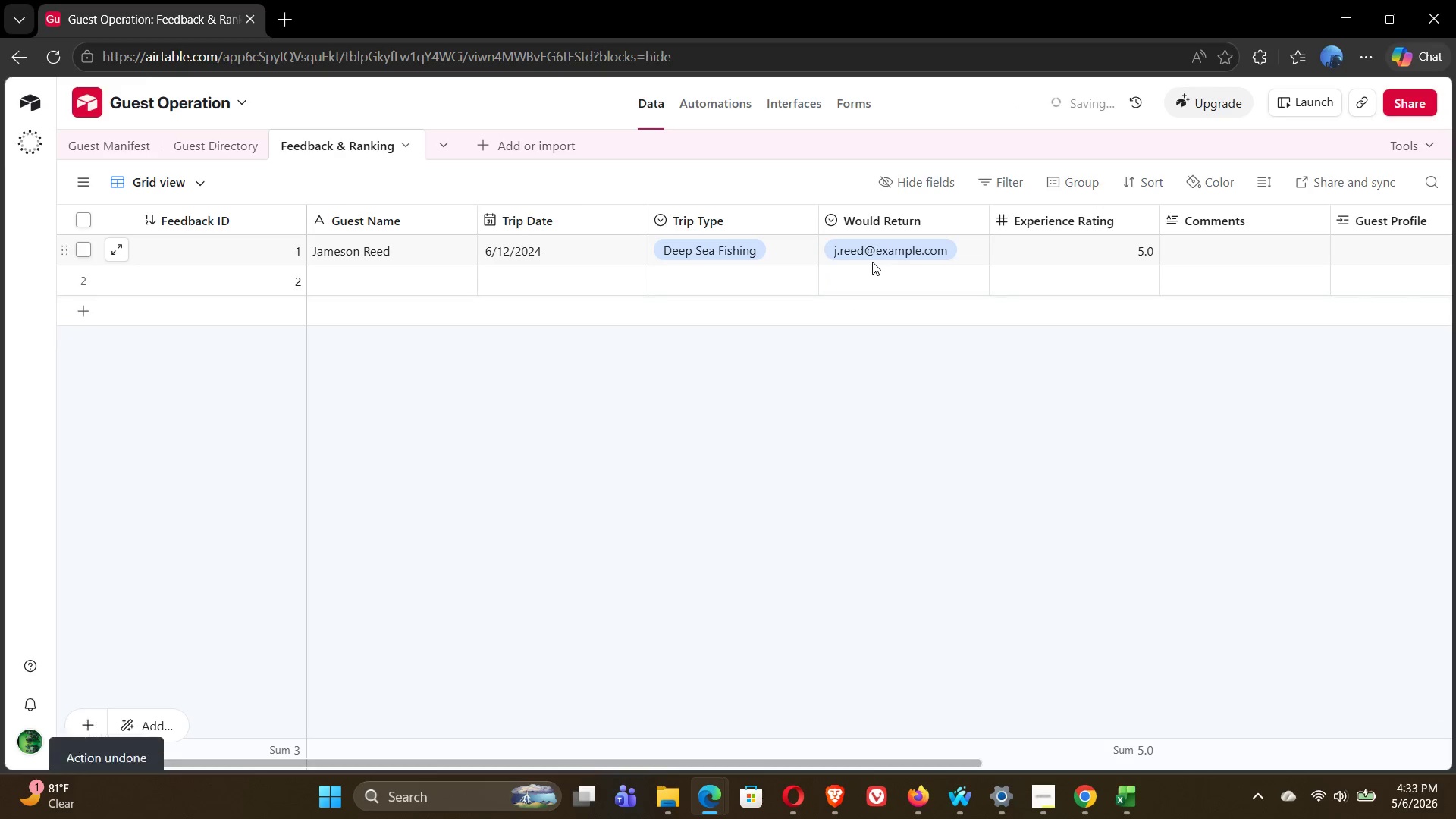 
key(Control+Z)
 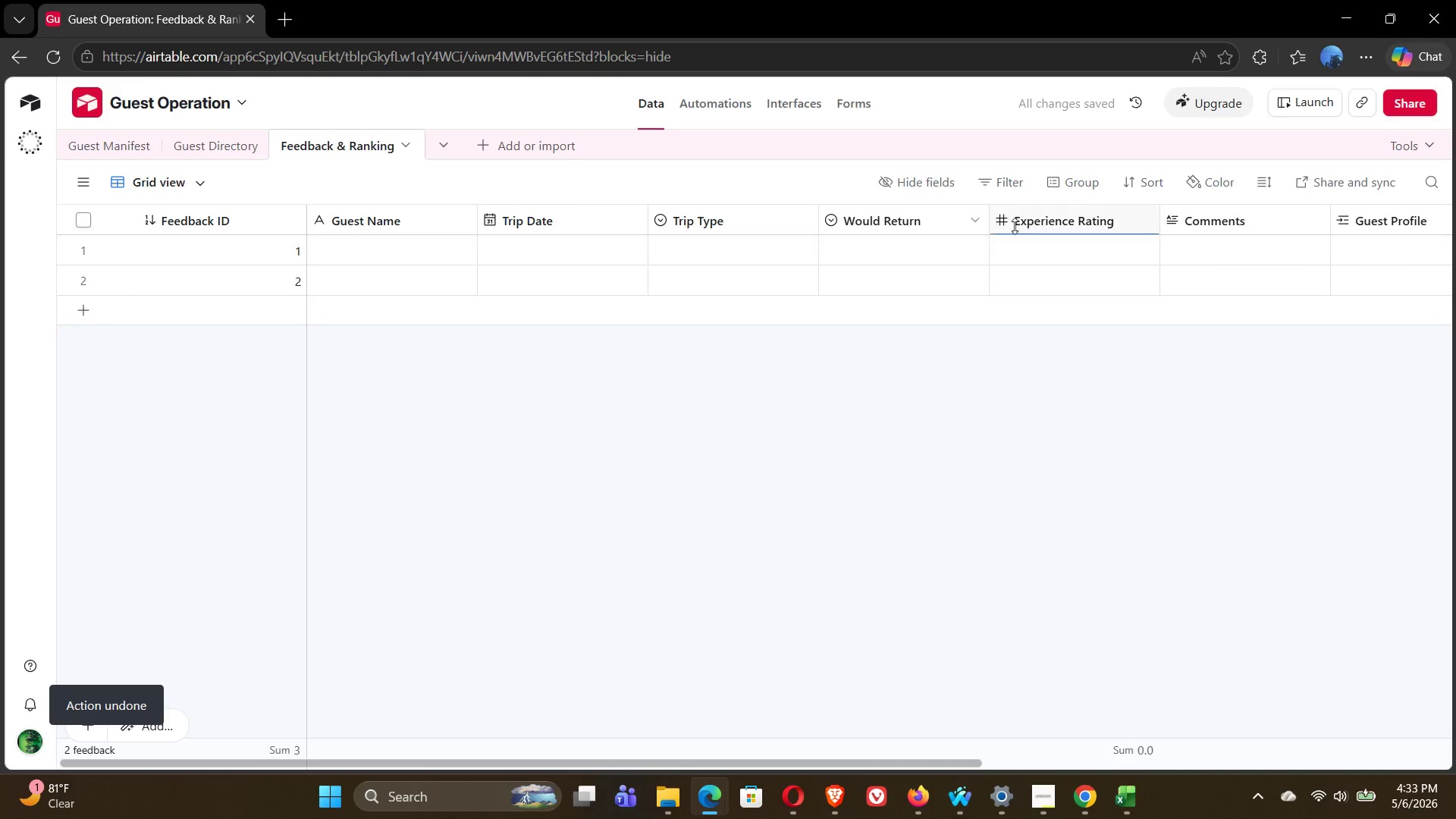 
left_click_drag(start_coordinate=[1060, 230], to_coordinate=[888, 236])
 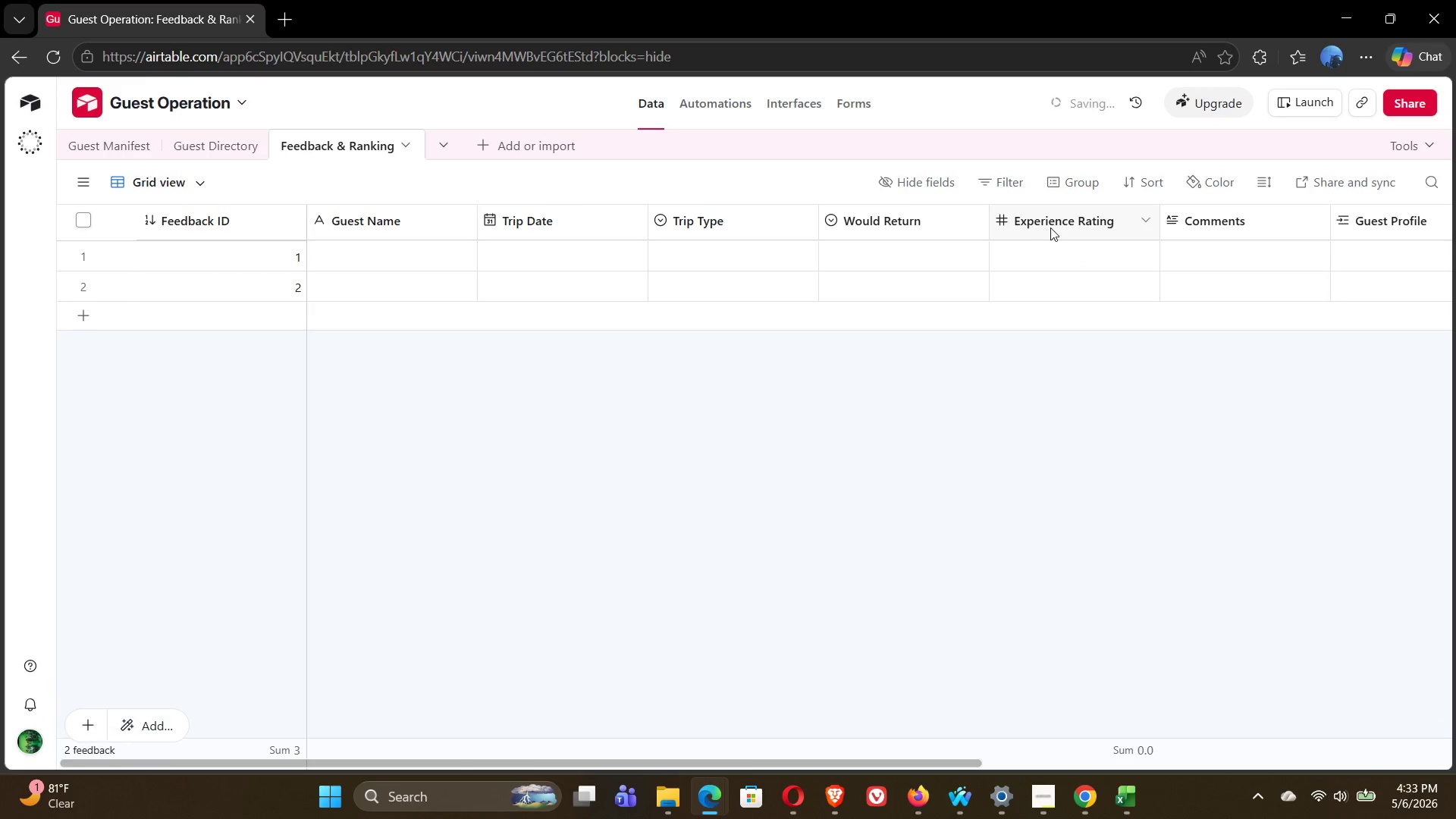 
left_click_drag(start_coordinate=[1050, 228], to_coordinate=[903, 227])
 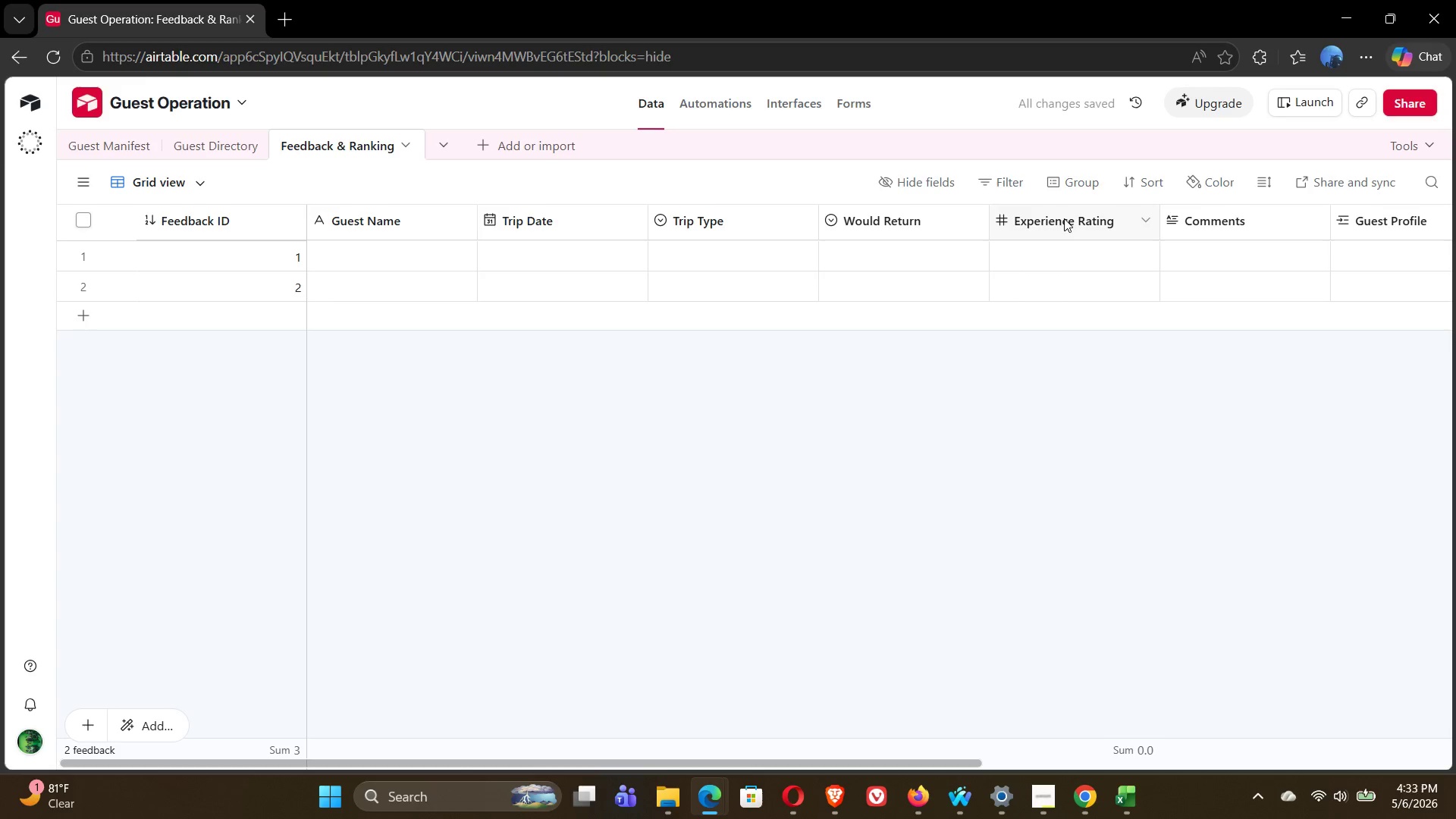 
left_click_drag(start_coordinate=[1074, 221], to_coordinate=[884, 223])
 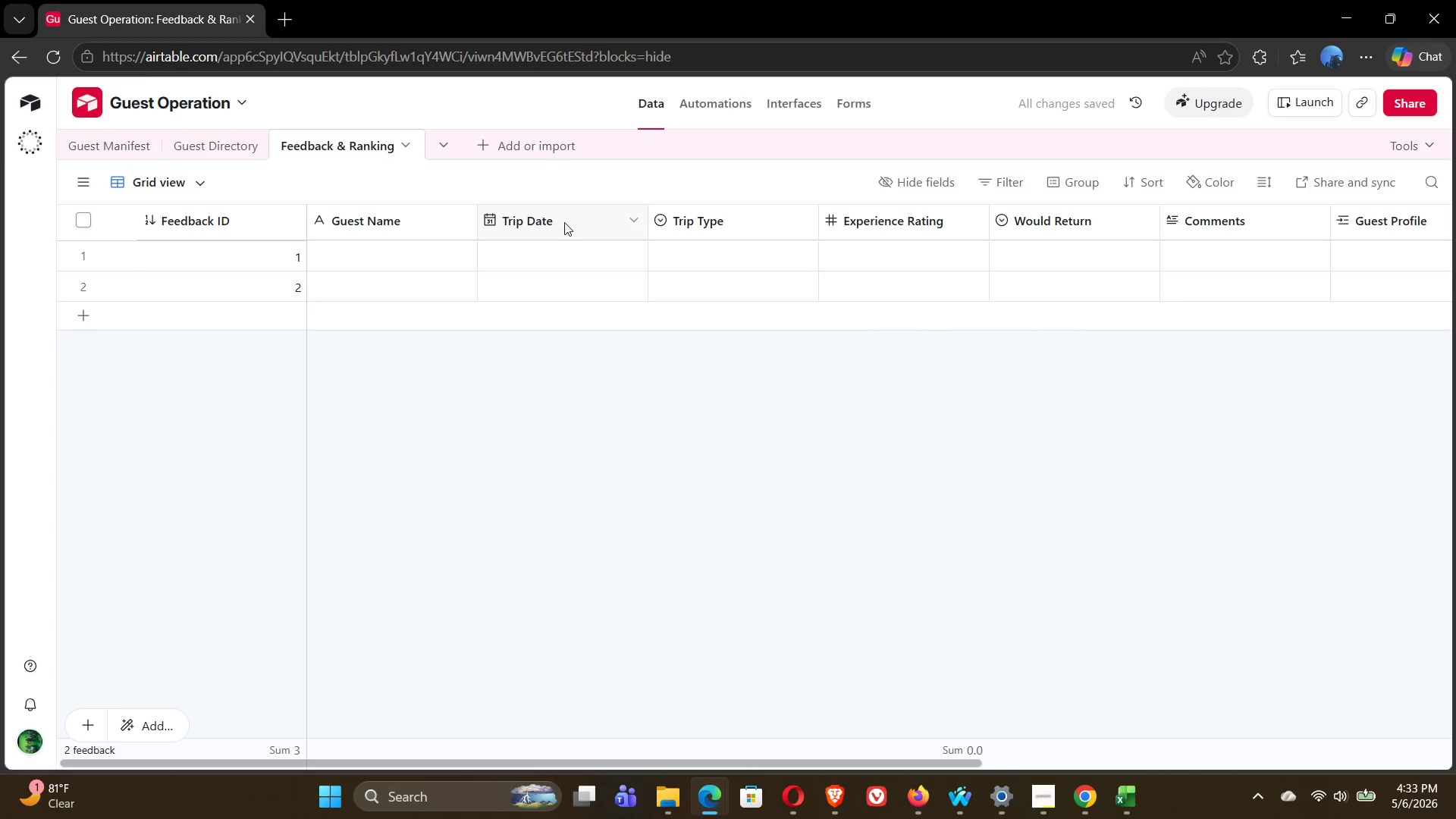 
left_click([331, 253])
 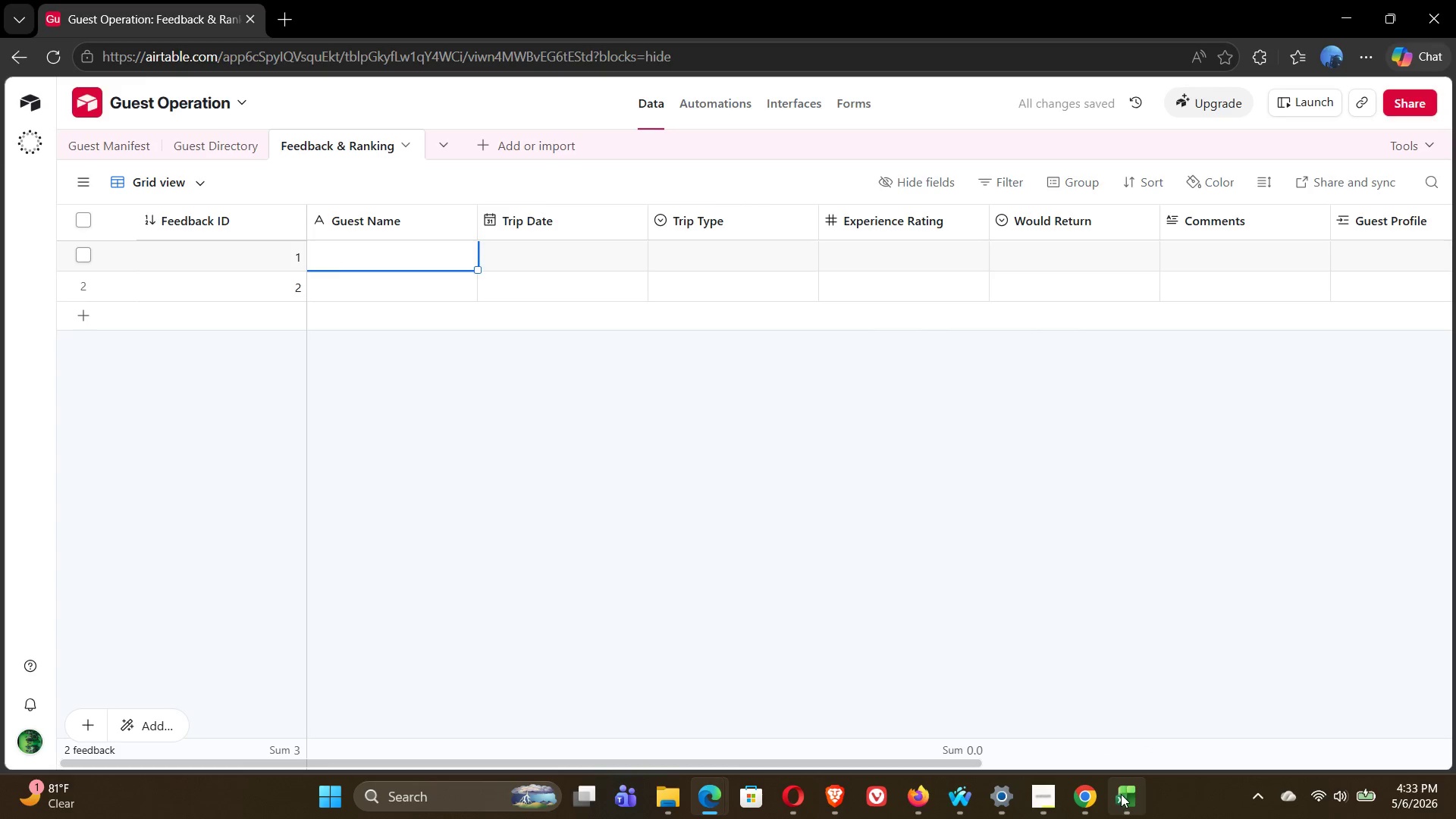 
left_click([1092, 720])
 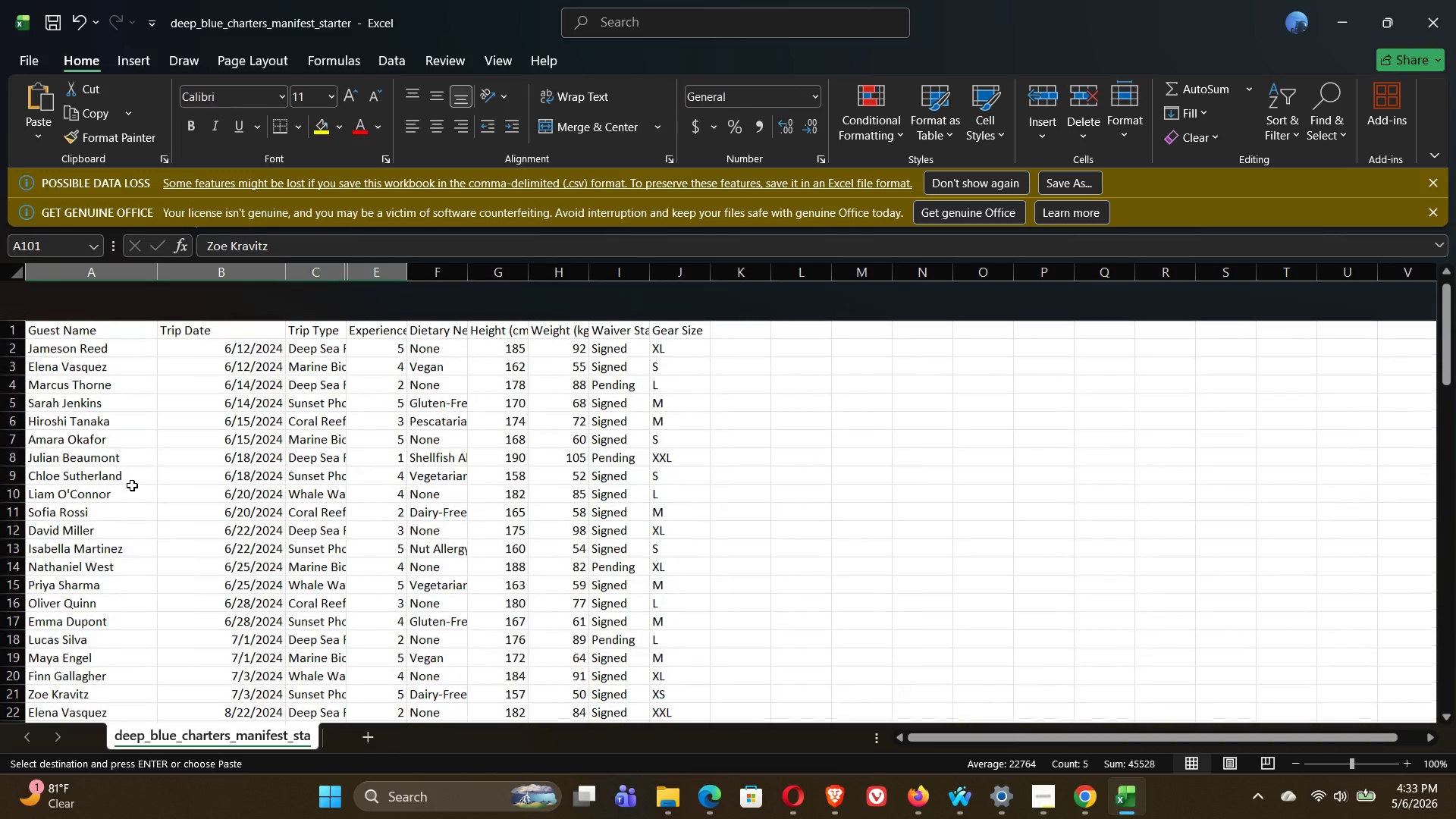 
wait(6.19)
 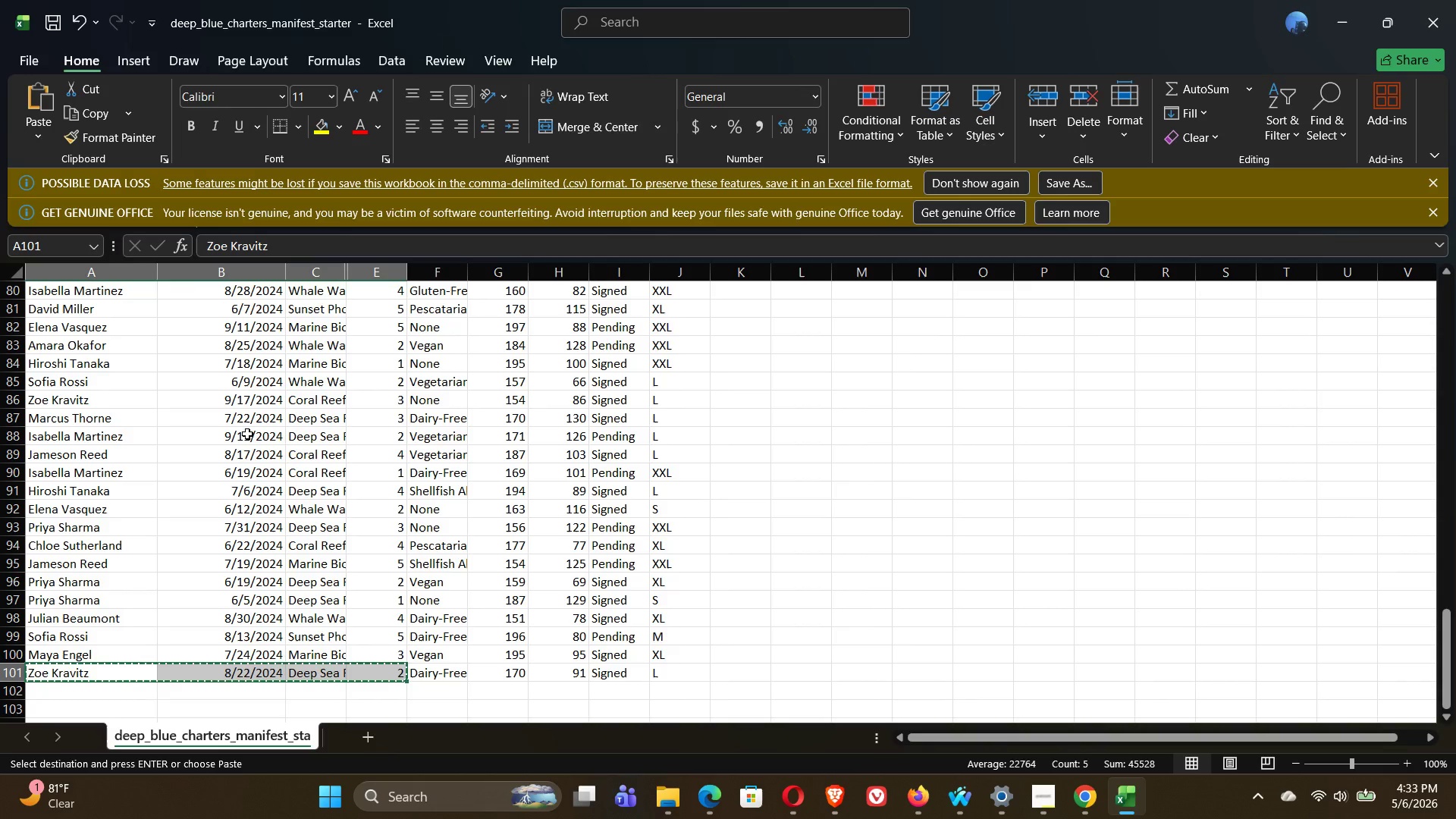 
left_click([39, 311])
 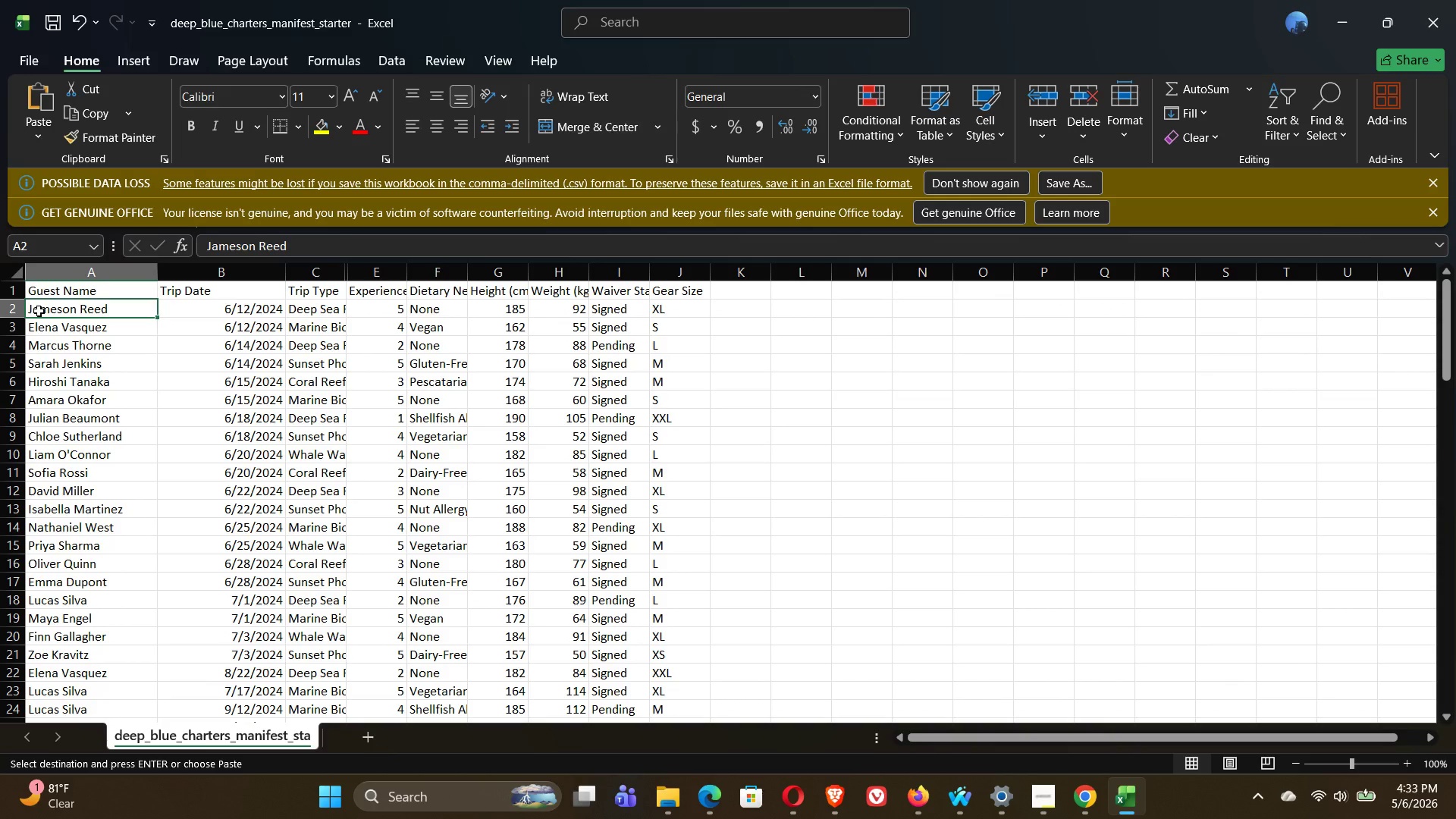 
key(Shift+ArrowRight)
 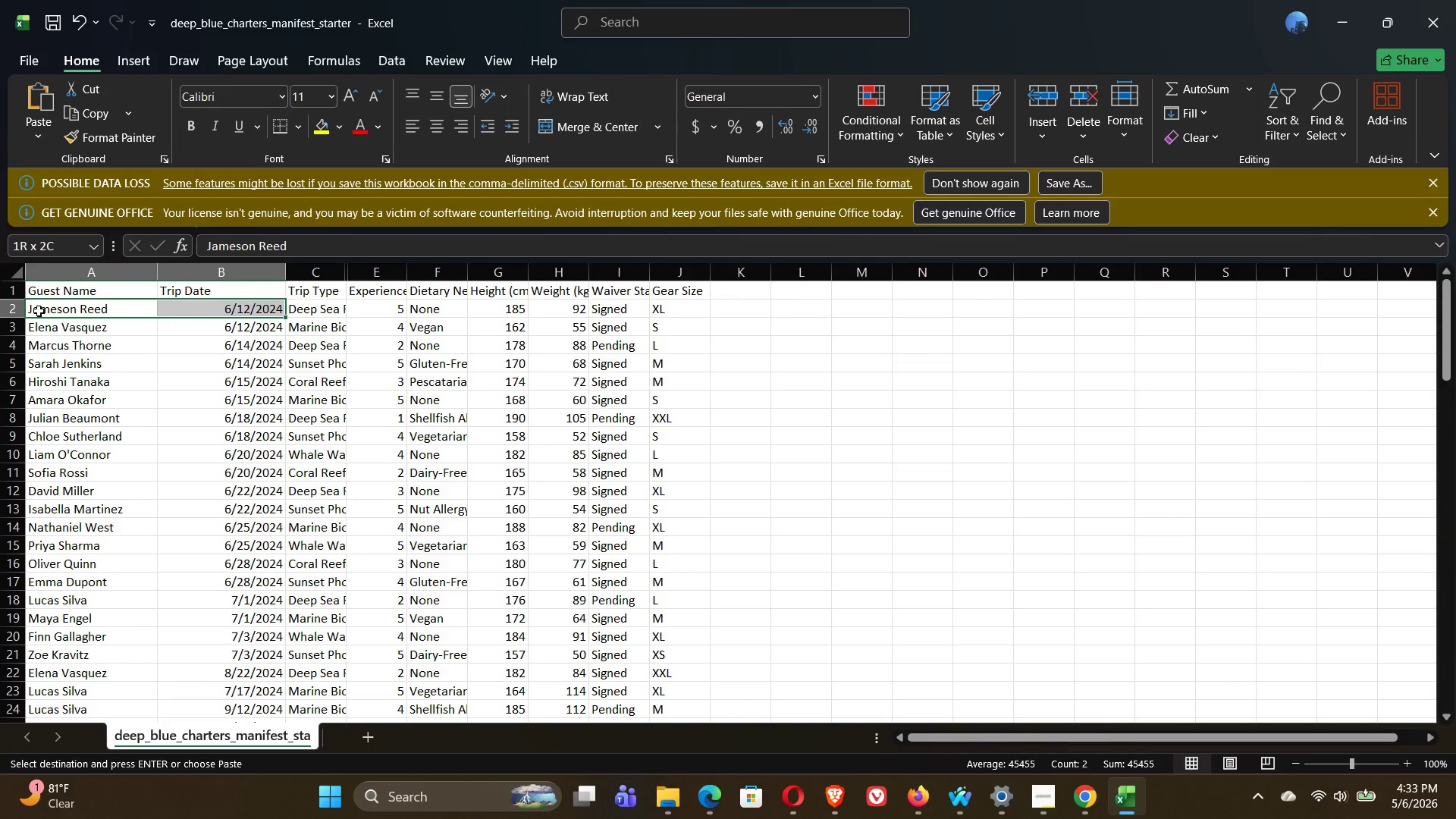 
key(Shift+ArrowRight)
 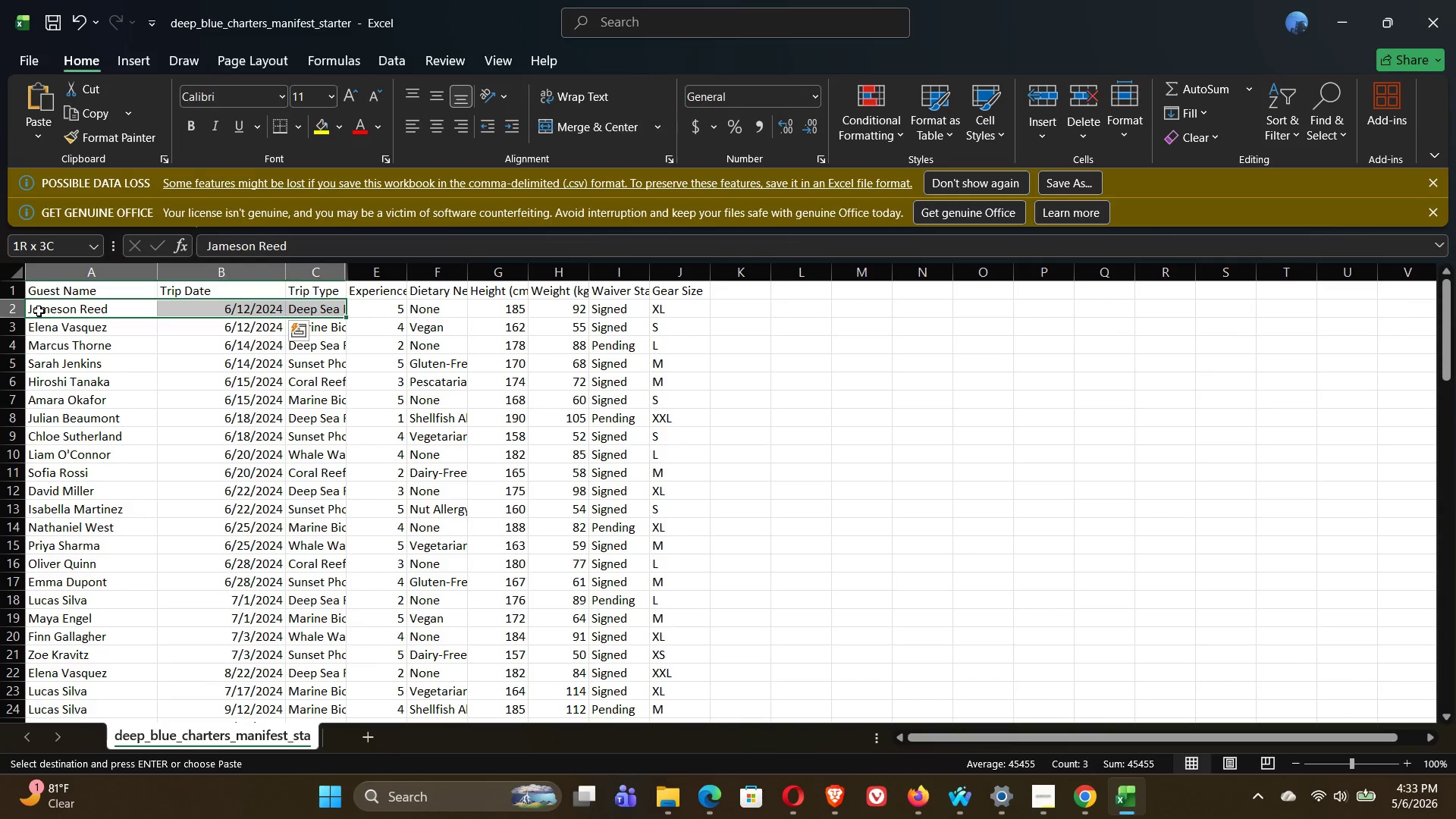 
key(Shift+ArrowRight)
 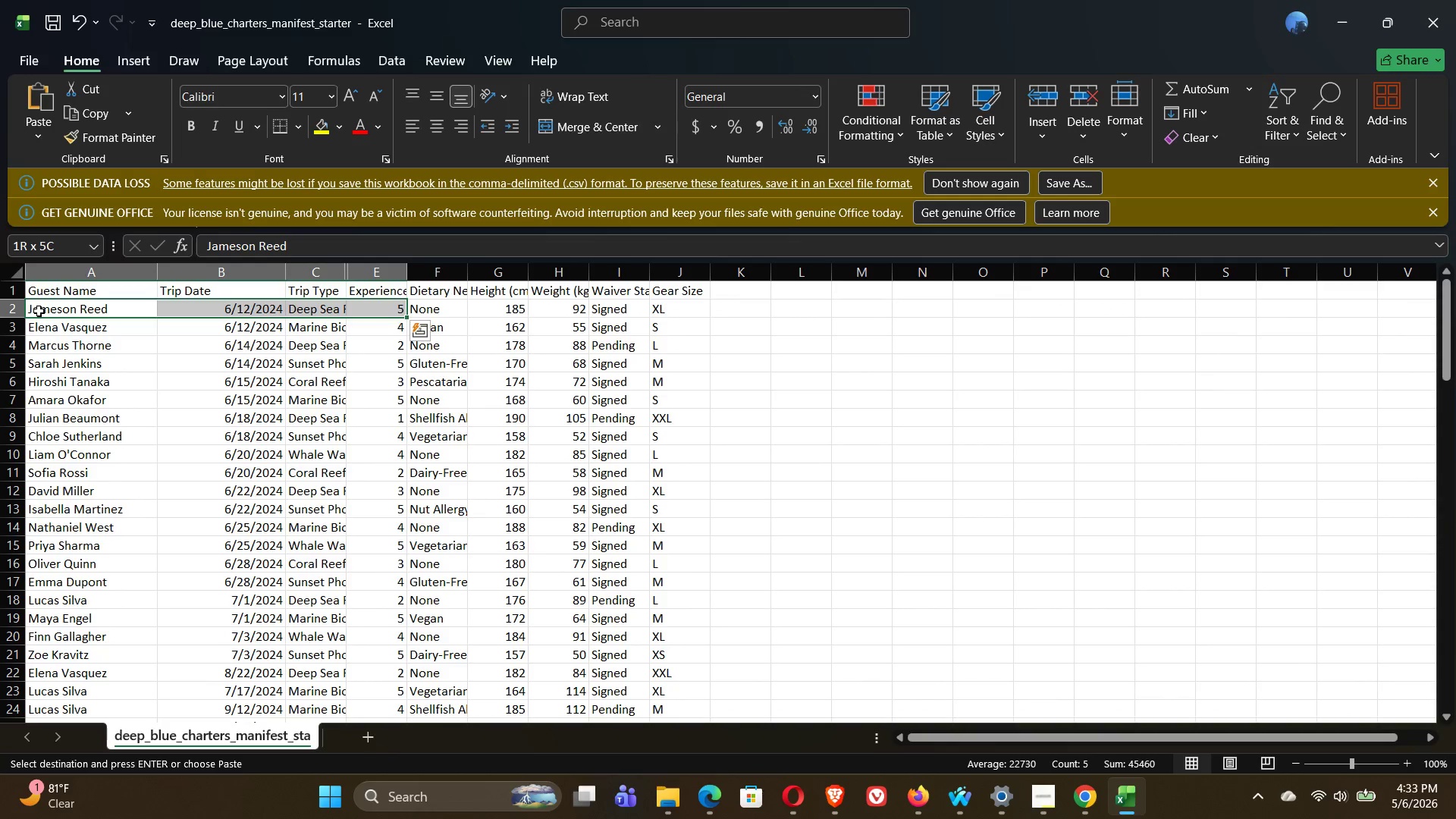 
hold_key(key=ArrowDown, duration=1.5)
 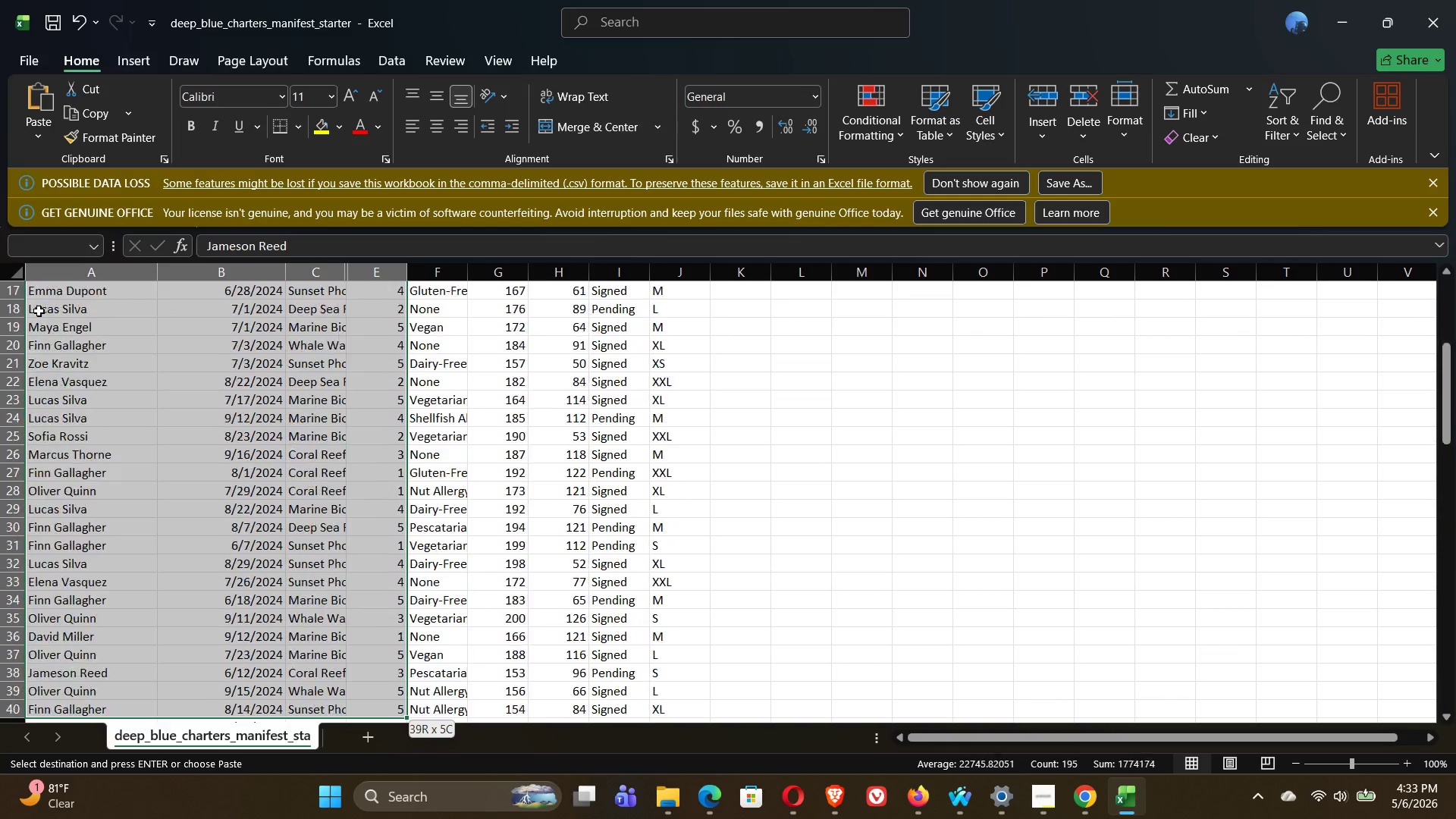 
hold_key(key=ArrowDown, duration=1.52)
 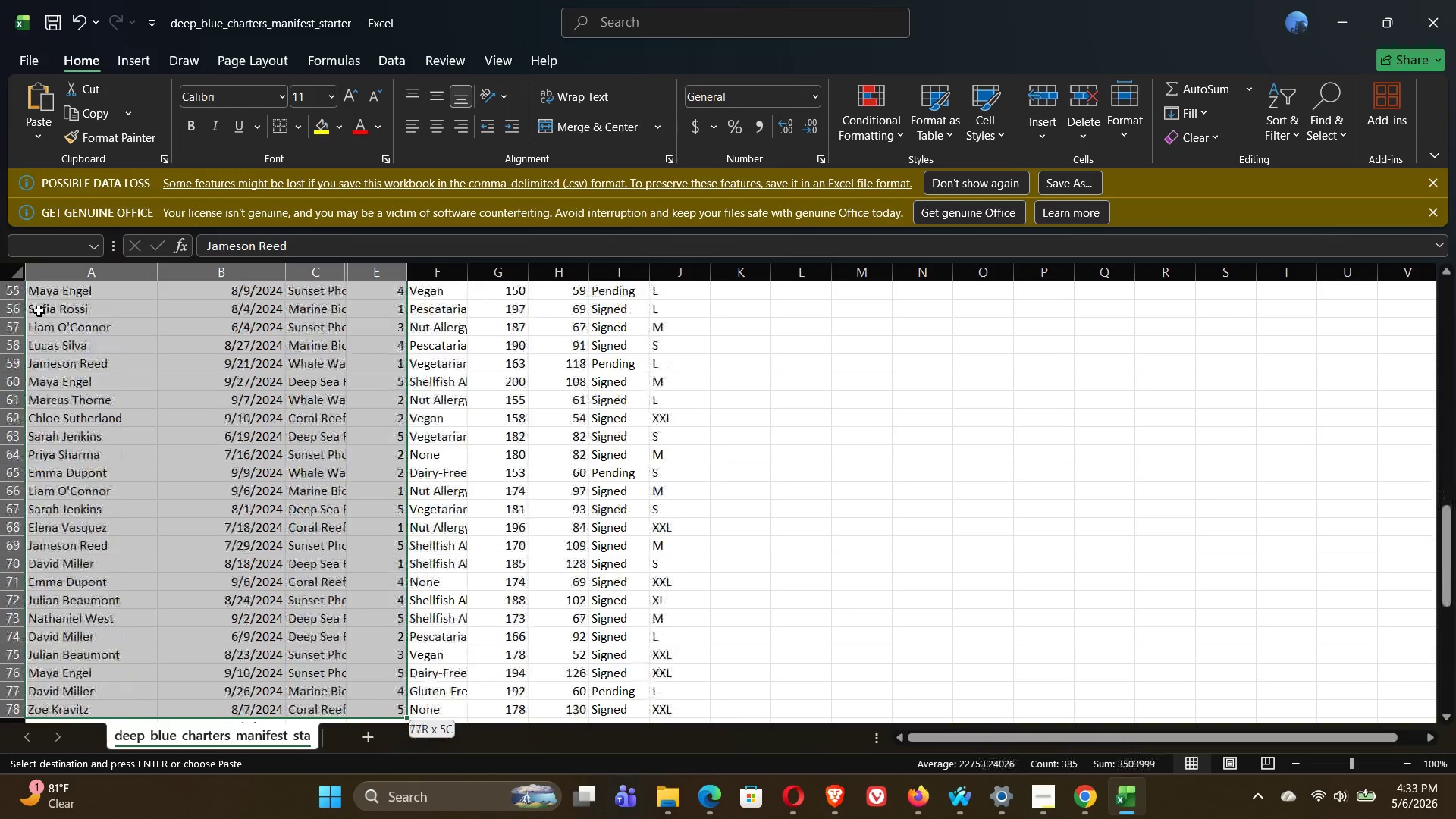 
hold_key(key=ArrowDown, duration=1.47)
 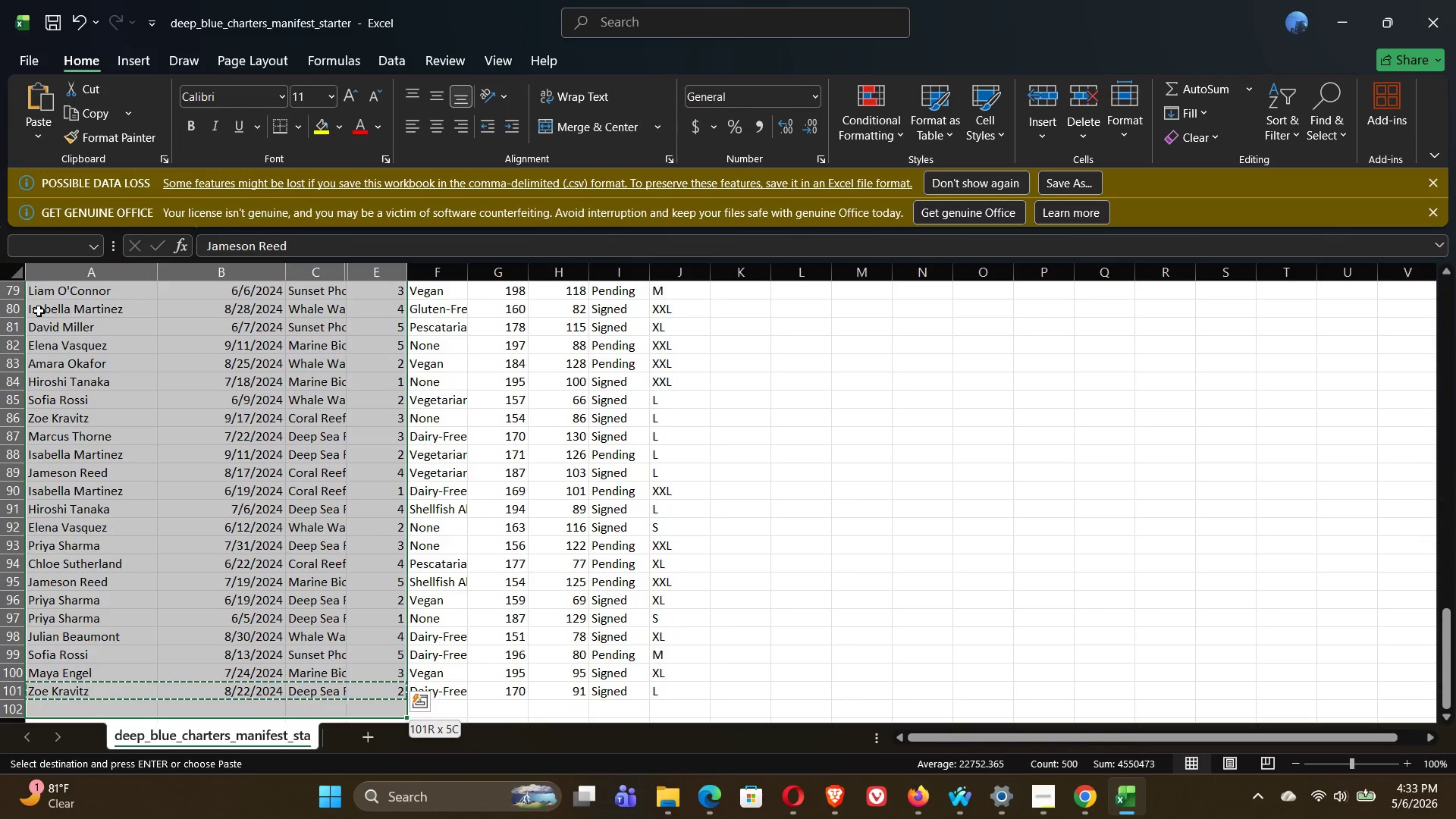 
key(Shift+ArrowUp)
 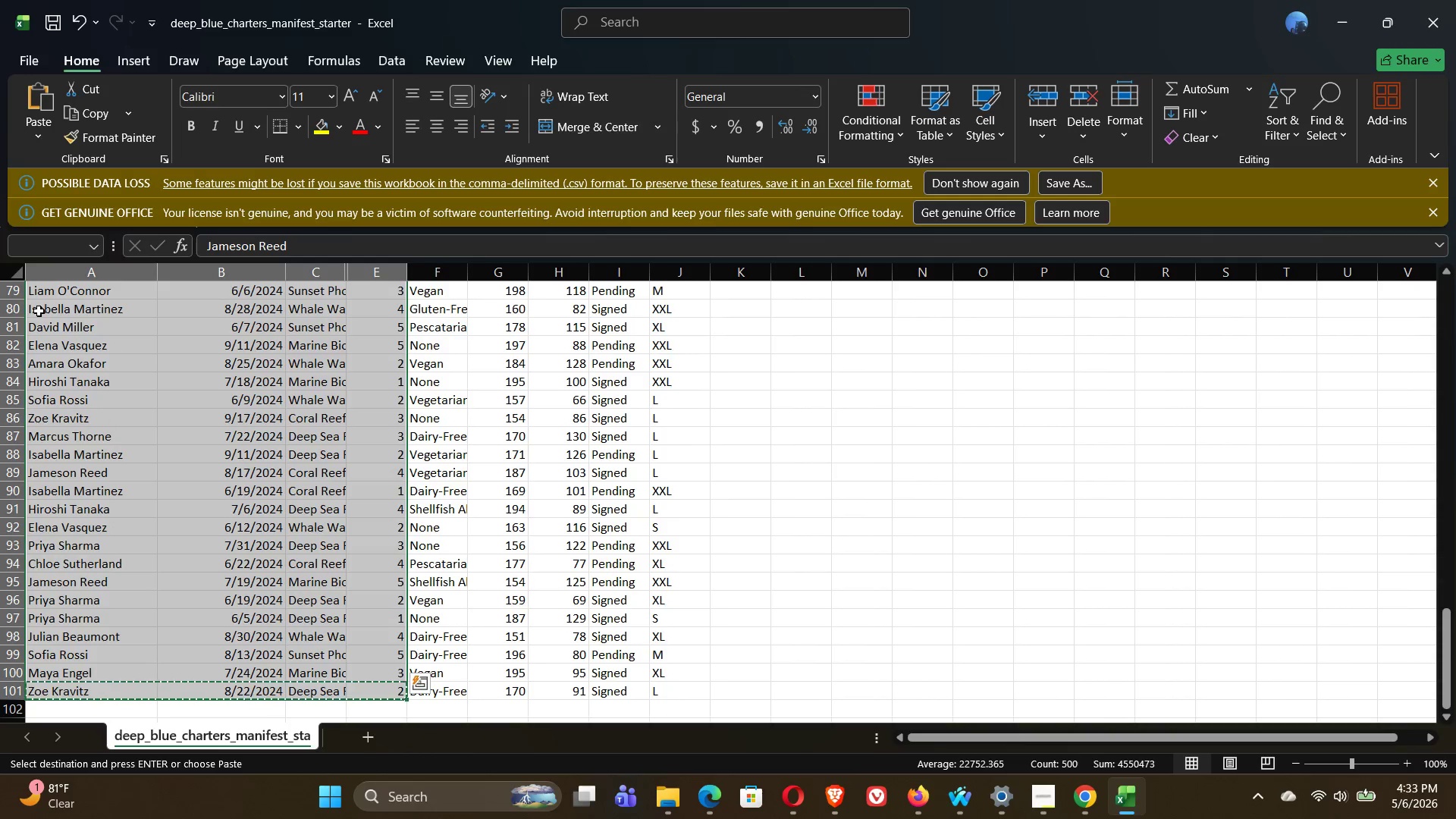 
key(Control+C)
 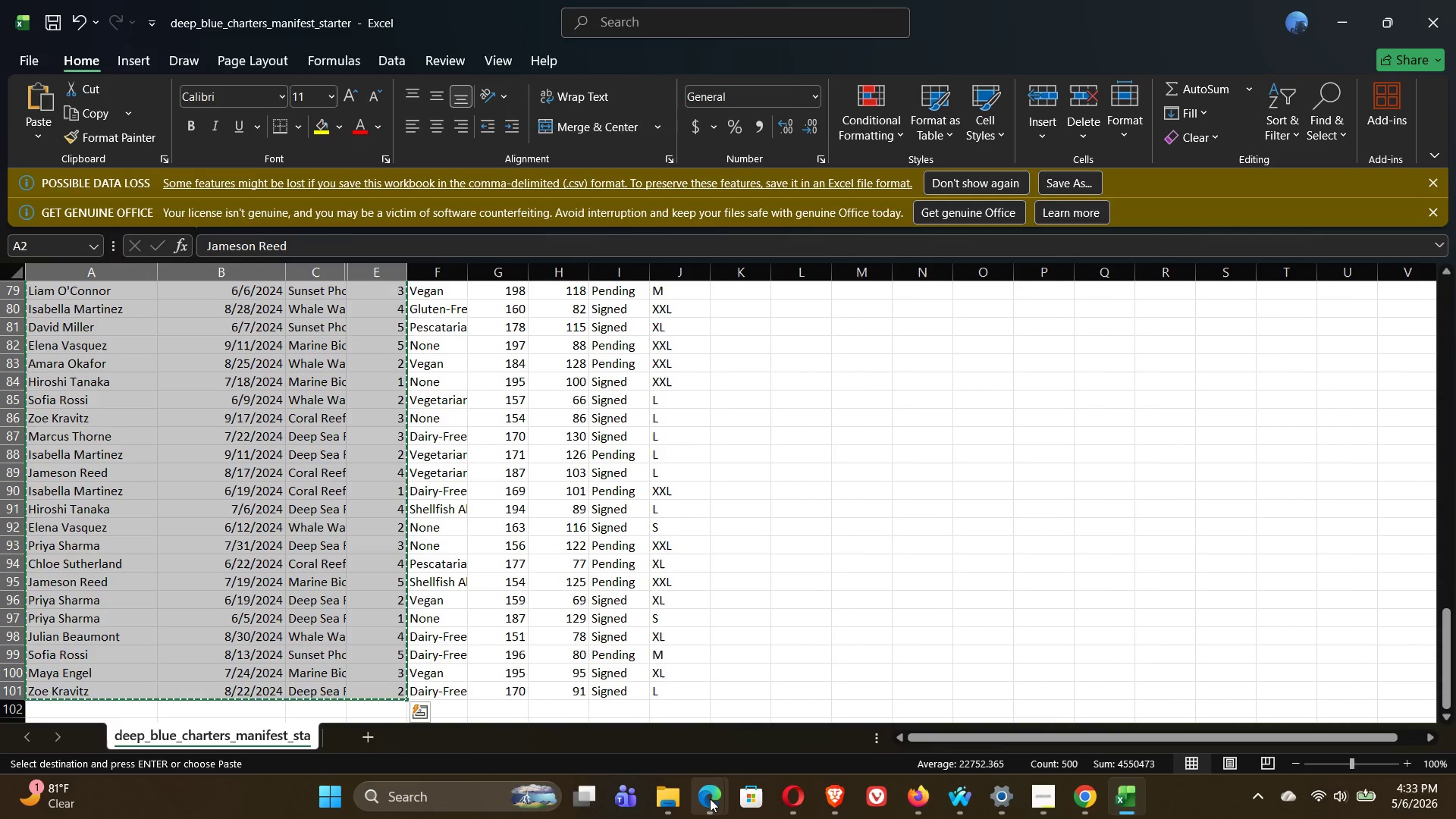 
left_click([777, 694])
 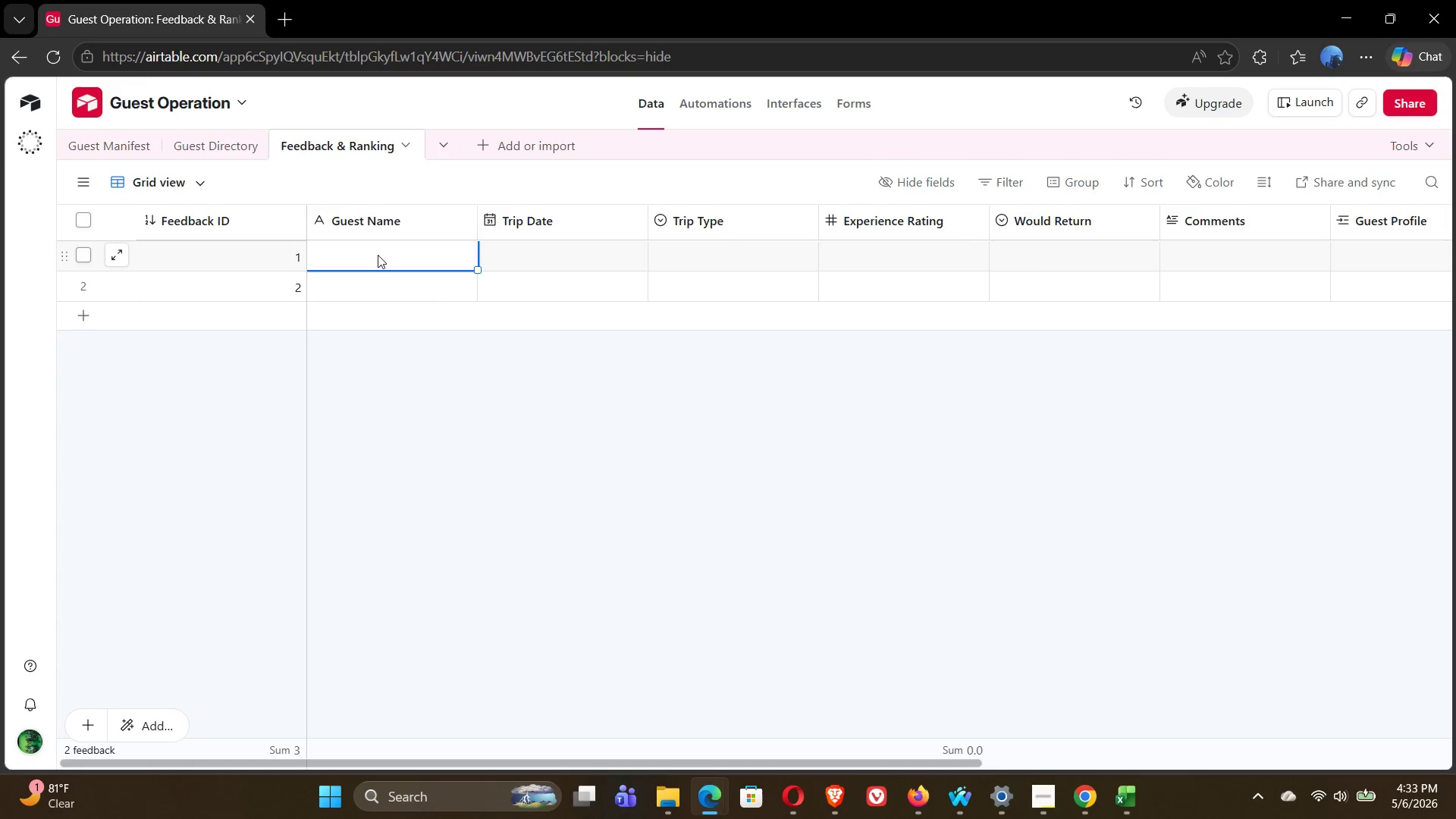 
double_click([378, 255])
 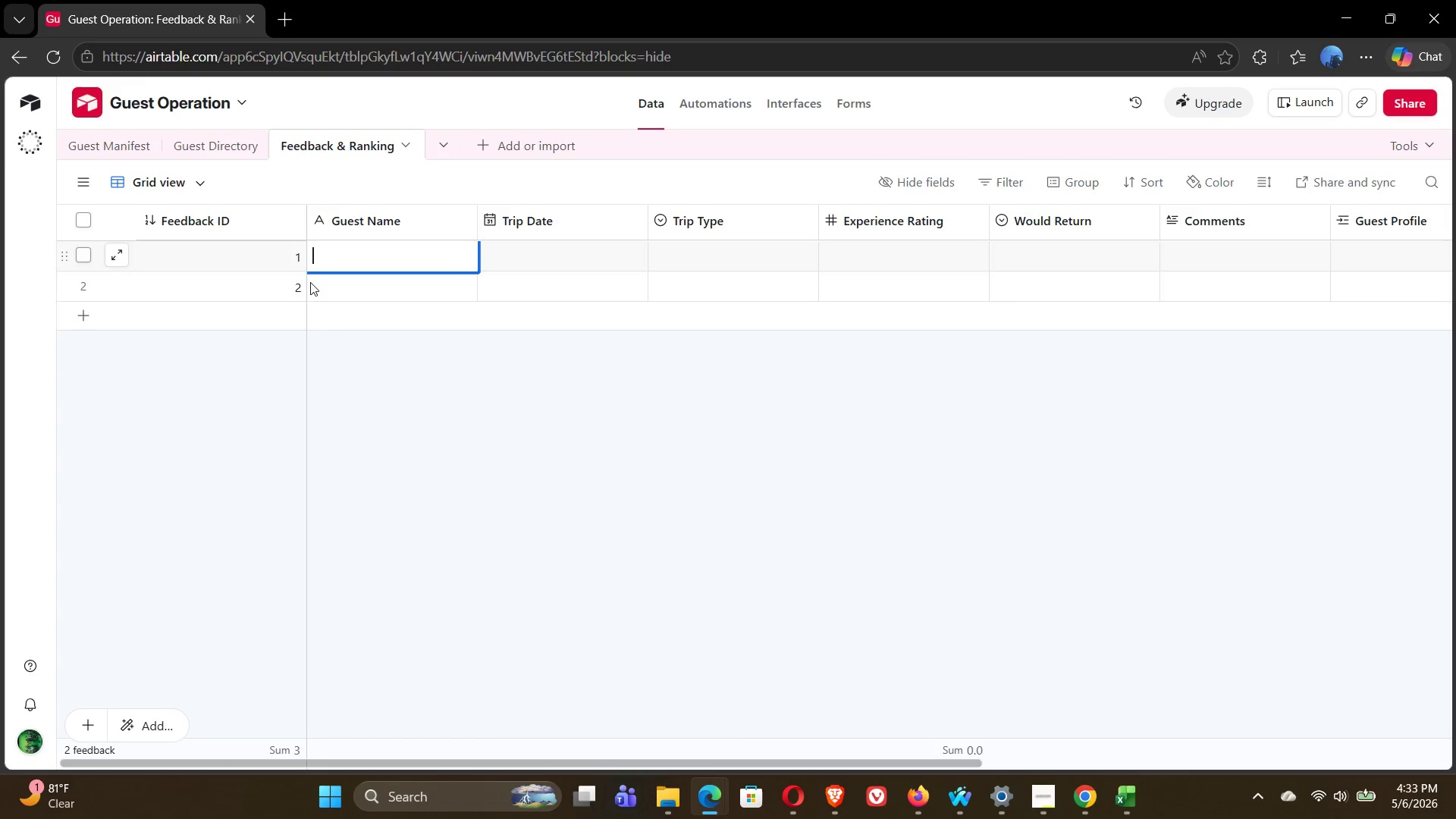 
left_click([279, 290])
 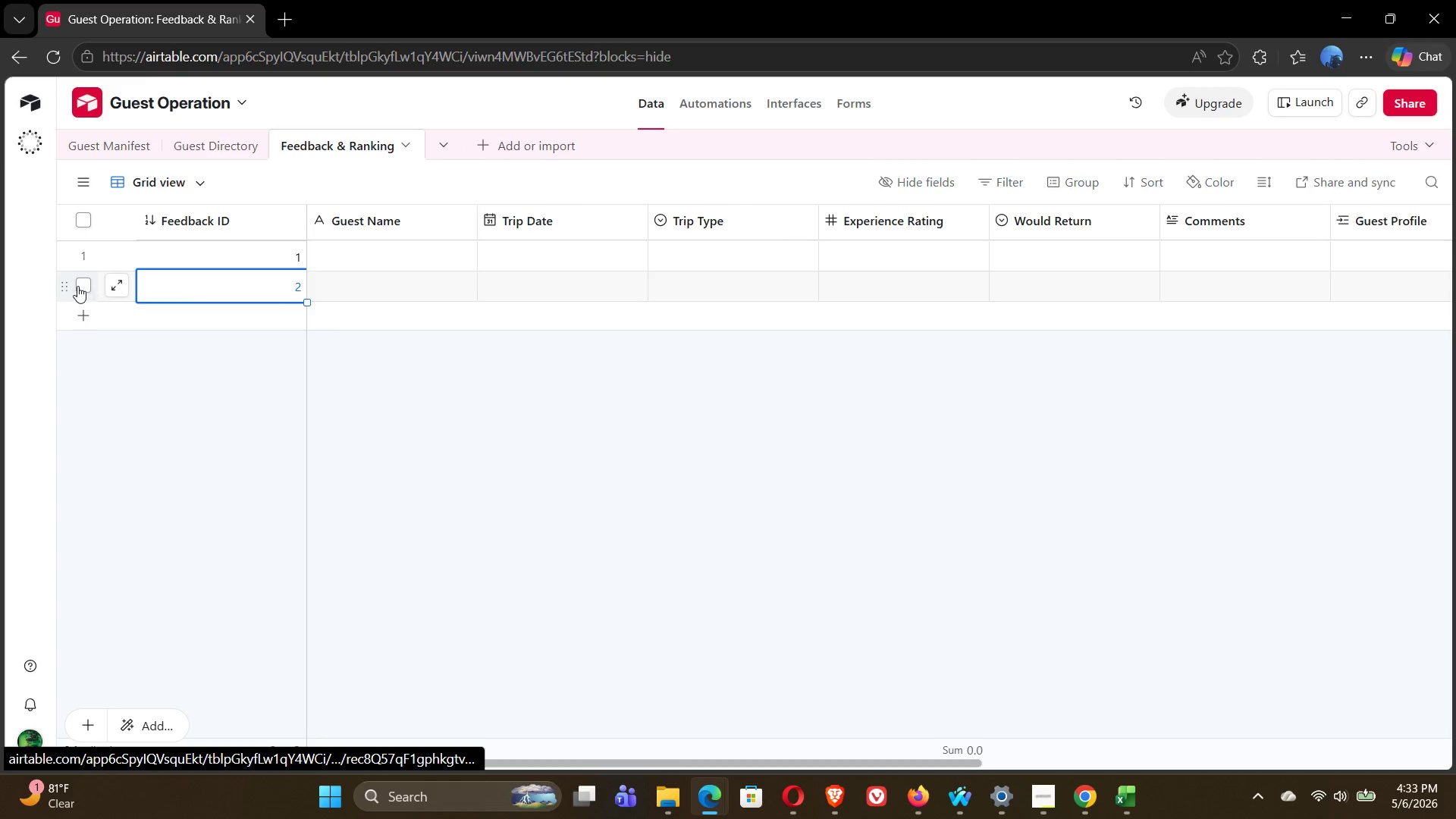 
left_click([76, 284])
 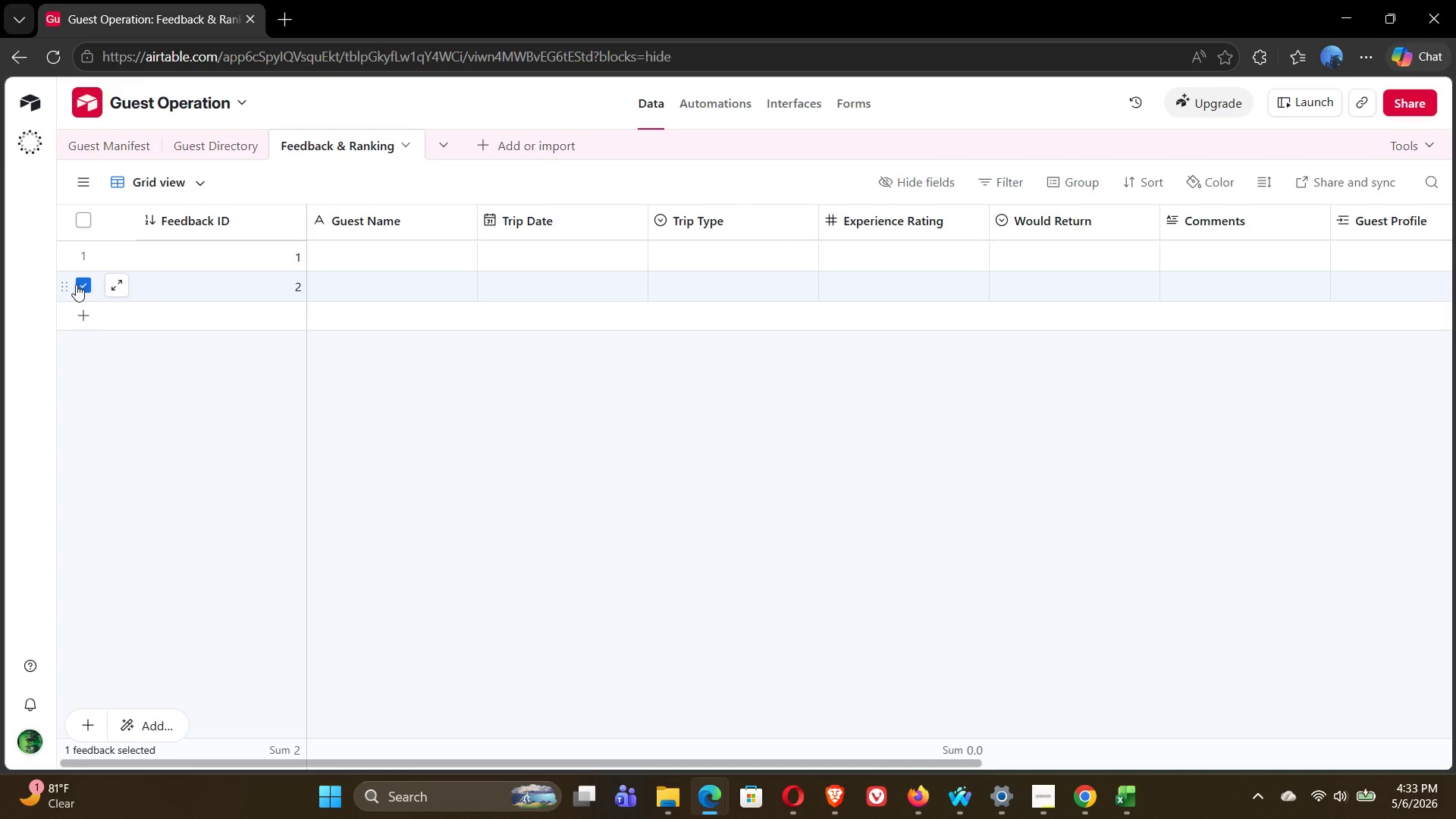 
right_click([76, 284])
 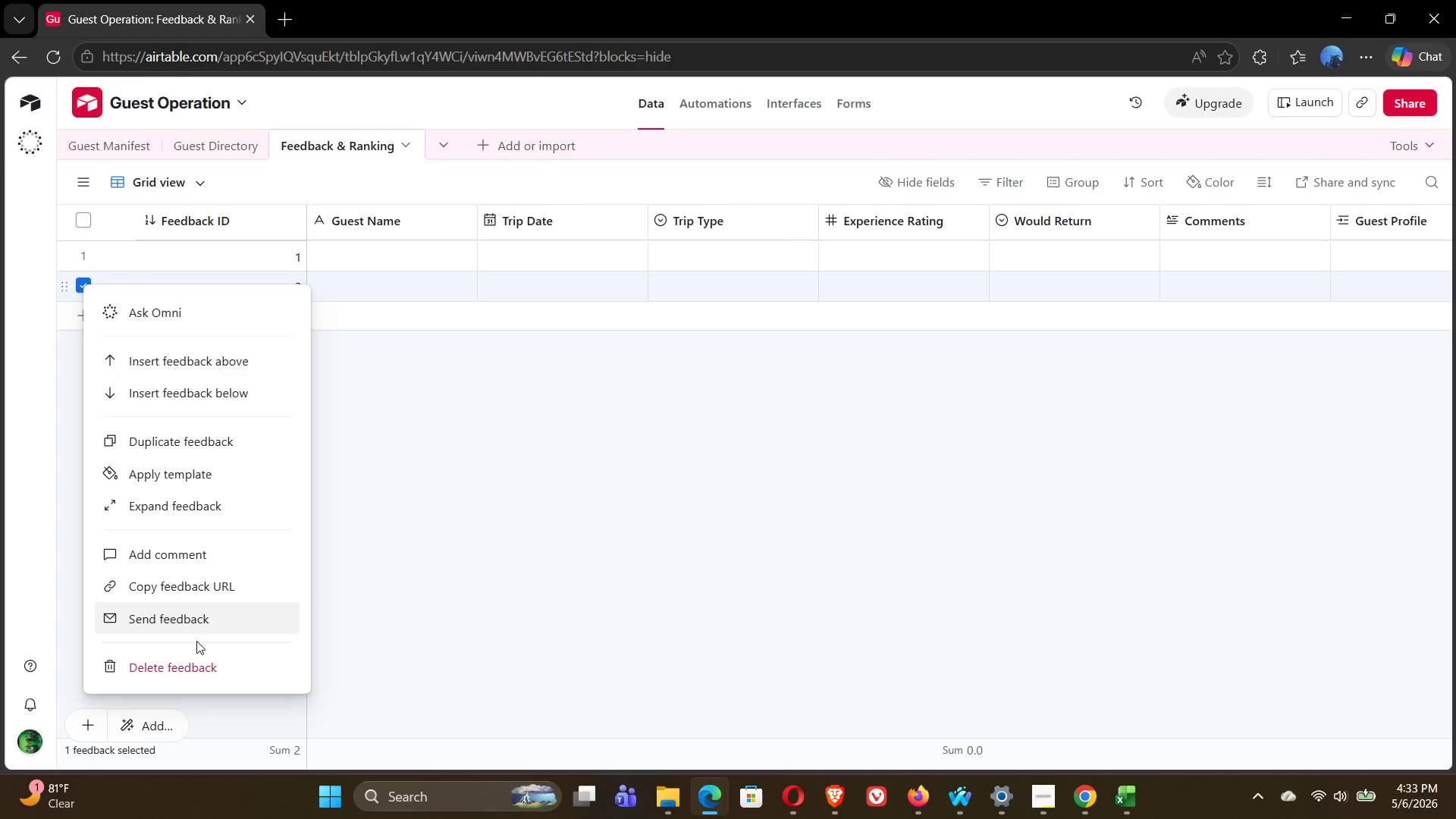 
left_click([199, 662])
 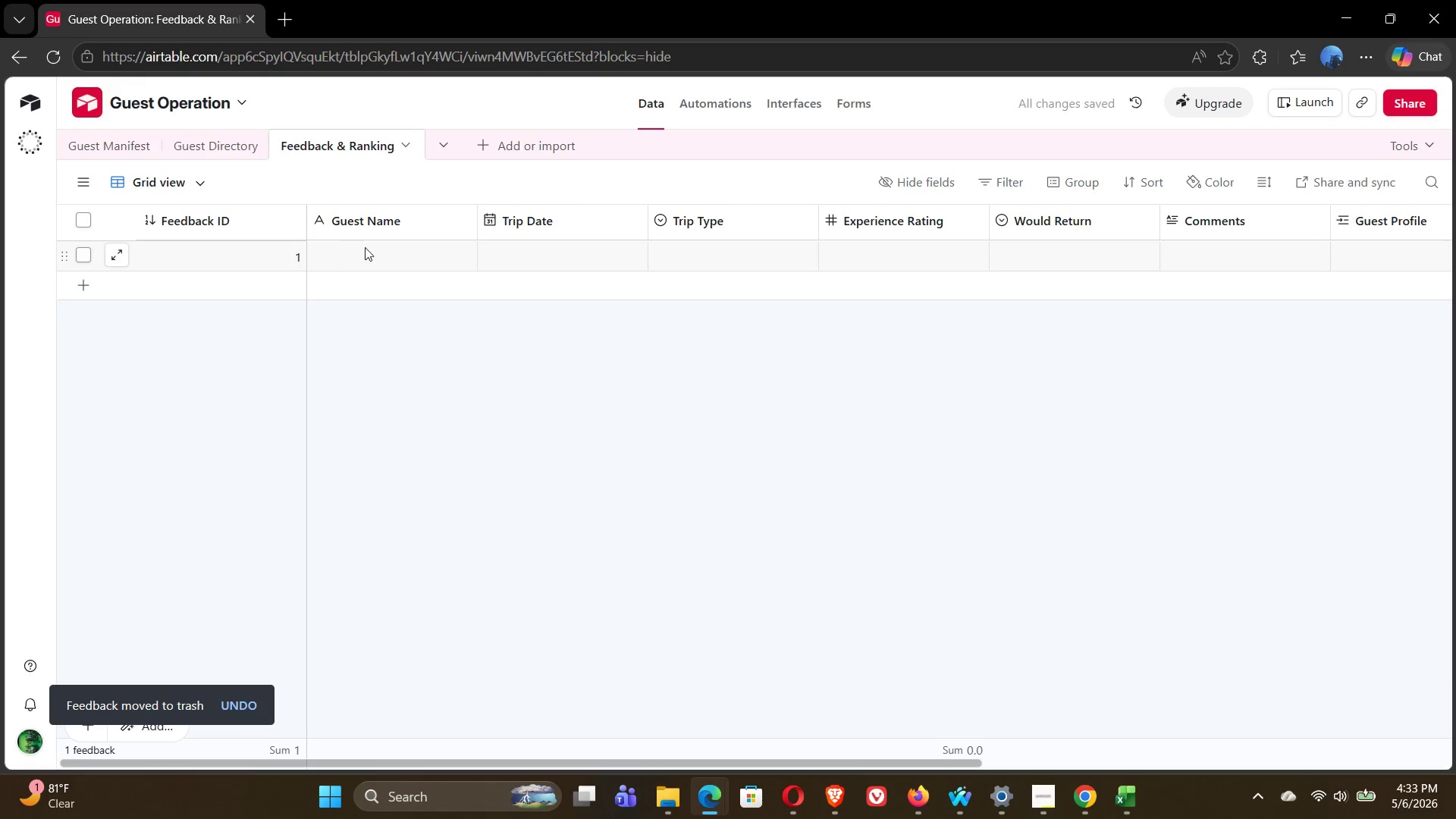 
double_click([385, 248])
 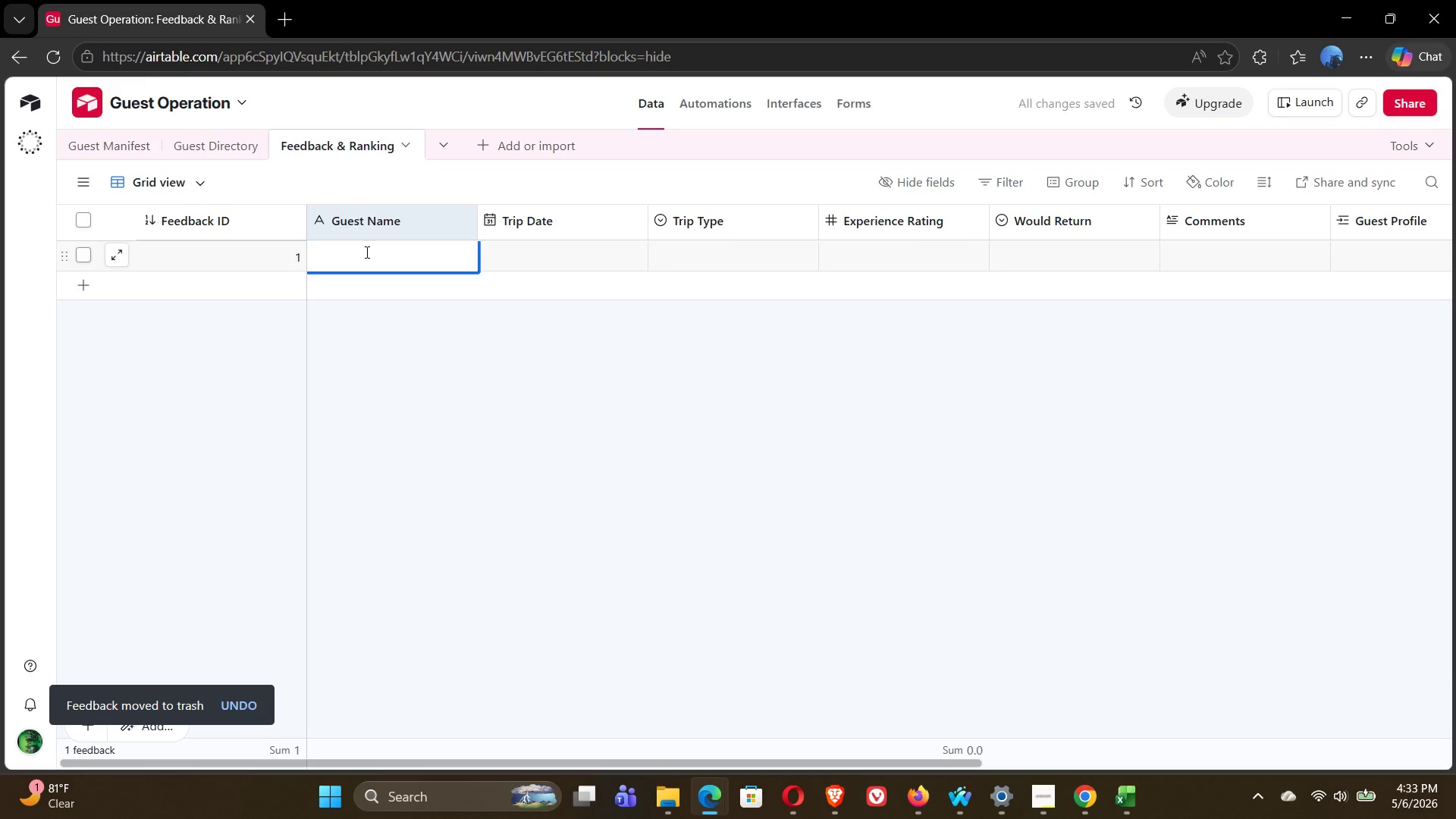 
key(Control+V)
 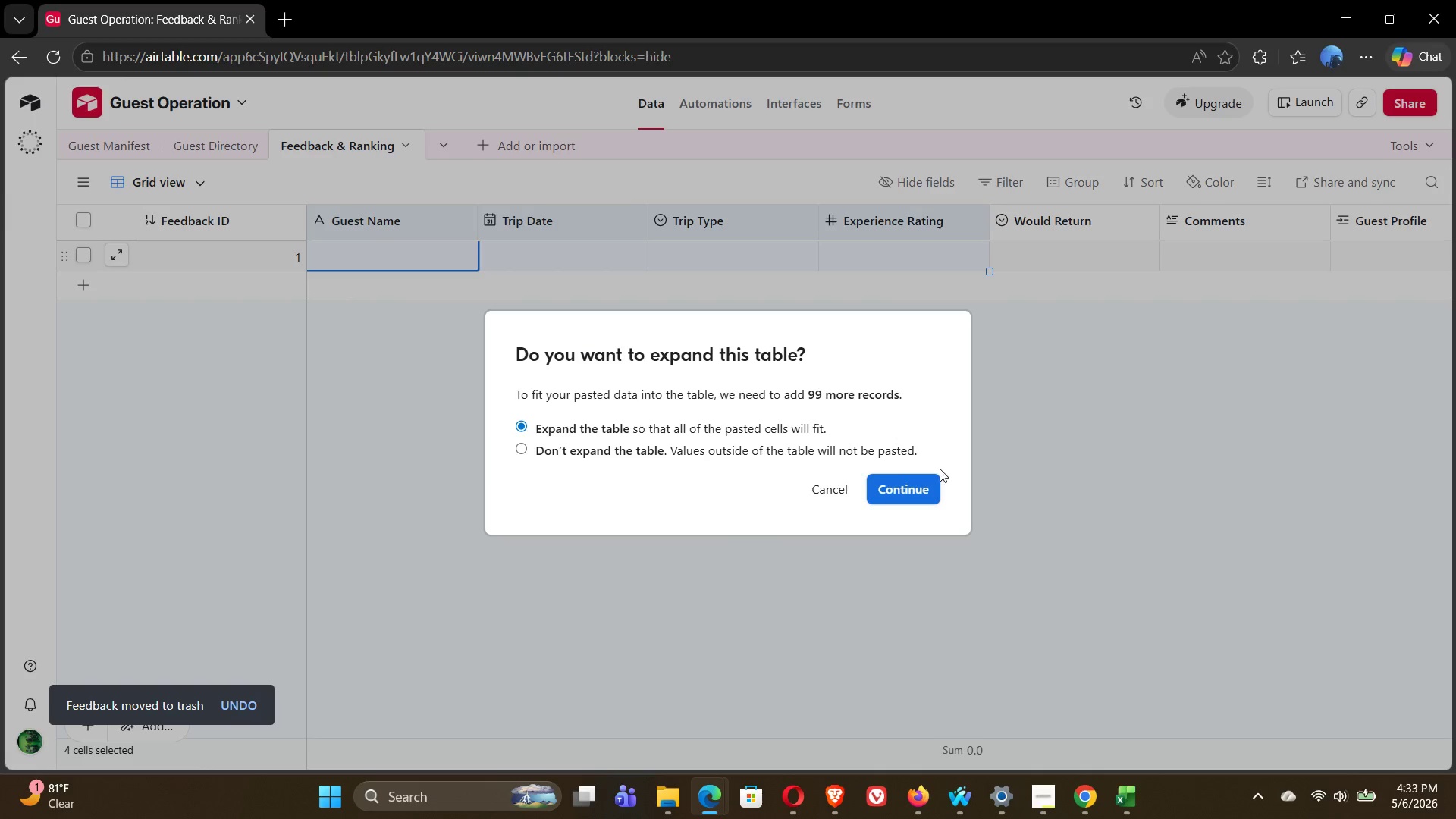 
left_click([924, 485])
 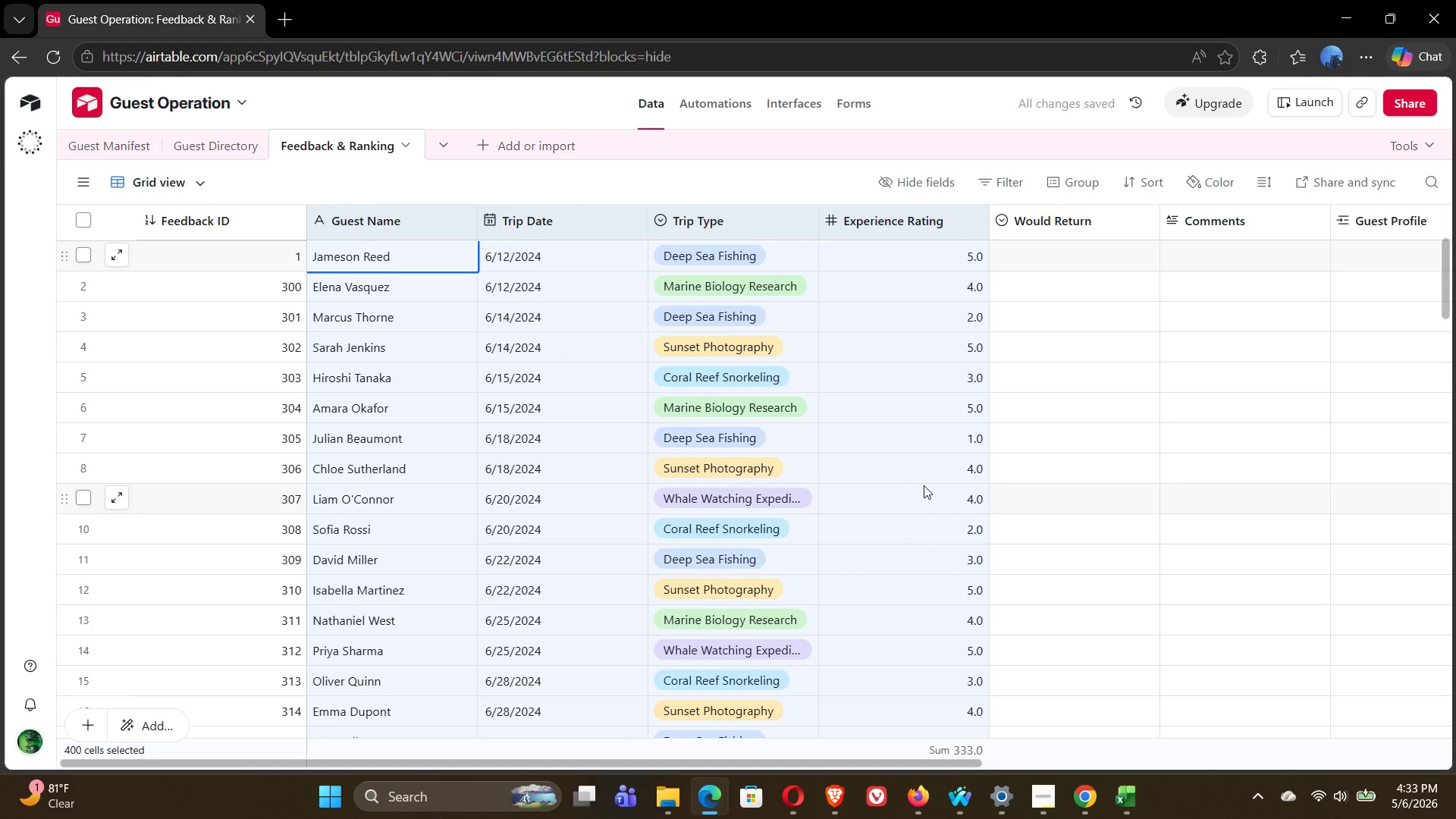 
wait(8.97)
 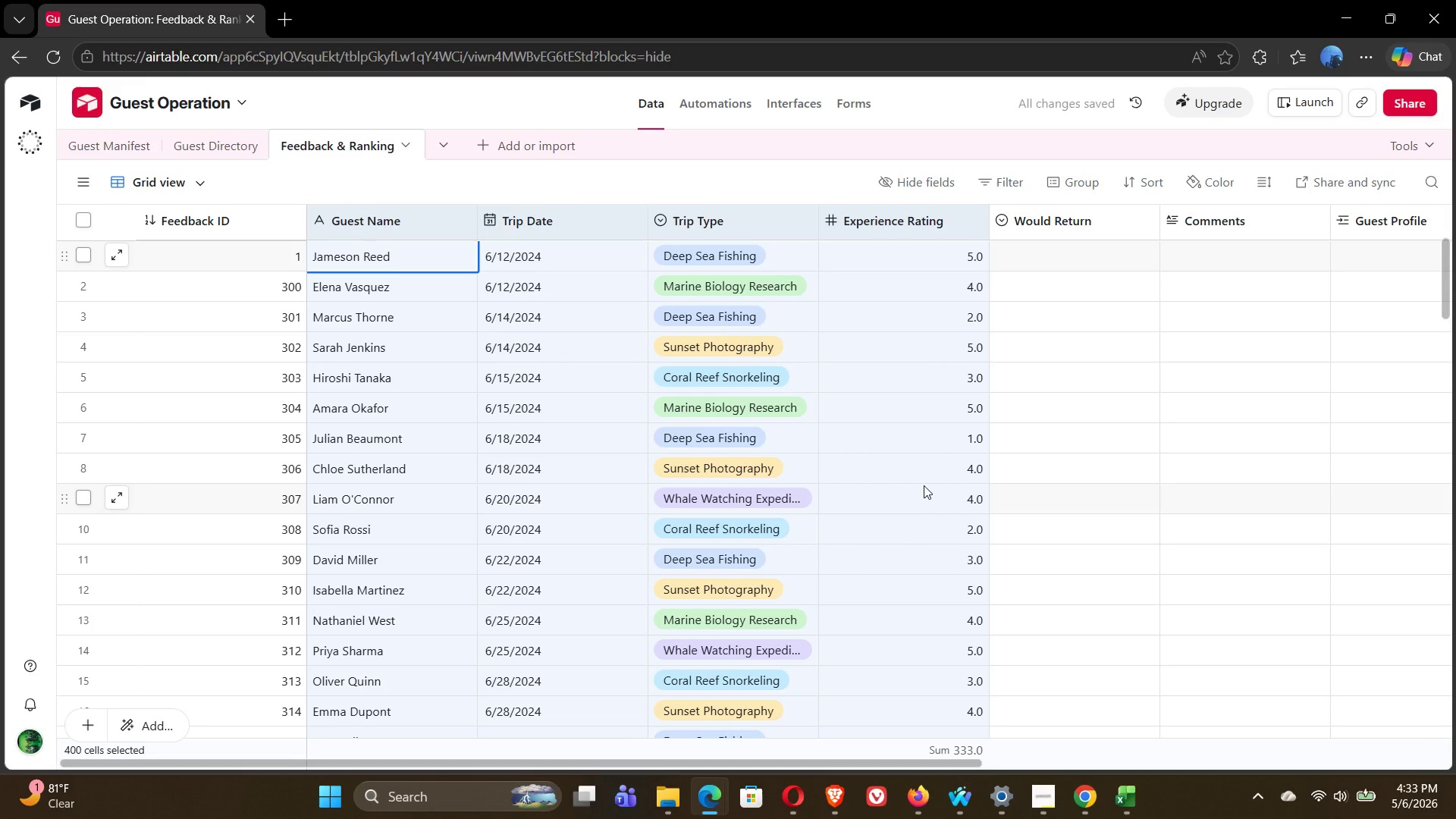 
left_click([1122, 702])
 